 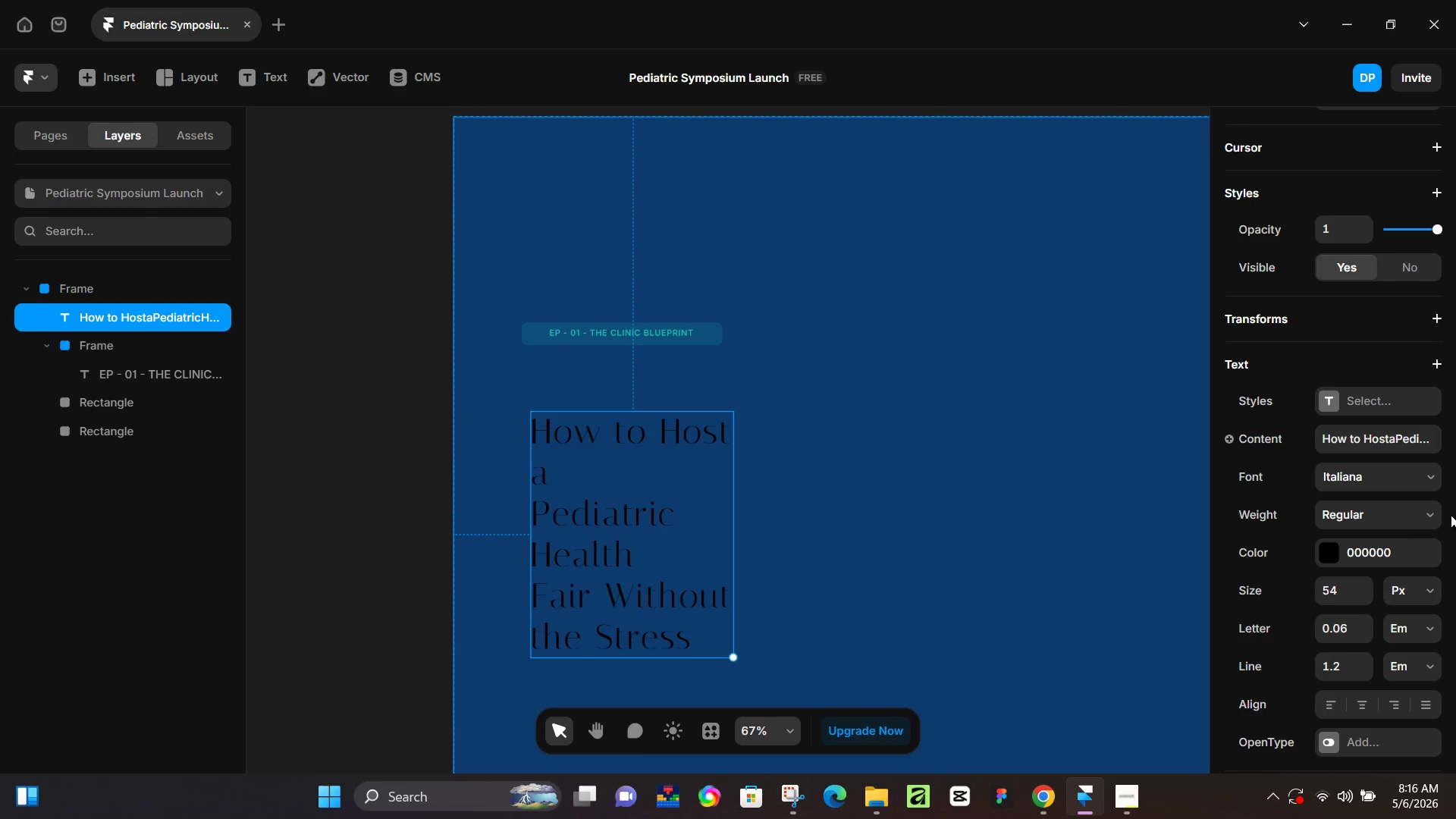 
left_click([1361, 475])
 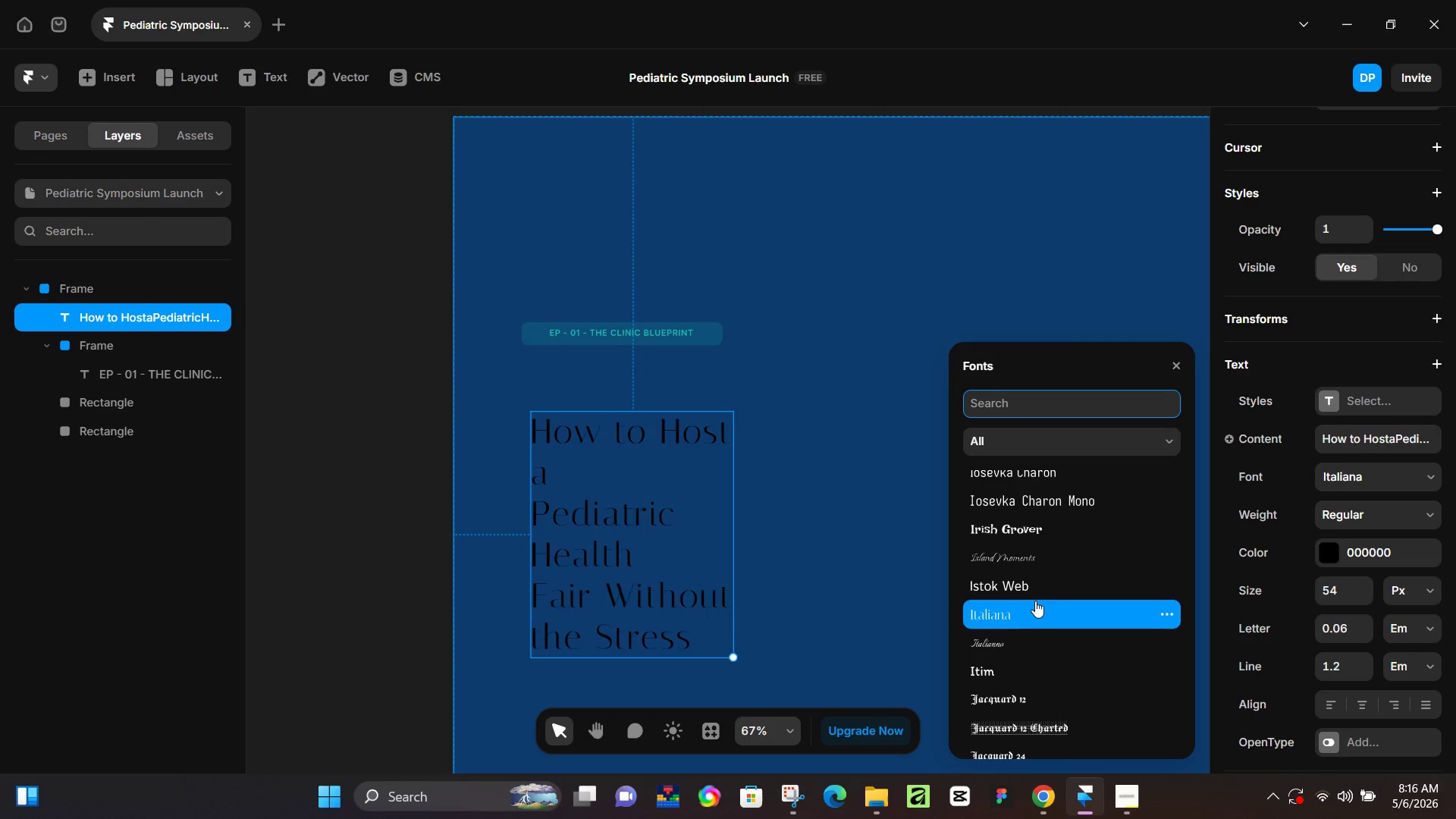 
scroll: coordinate [1030, 595], scroll_direction: down, amount: 23.0
 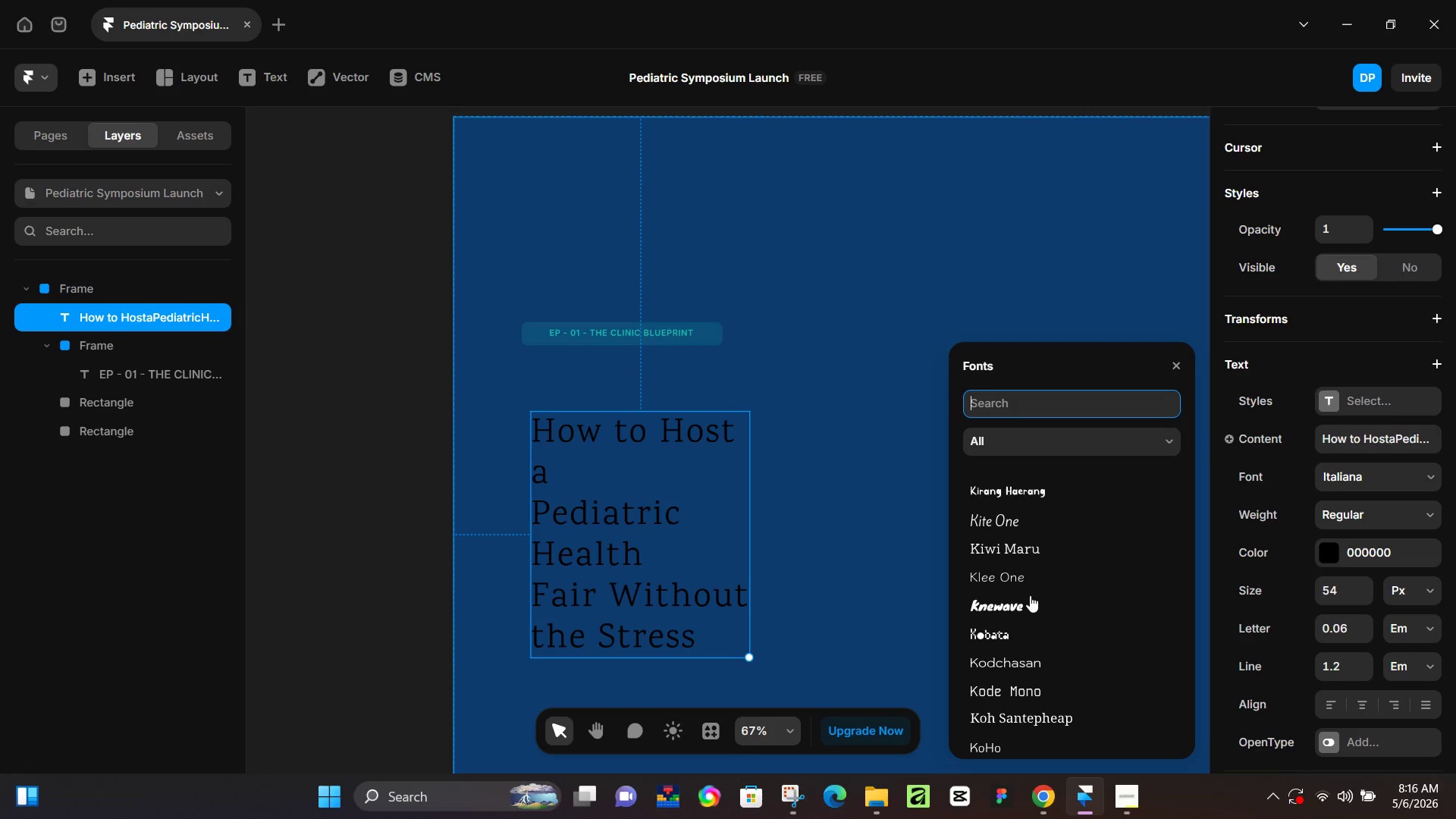 
scroll: coordinate [1053, 554], scroll_direction: down, amount: 11.0
 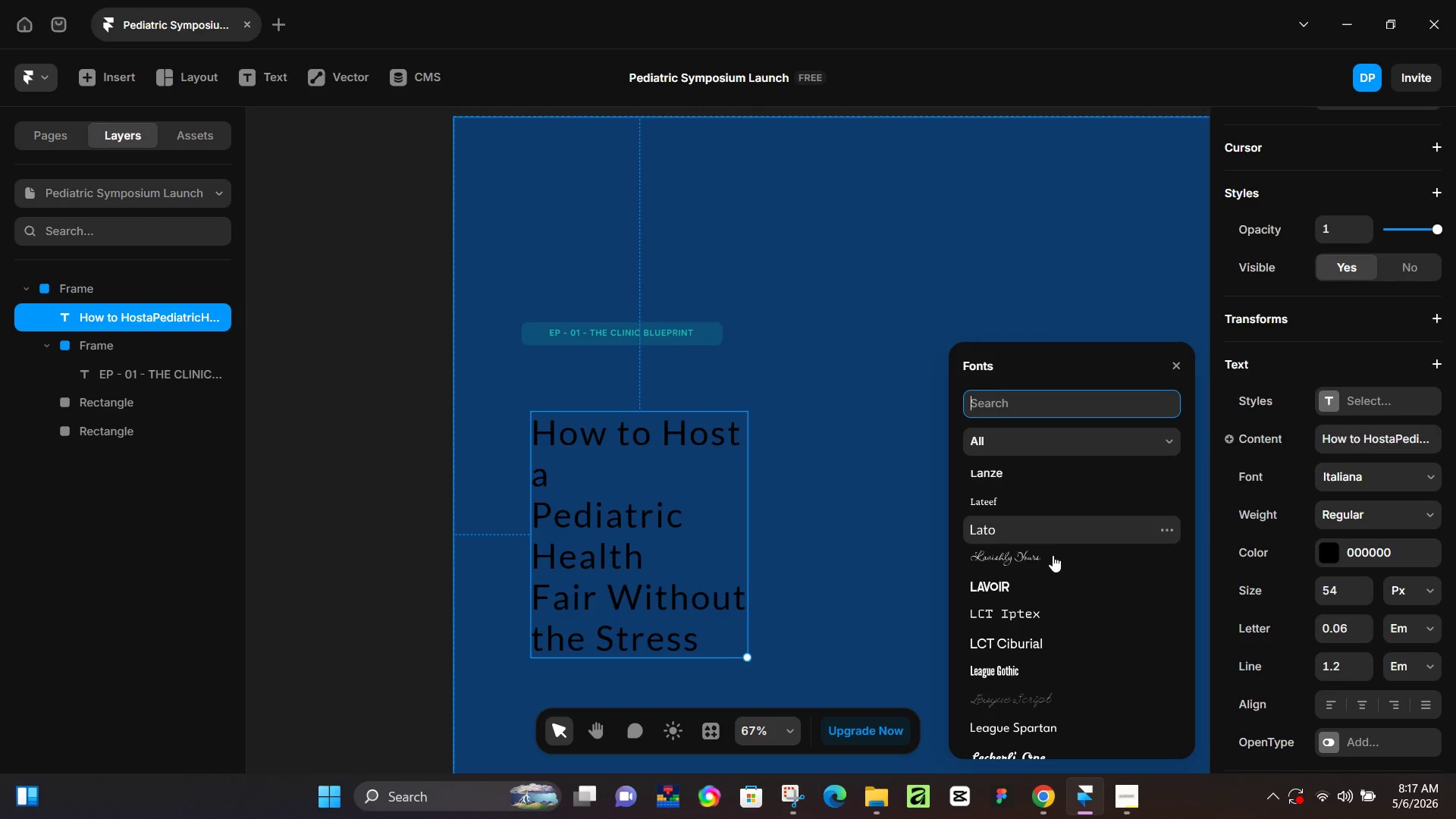 
scroll: coordinate [1051, 563], scroll_direction: down, amount: 4.0
 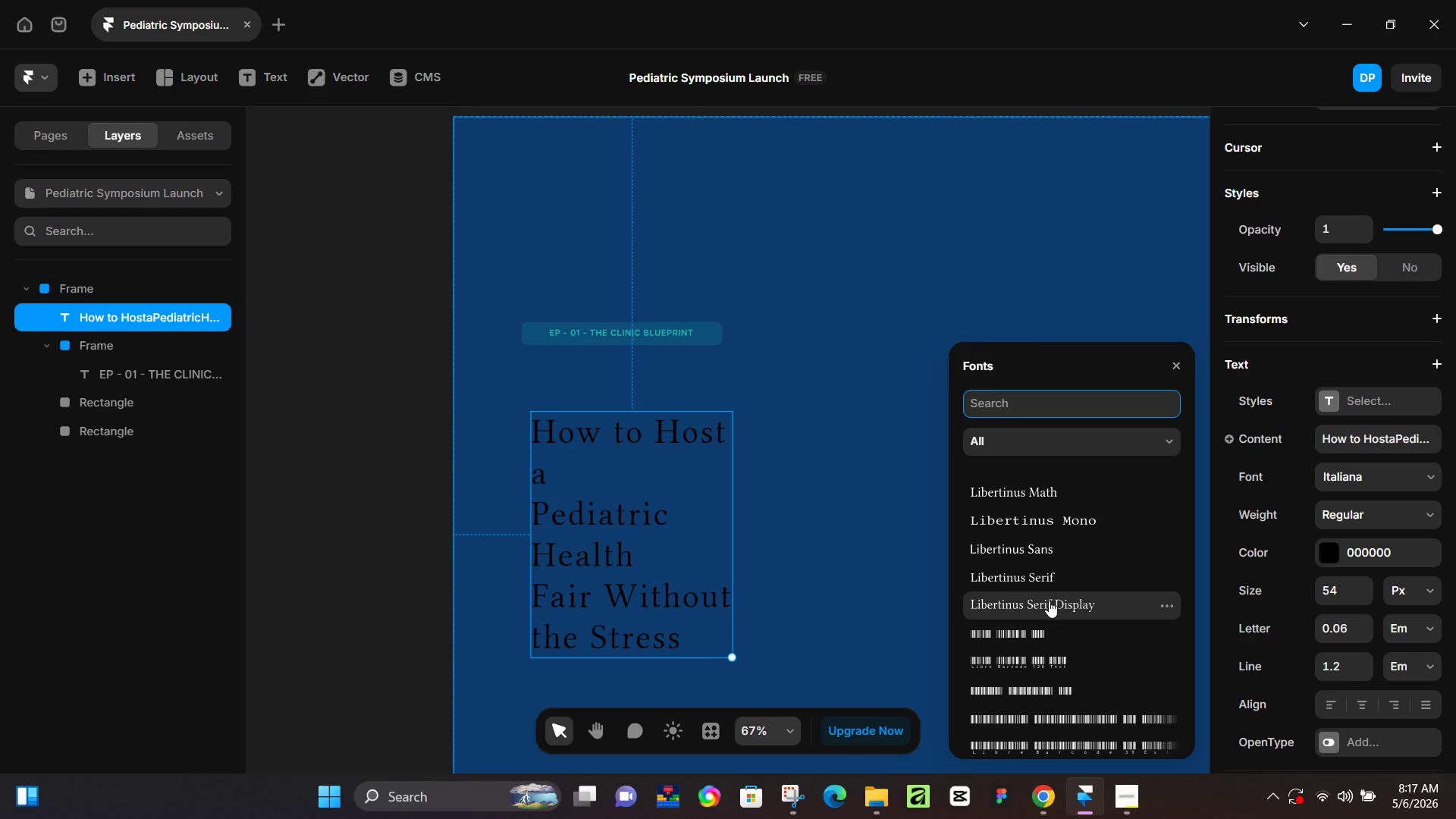 
wait(5.24)
 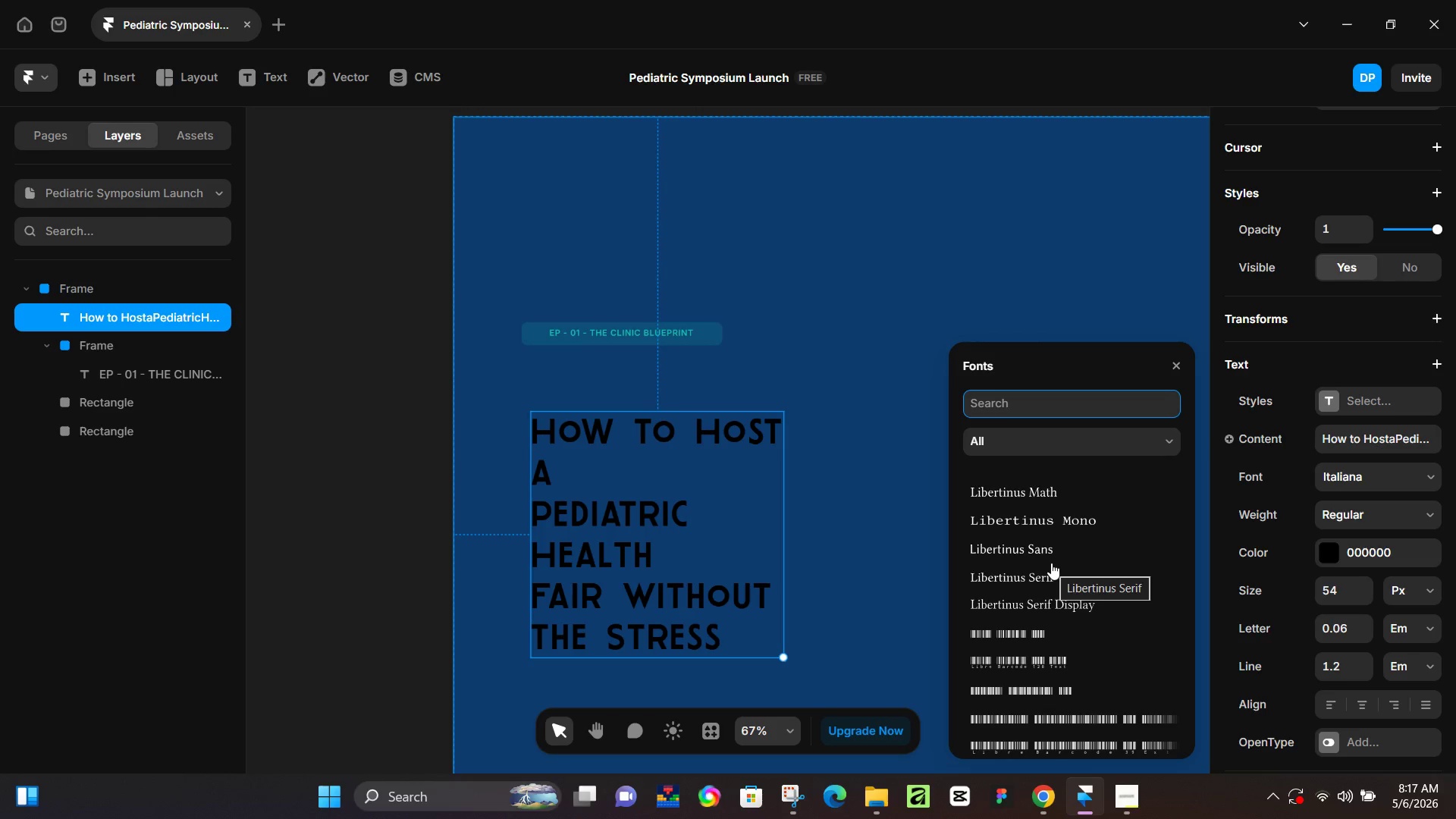 
mouse_move([1042, 640])
 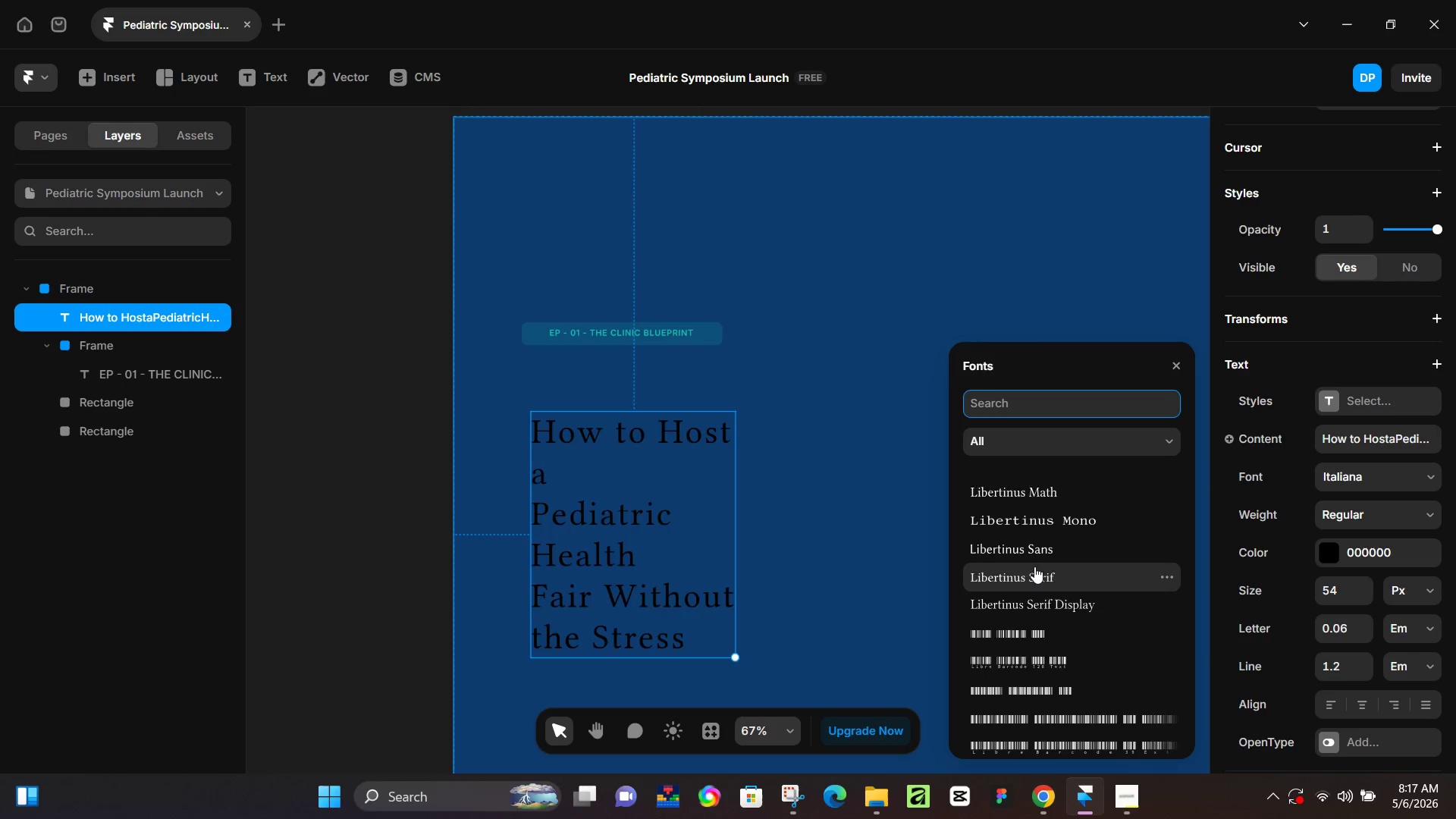 
scroll: coordinate [1032, 581], scroll_direction: down, amount: 6.0
 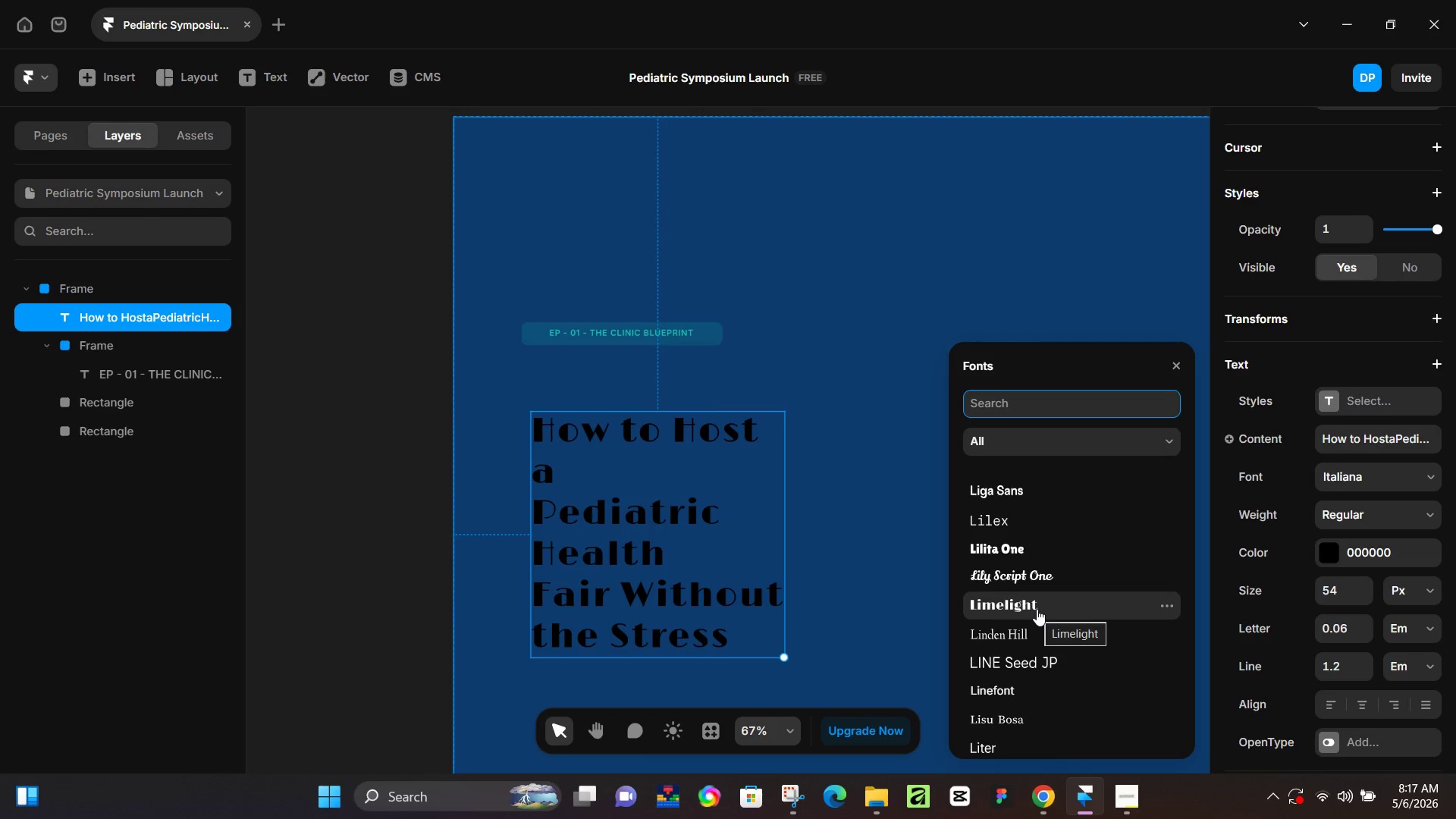 
left_click([1037, 609])
 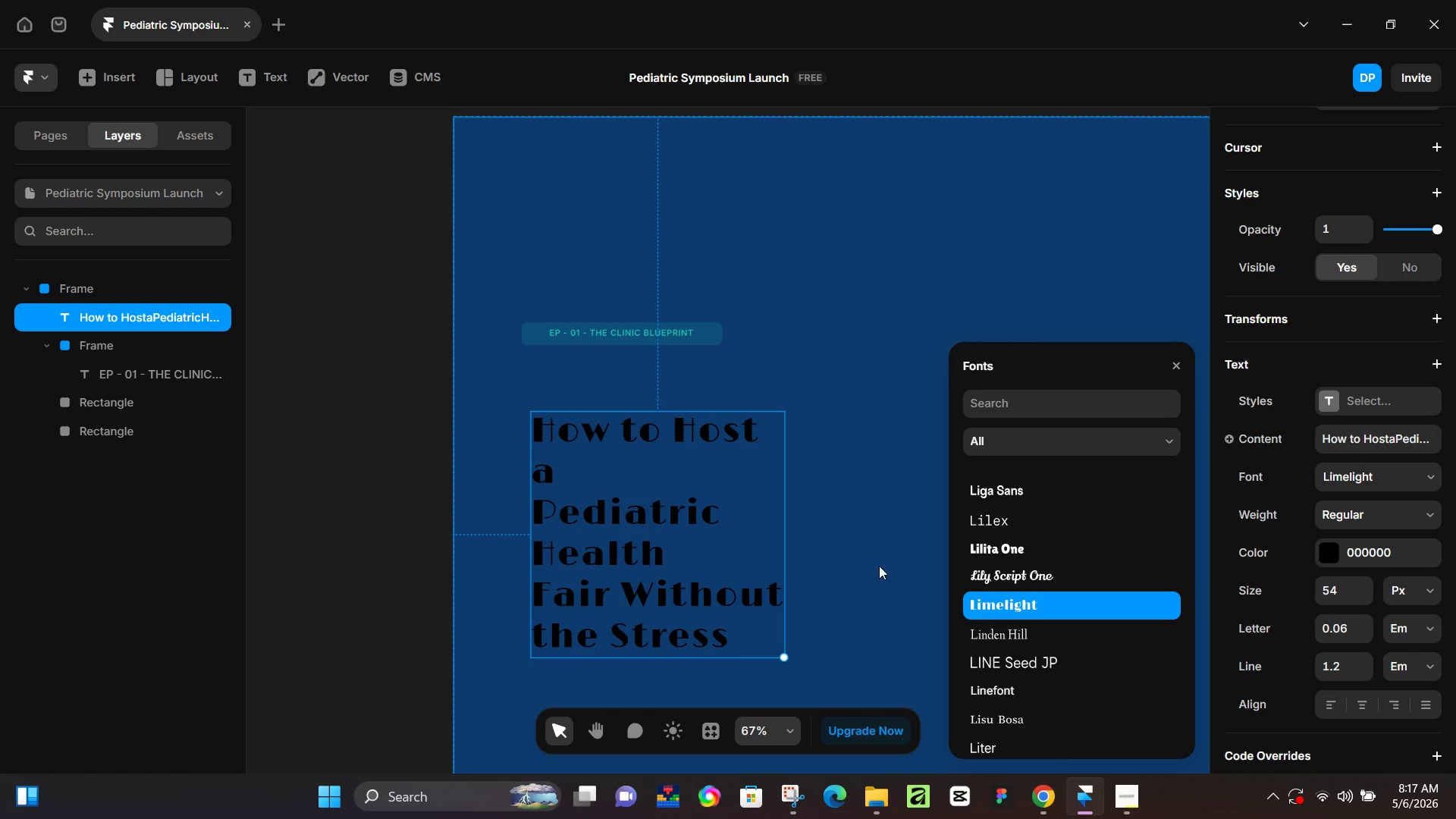 
left_click([1382, 507])
 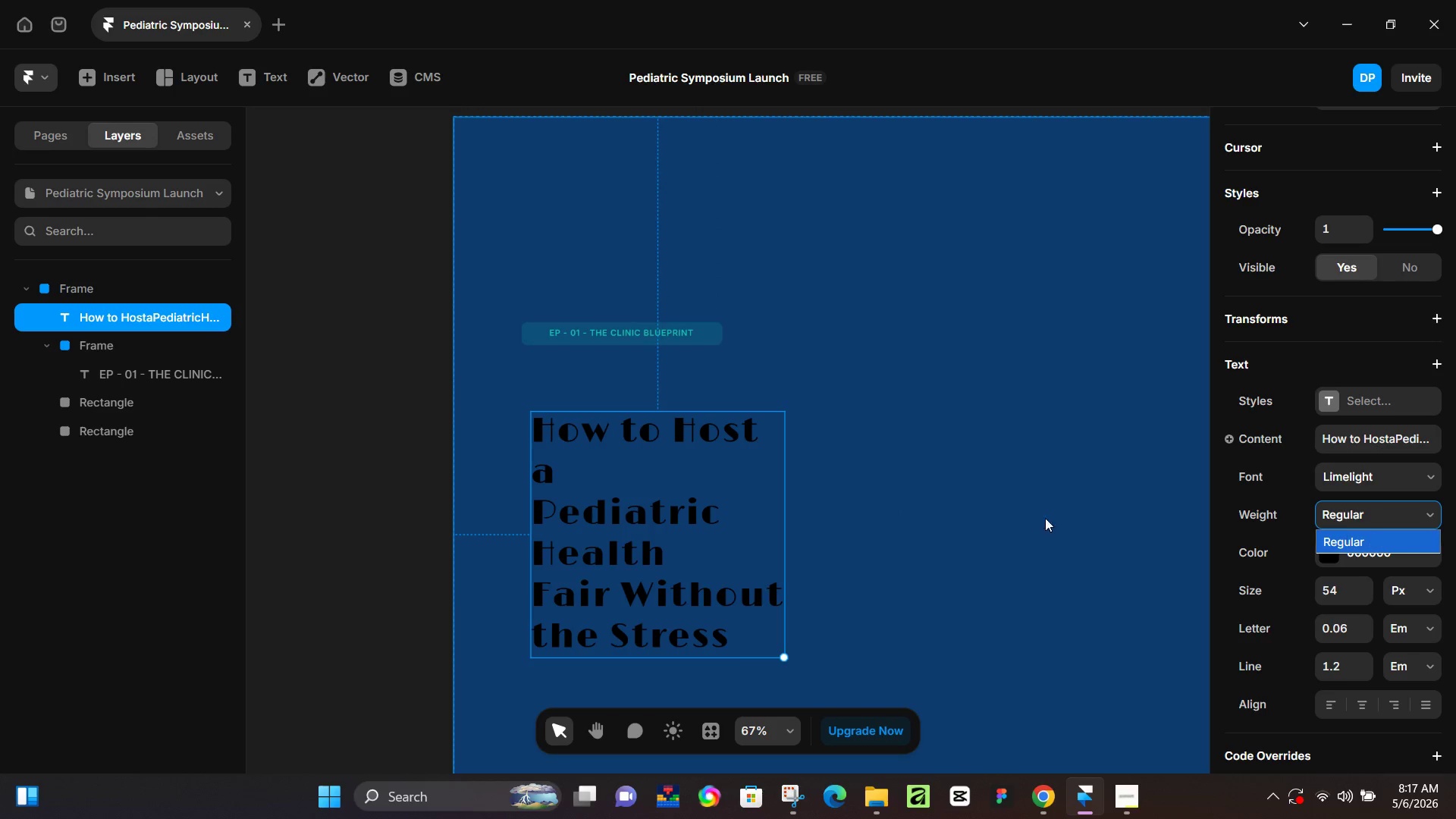 
left_click([904, 550])
 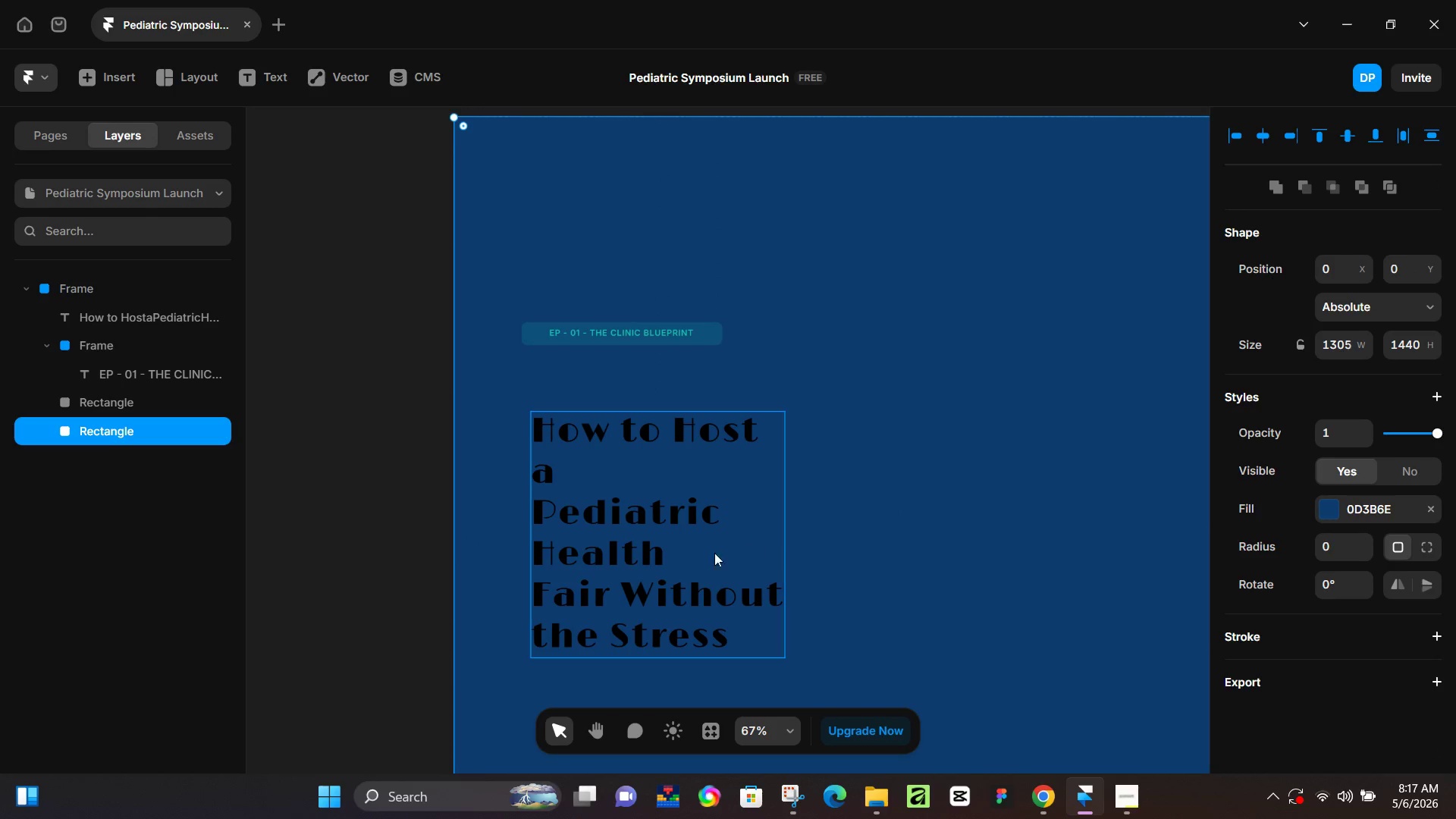 
left_click([705, 559])
 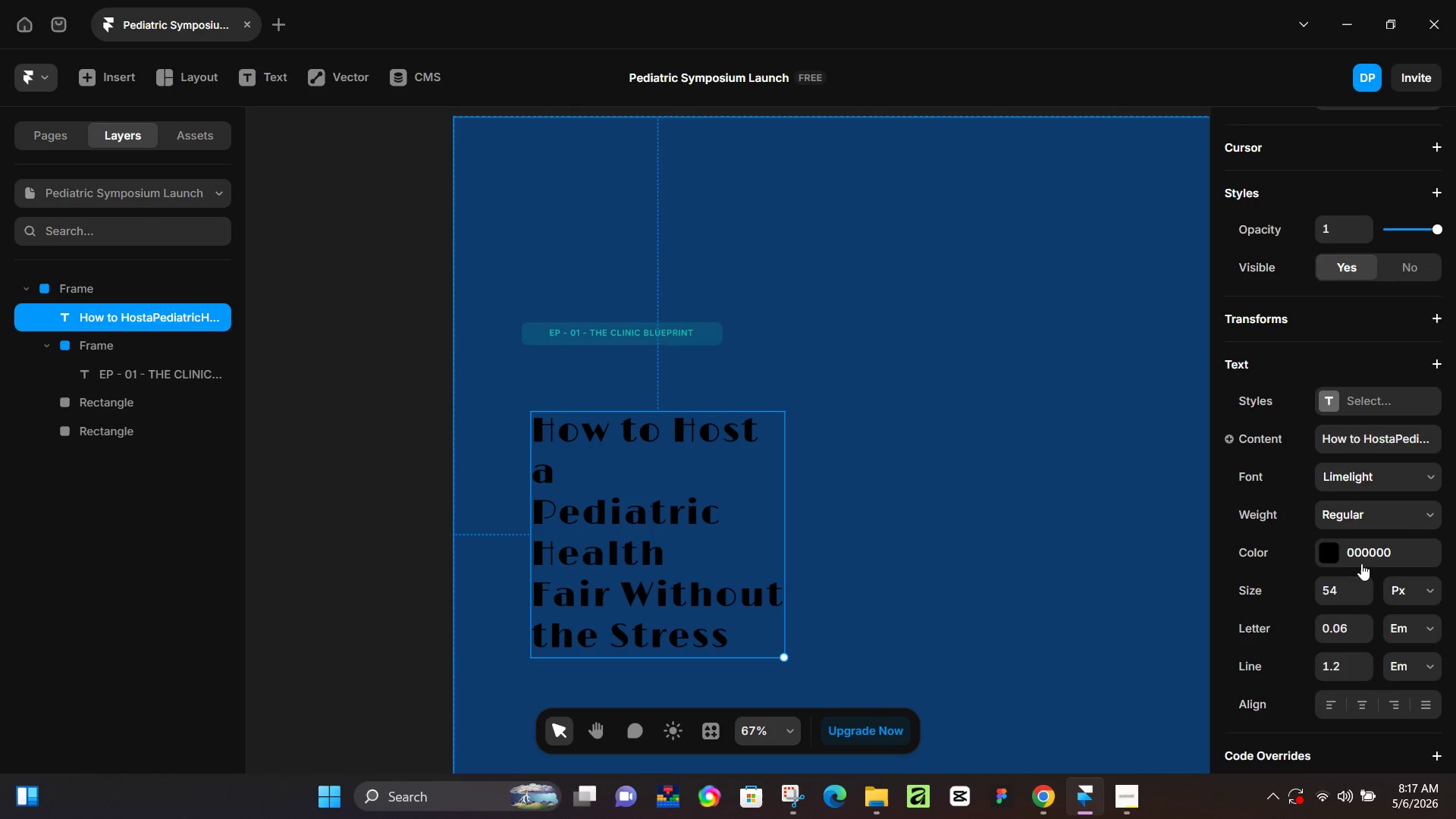 
left_click([1337, 555])
 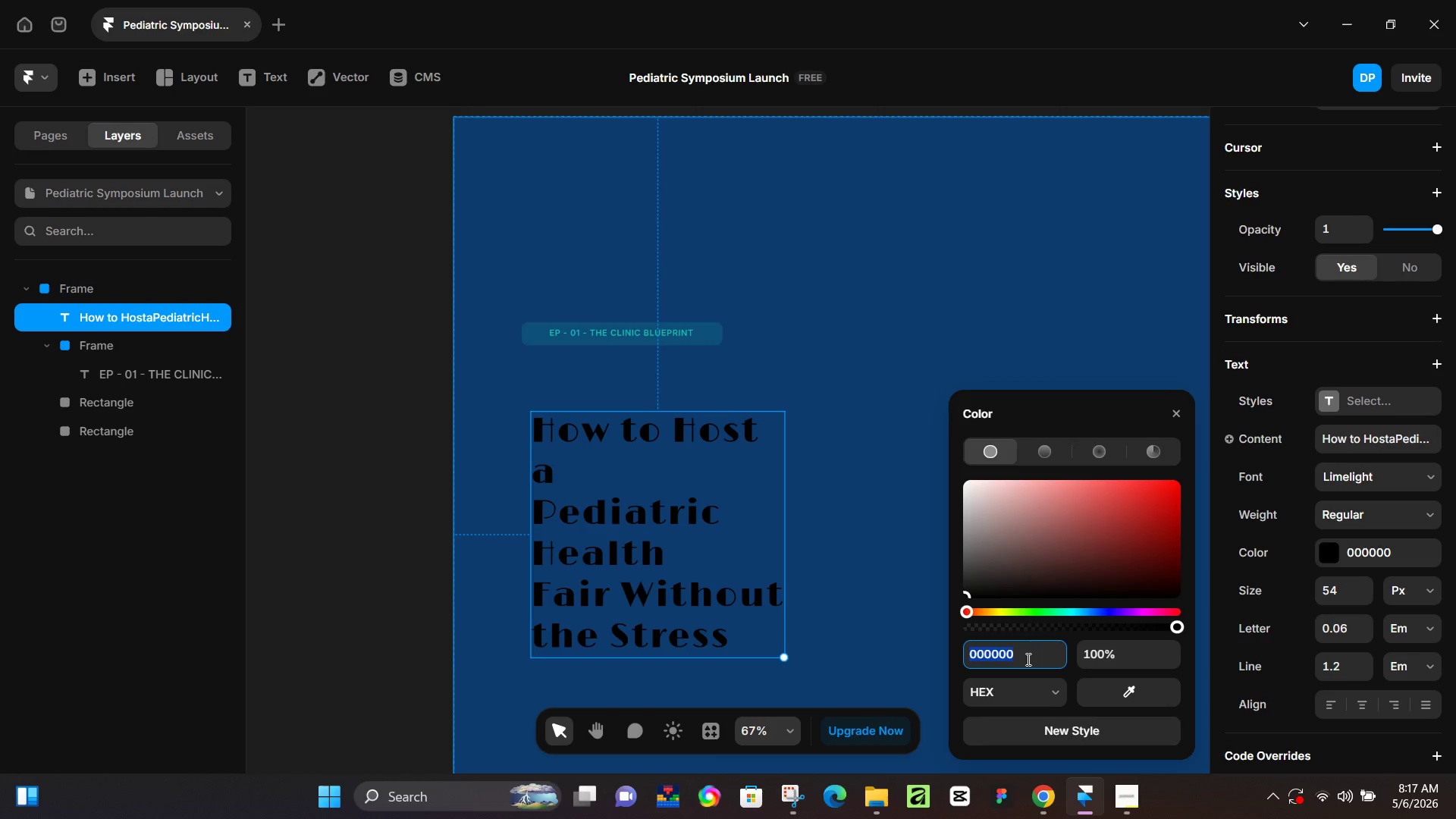 
wait(13.52)
 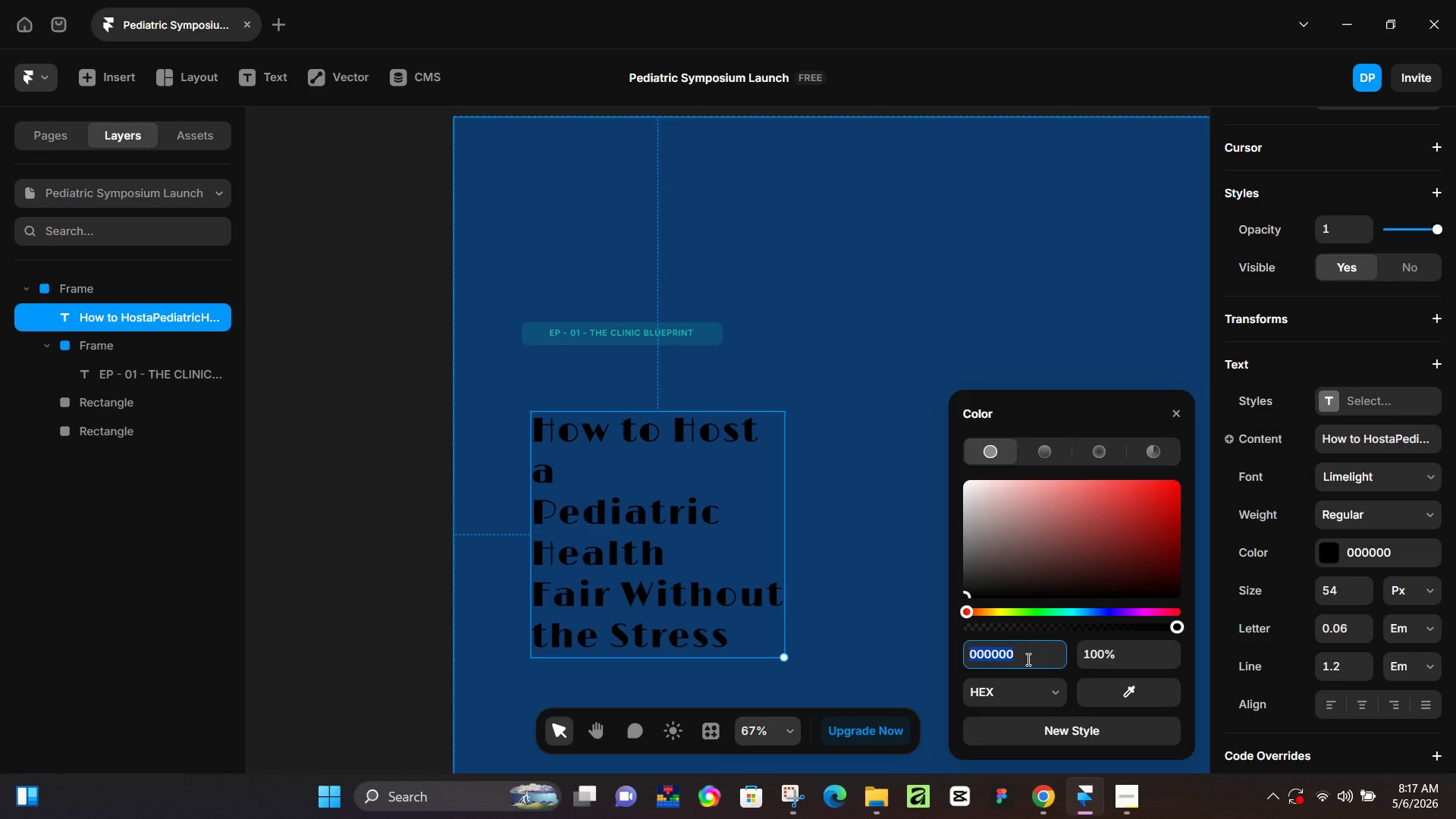 
type(8a9bad)
key(NumpadEnter)
 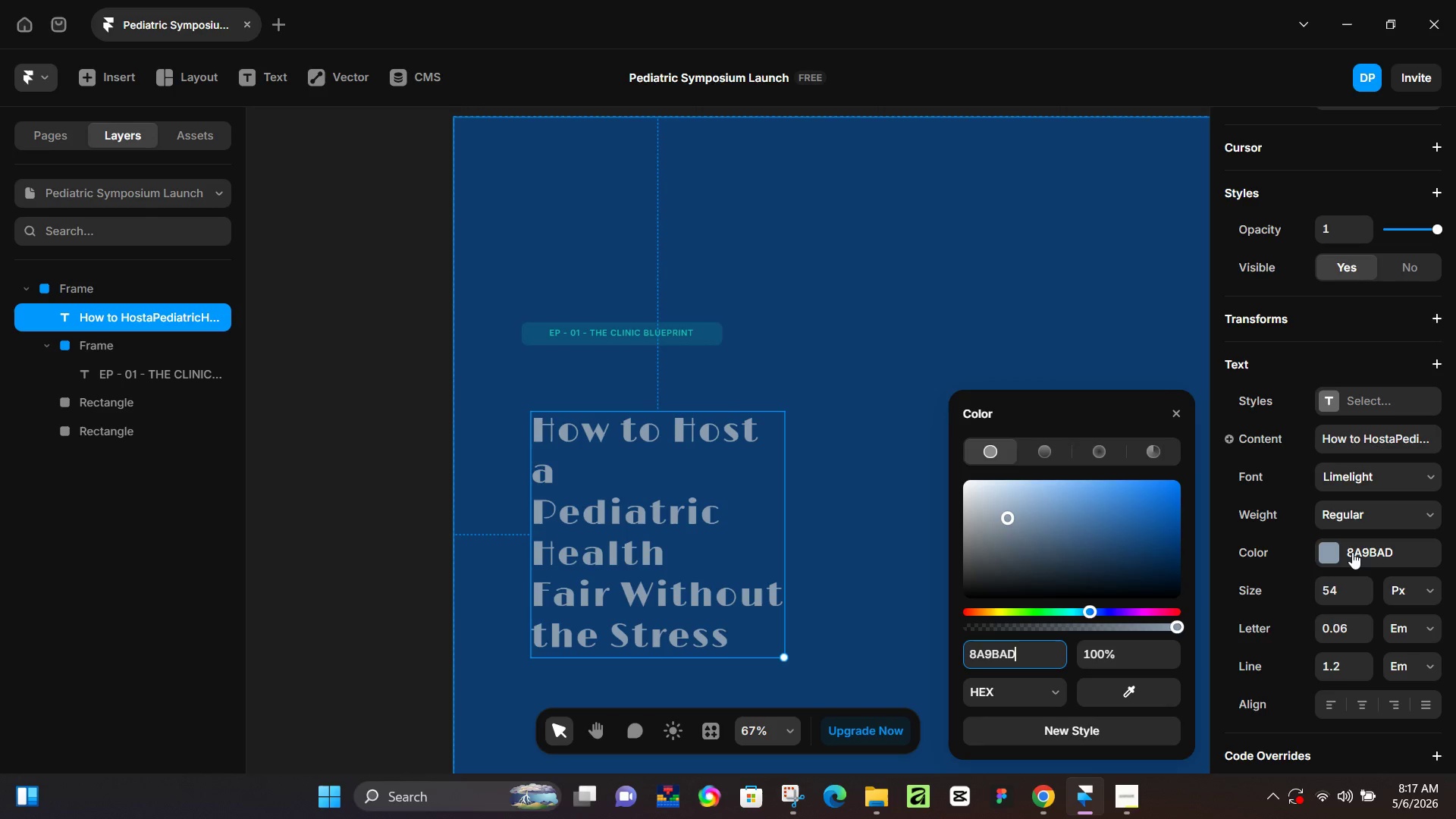 
wait(8.61)
 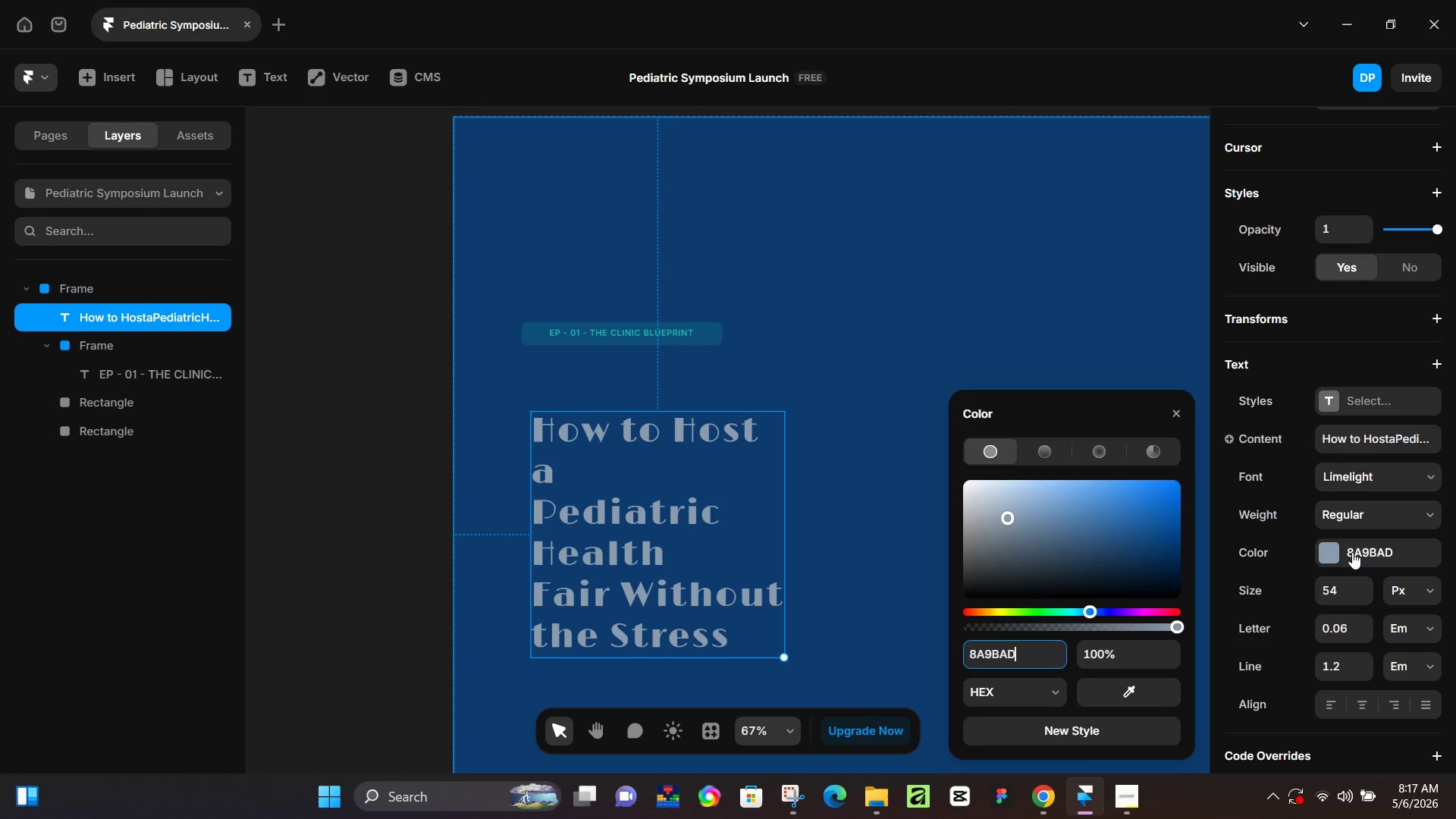 
key(Control+ControlLeft)
 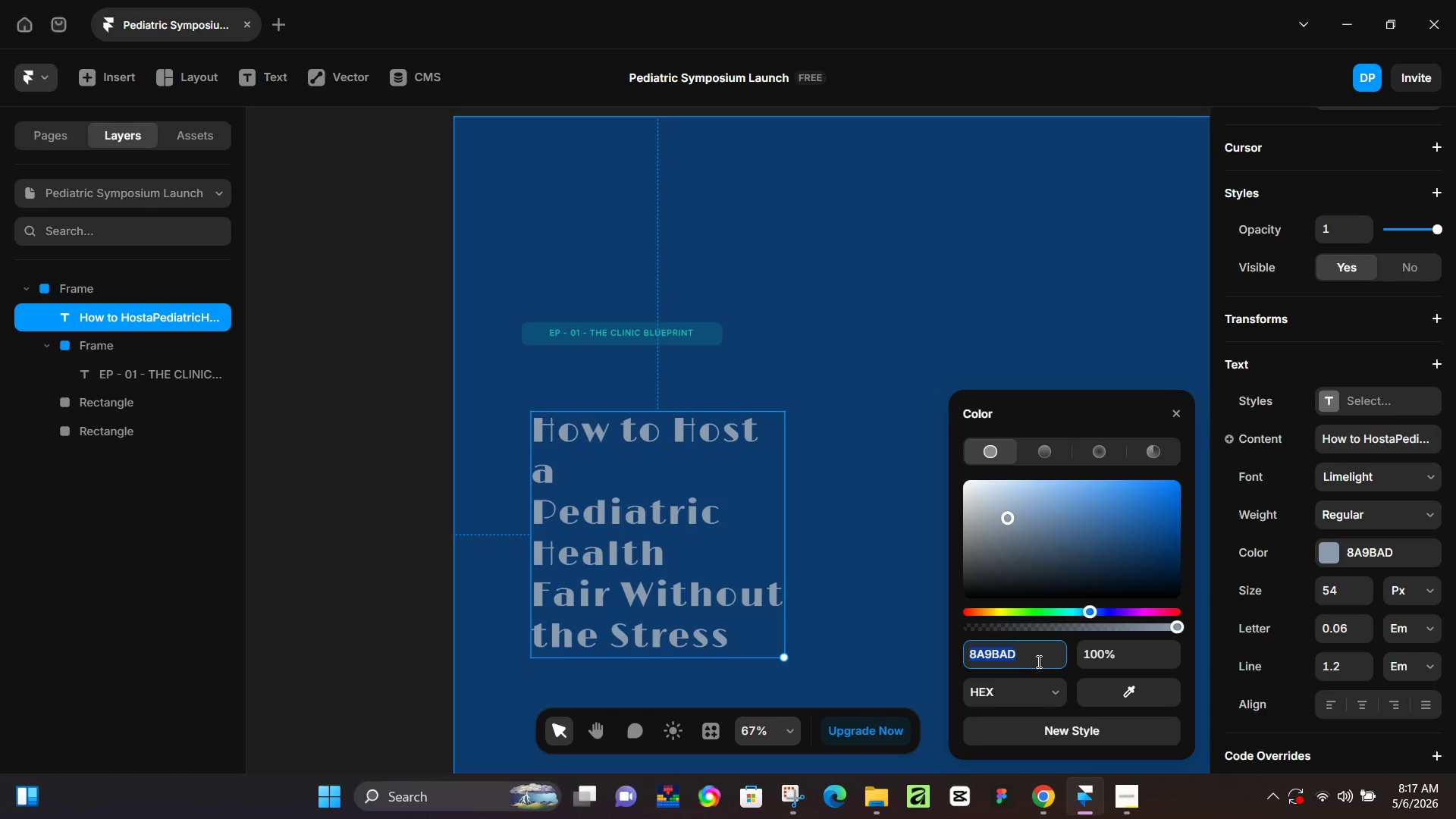 
key(Control+A)
 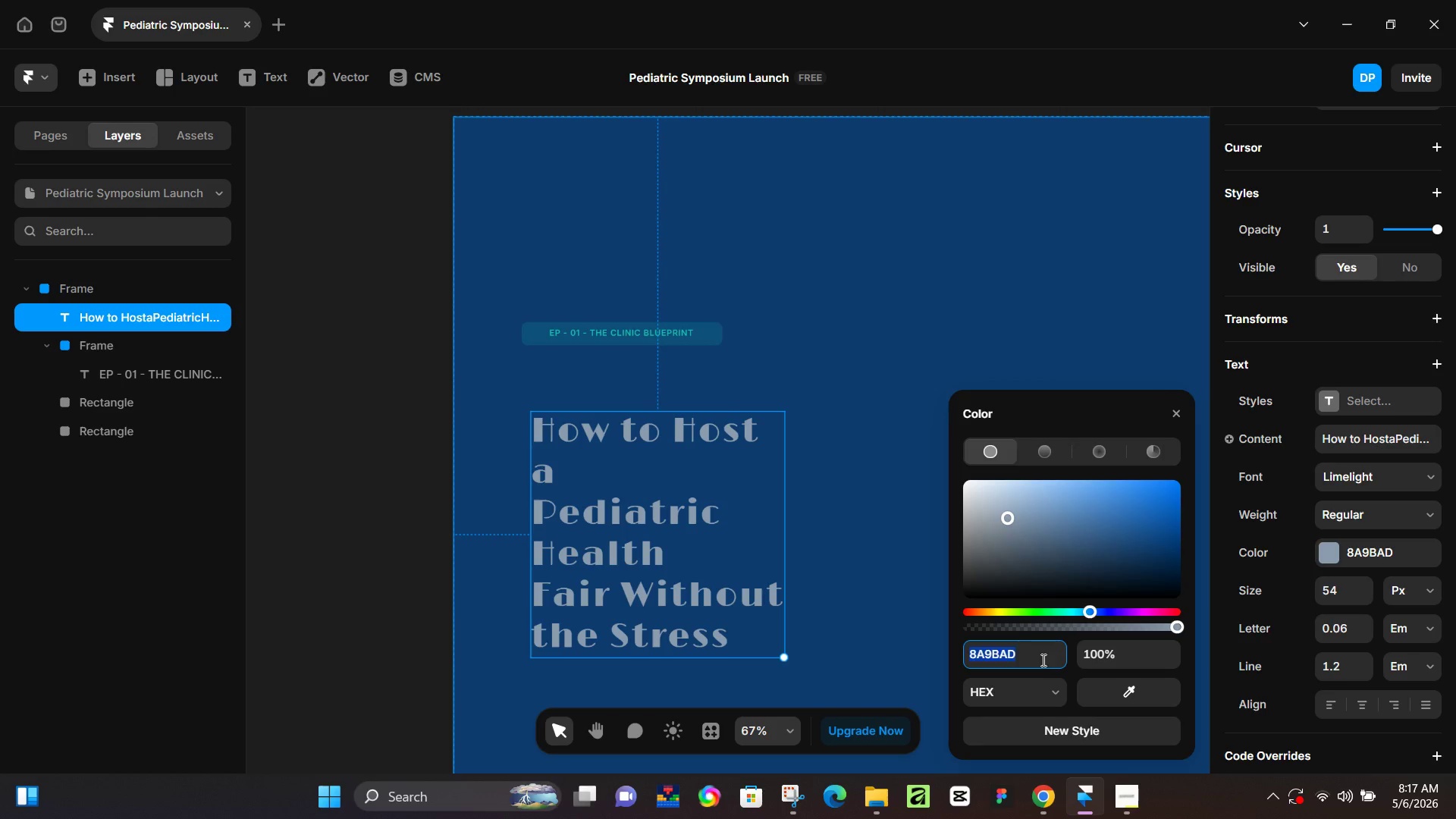 
type(fff8f0)
key(NumpadEnter)
 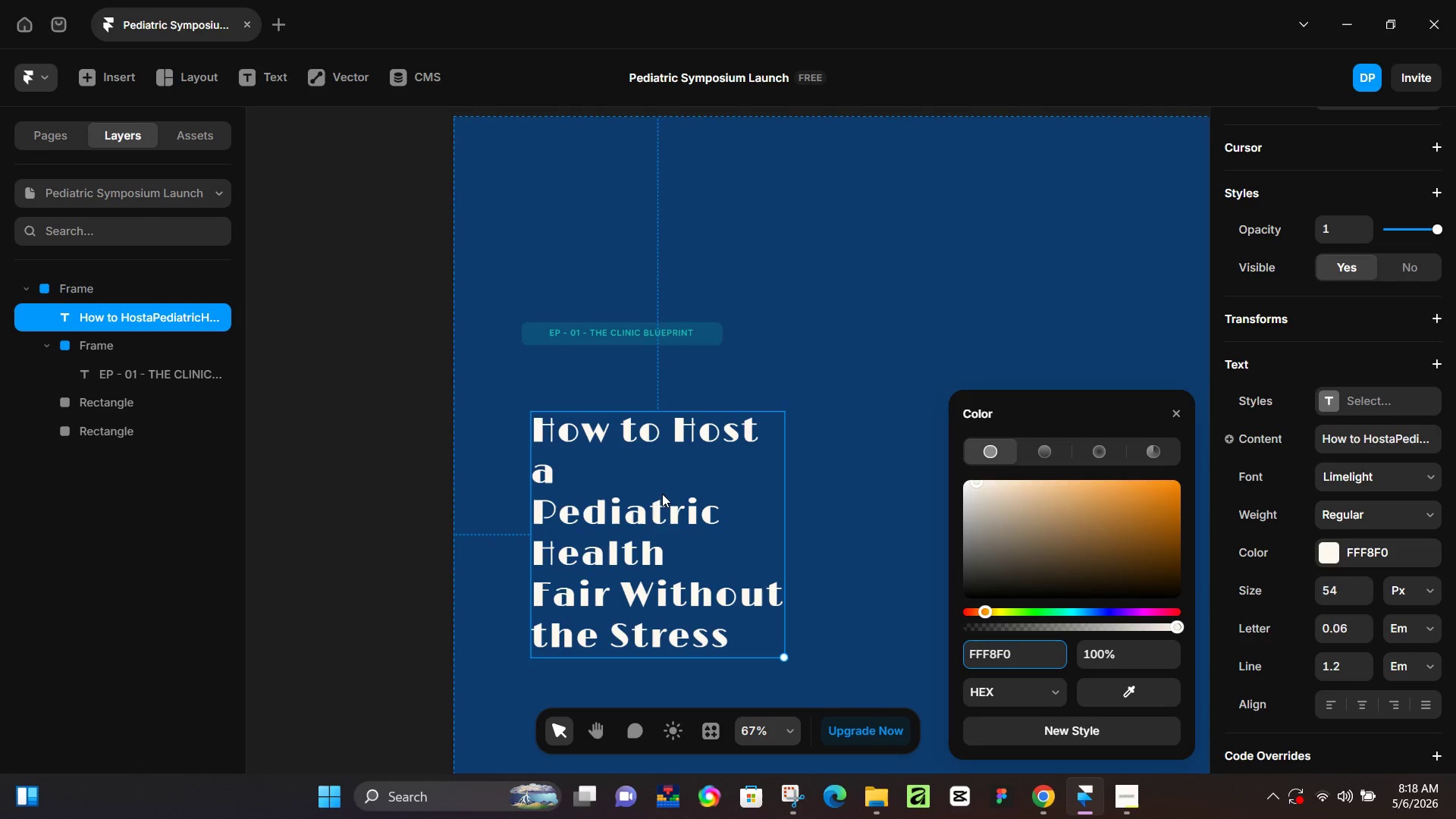 
hold_key(key=ControlLeft, duration=0.94)
scroll: coordinate [720, 439], scroll_direction: down, amount: 9.0
 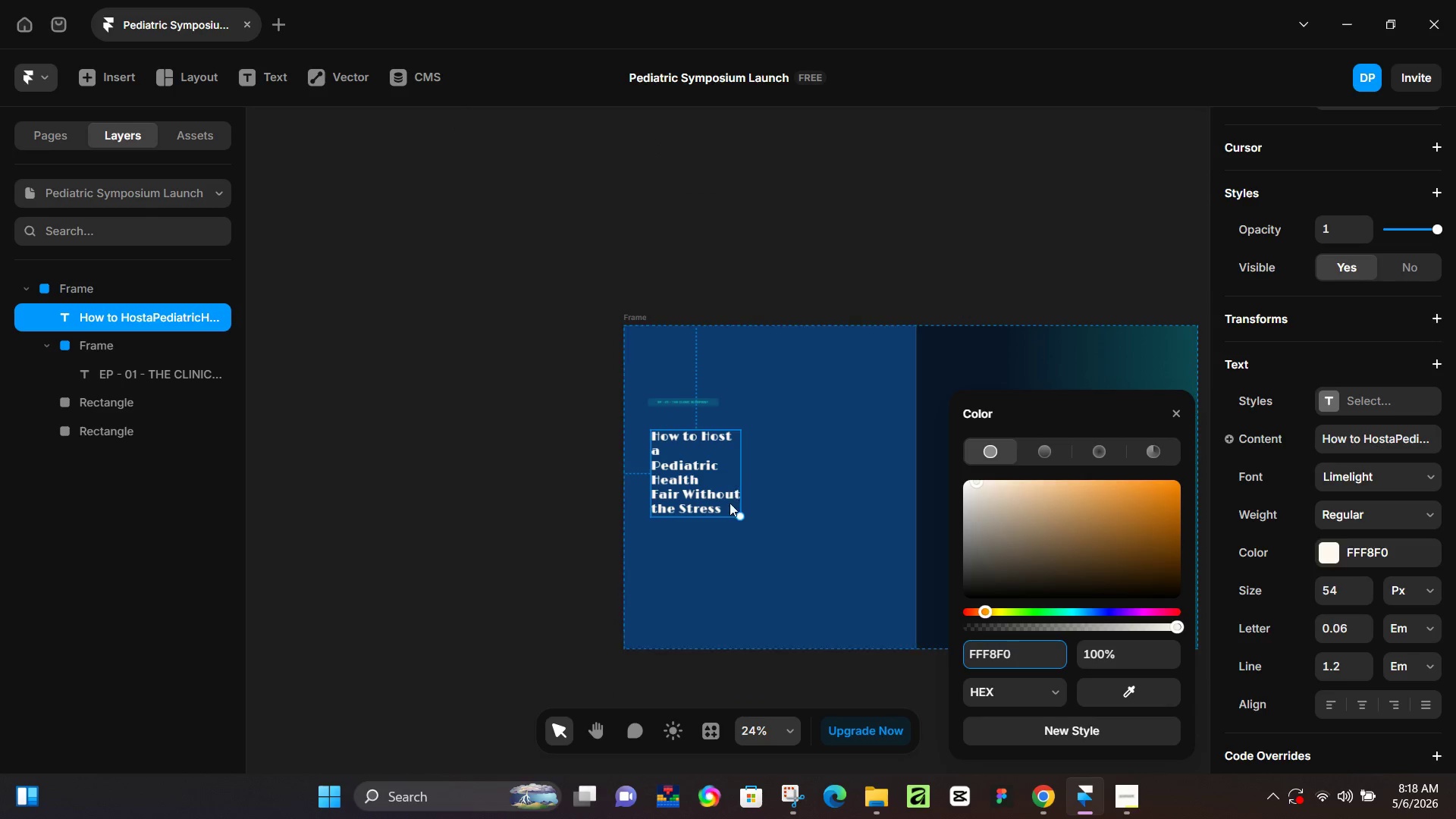 
key(K)
 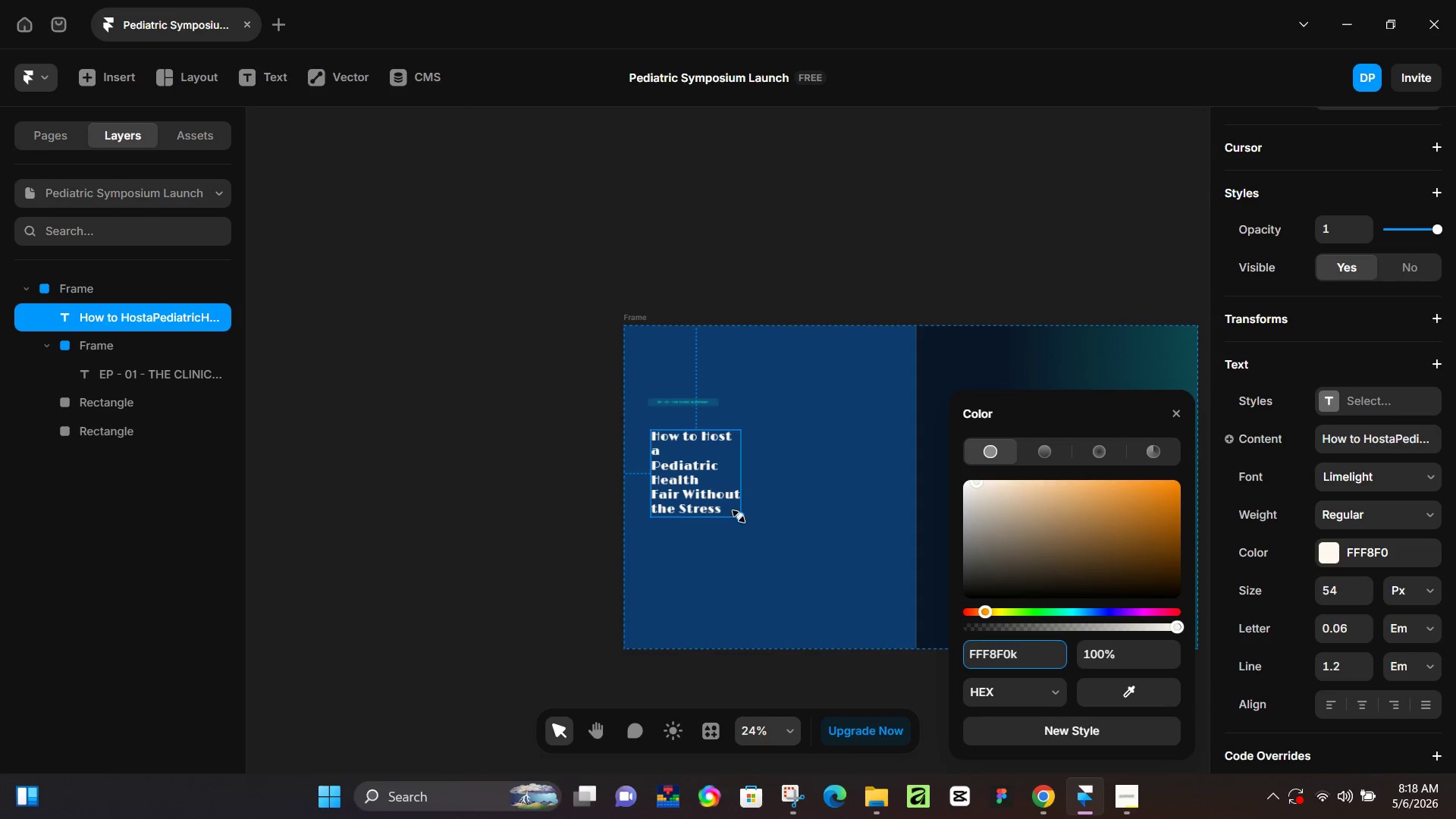 
left_click_drag(start_coordinate=[739, 516], to_coordinate=[792, 576])
 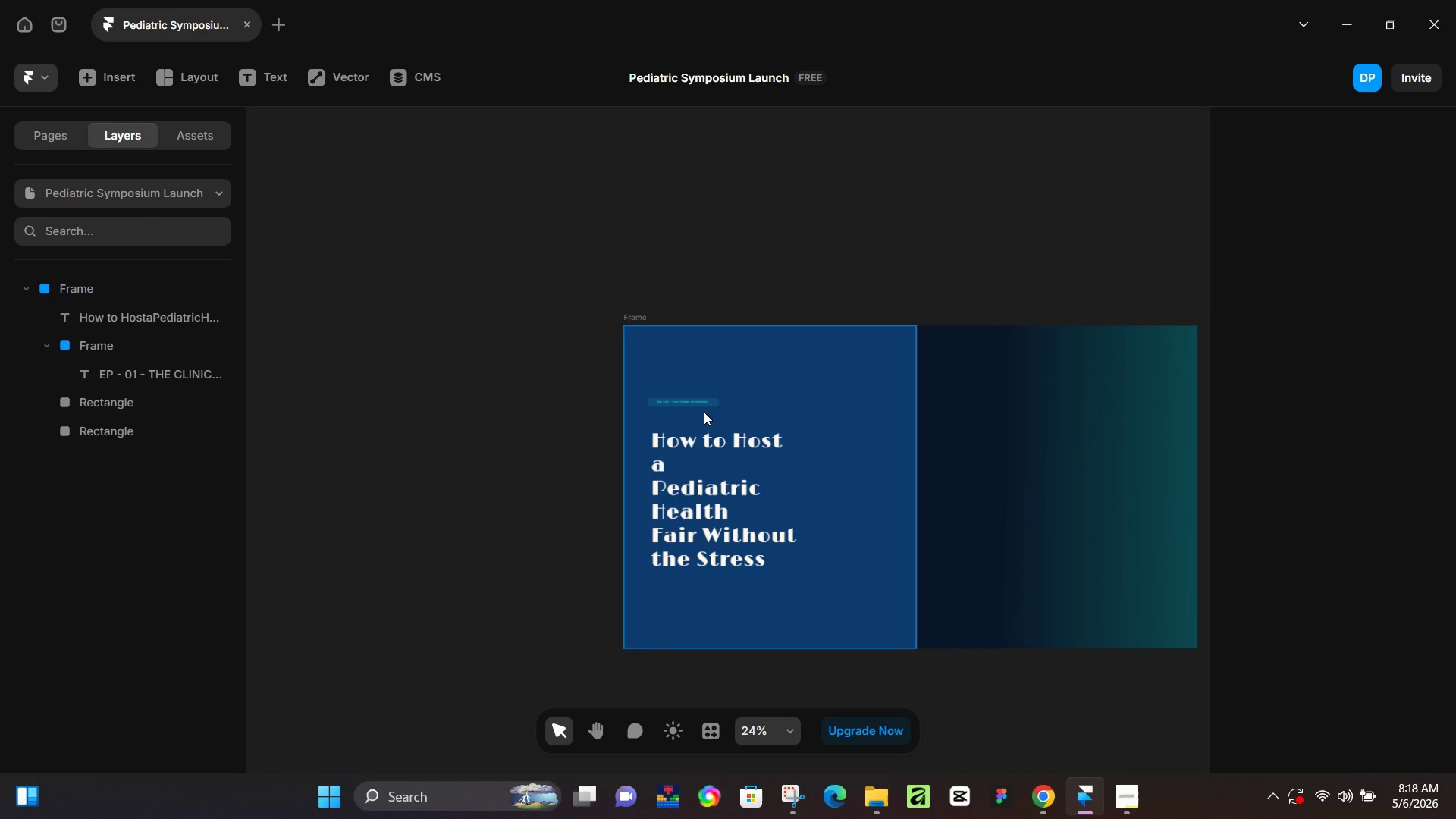 
left_click([698, 405])
 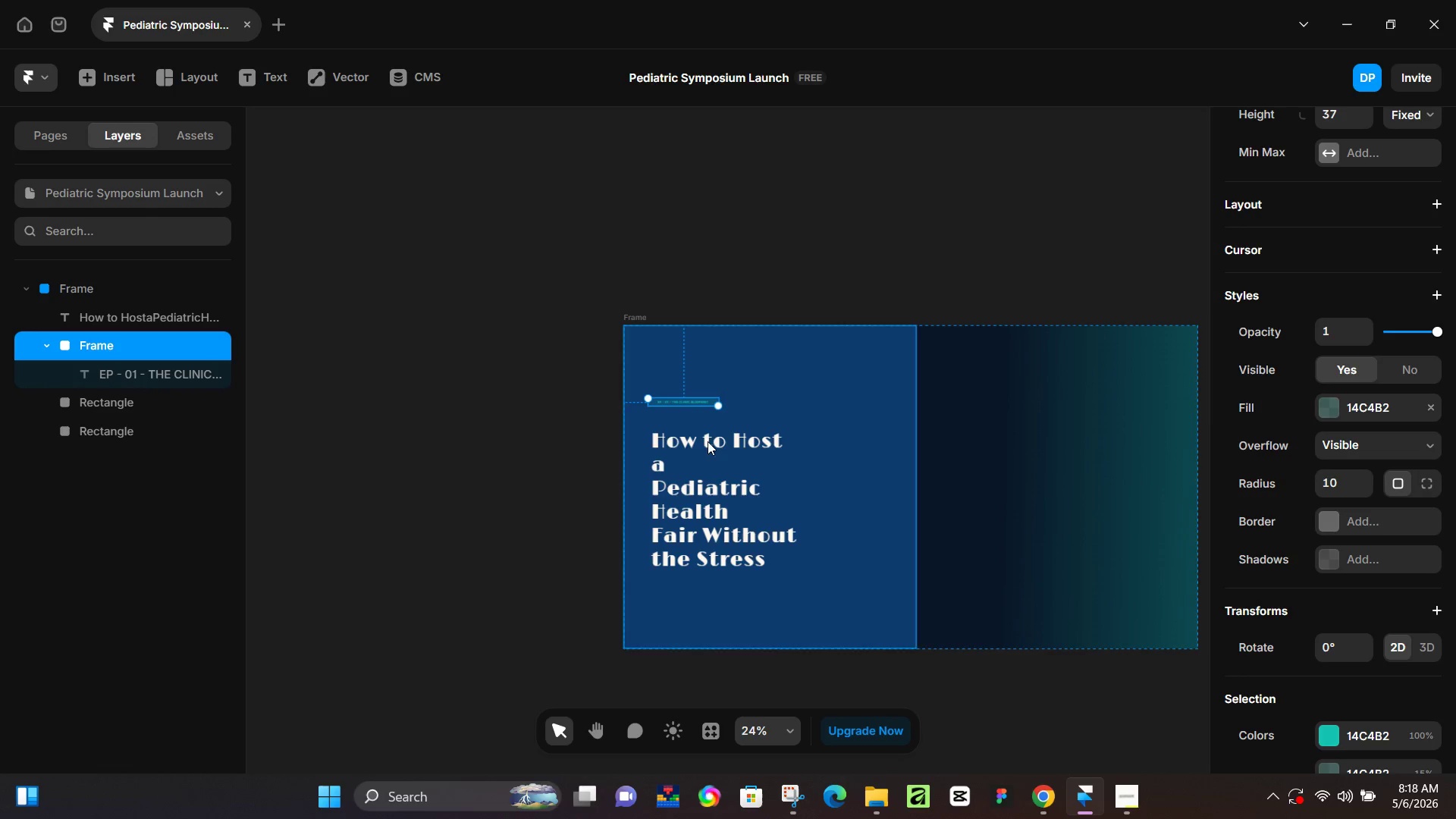 
hold_key(key=ShiftLeft, duration=0.47)
left_click([700, 459])
 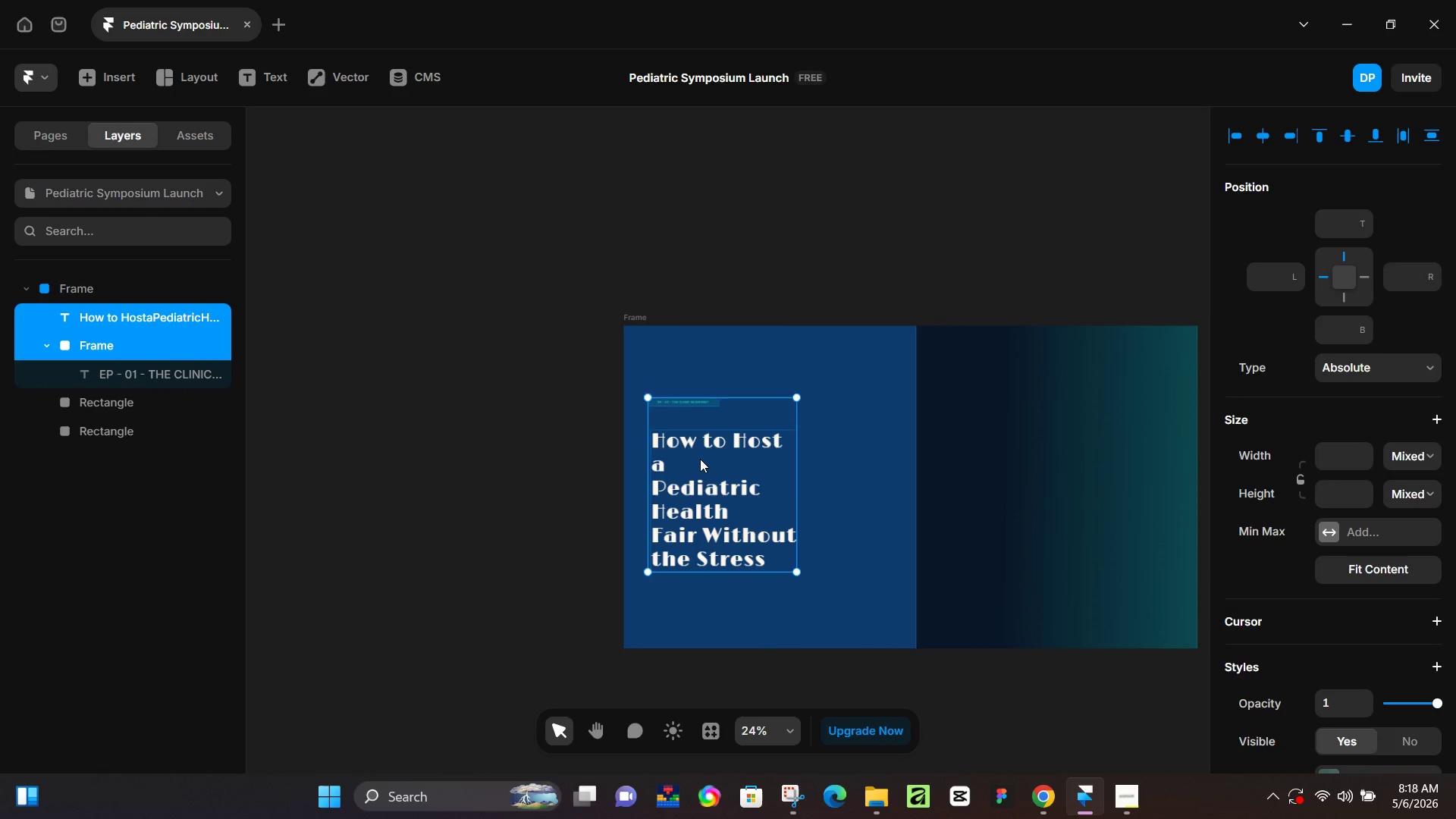 
hold_key(key=ArrowUp, duration=1.51)
 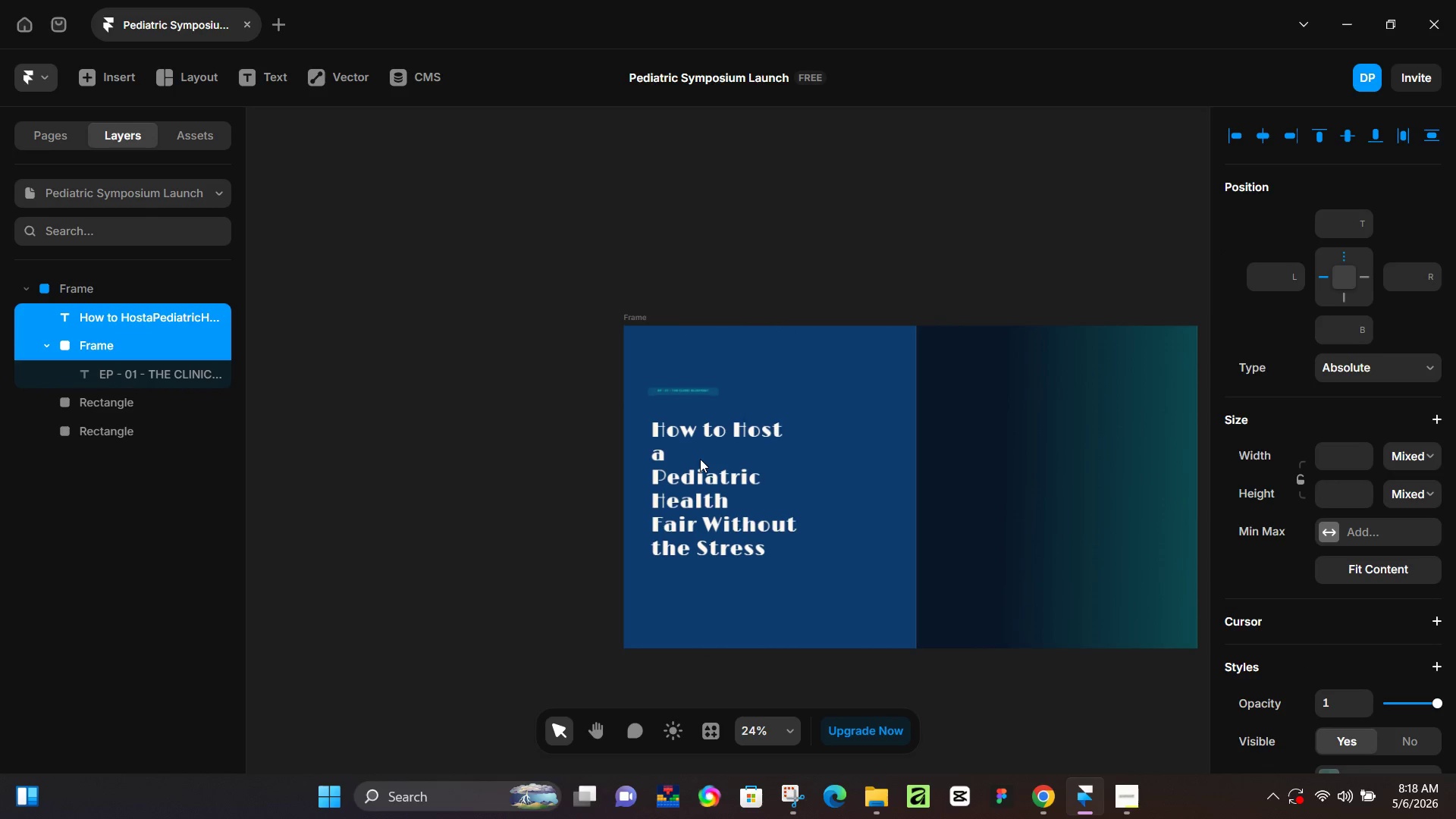 
hold_key(key=ArrowUp, duration=1.09)
 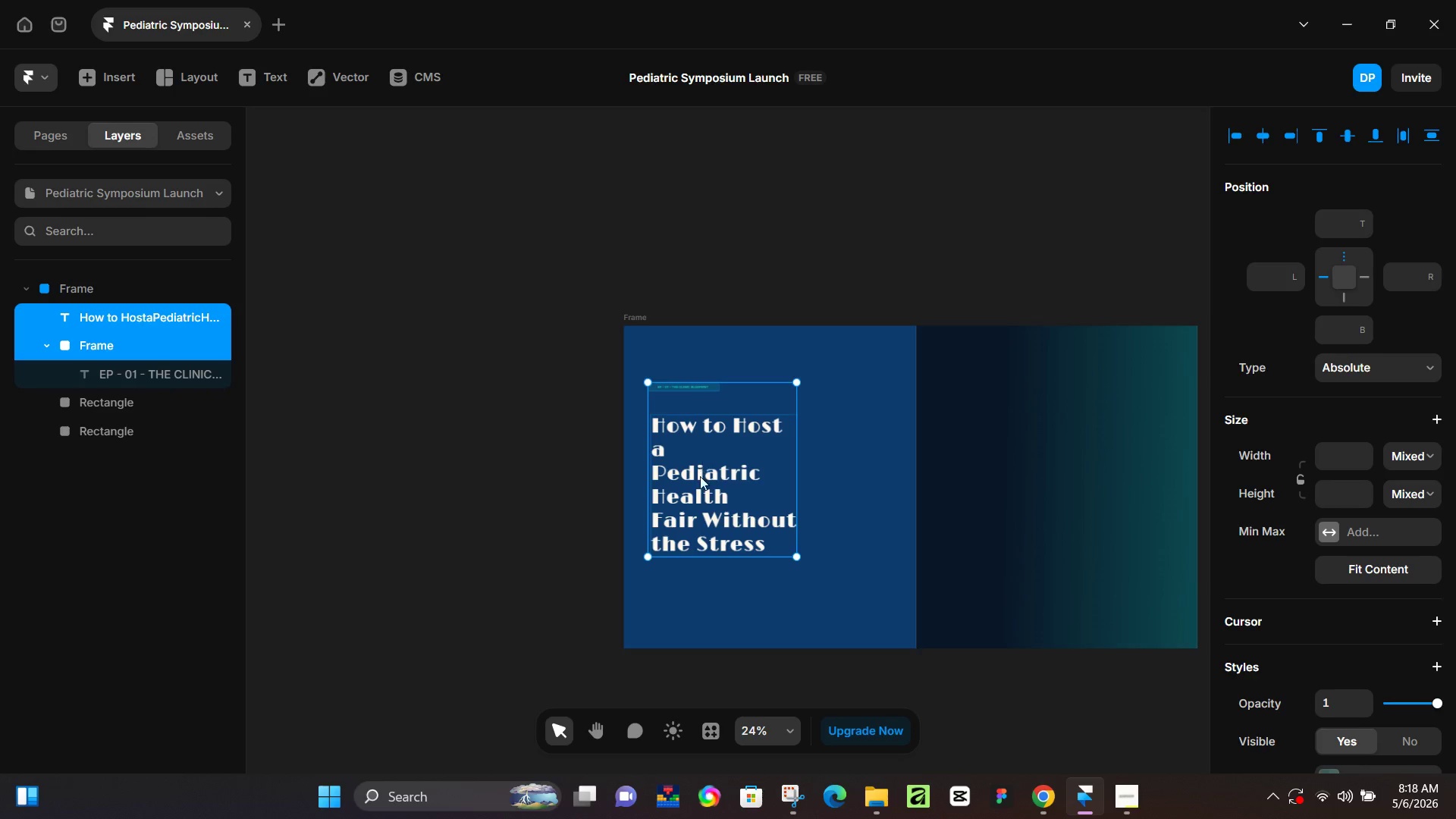 
wait(5.39)
 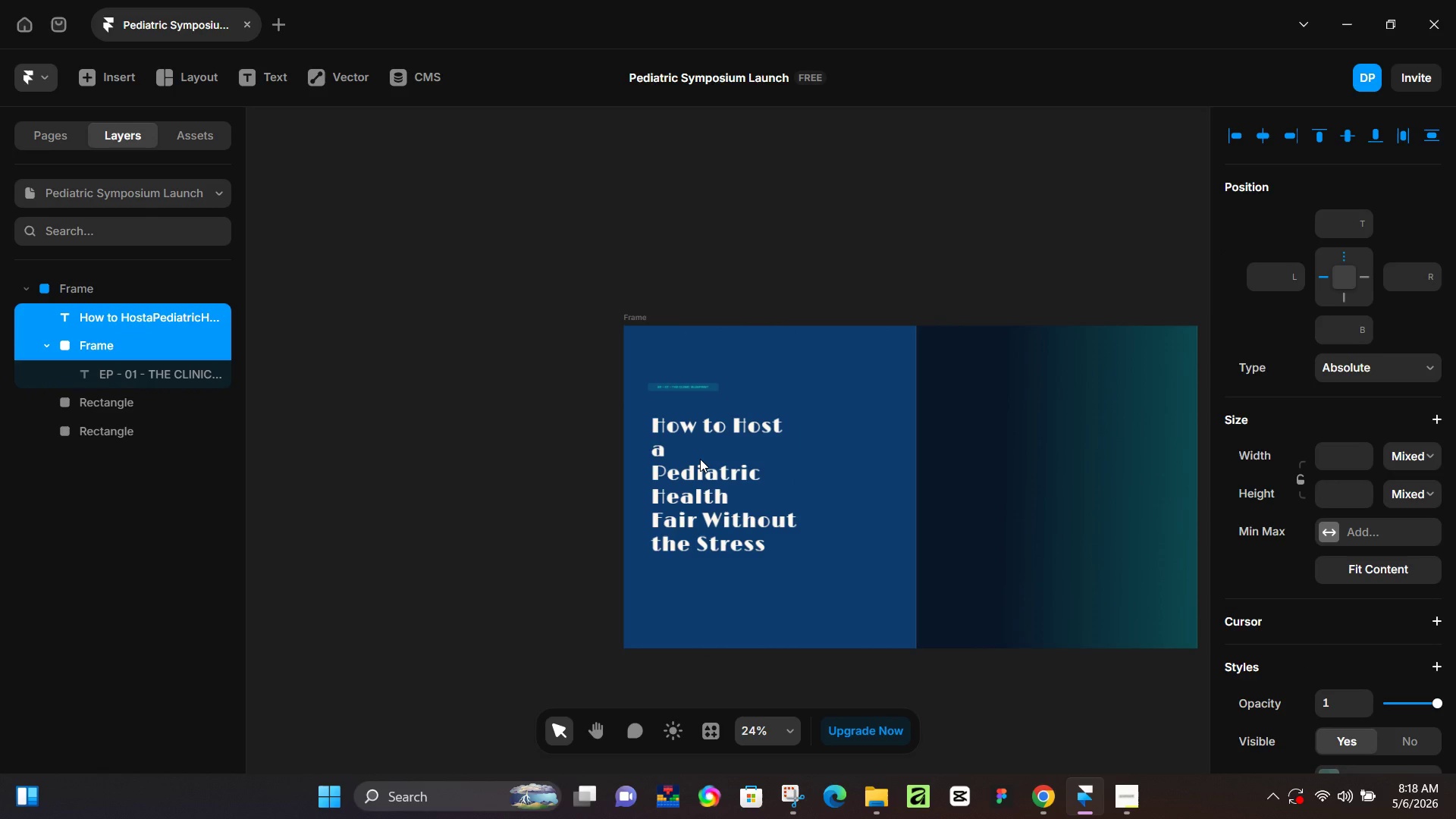 
left_click([493, 517])
 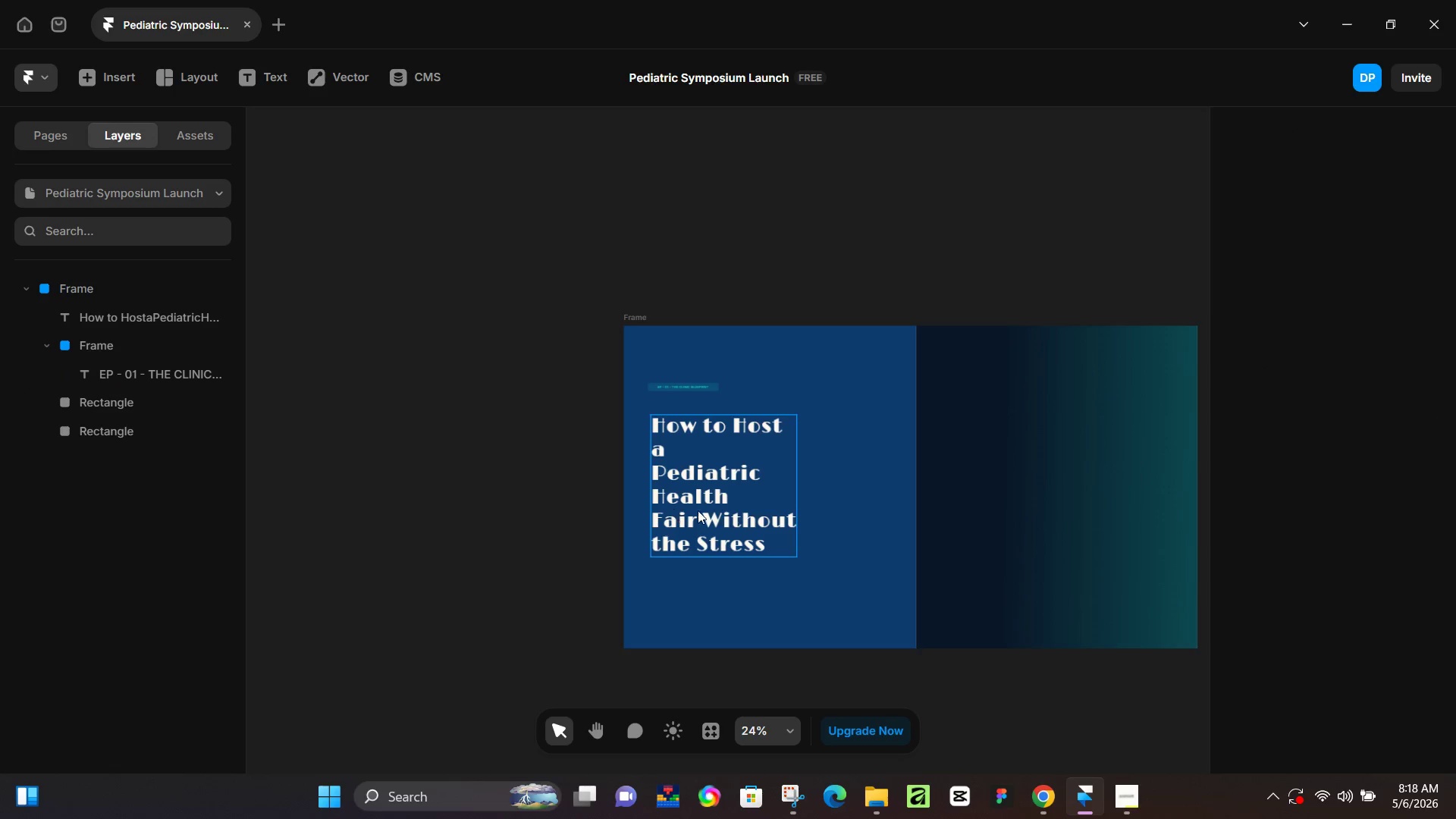 
left_click([703, 510])
 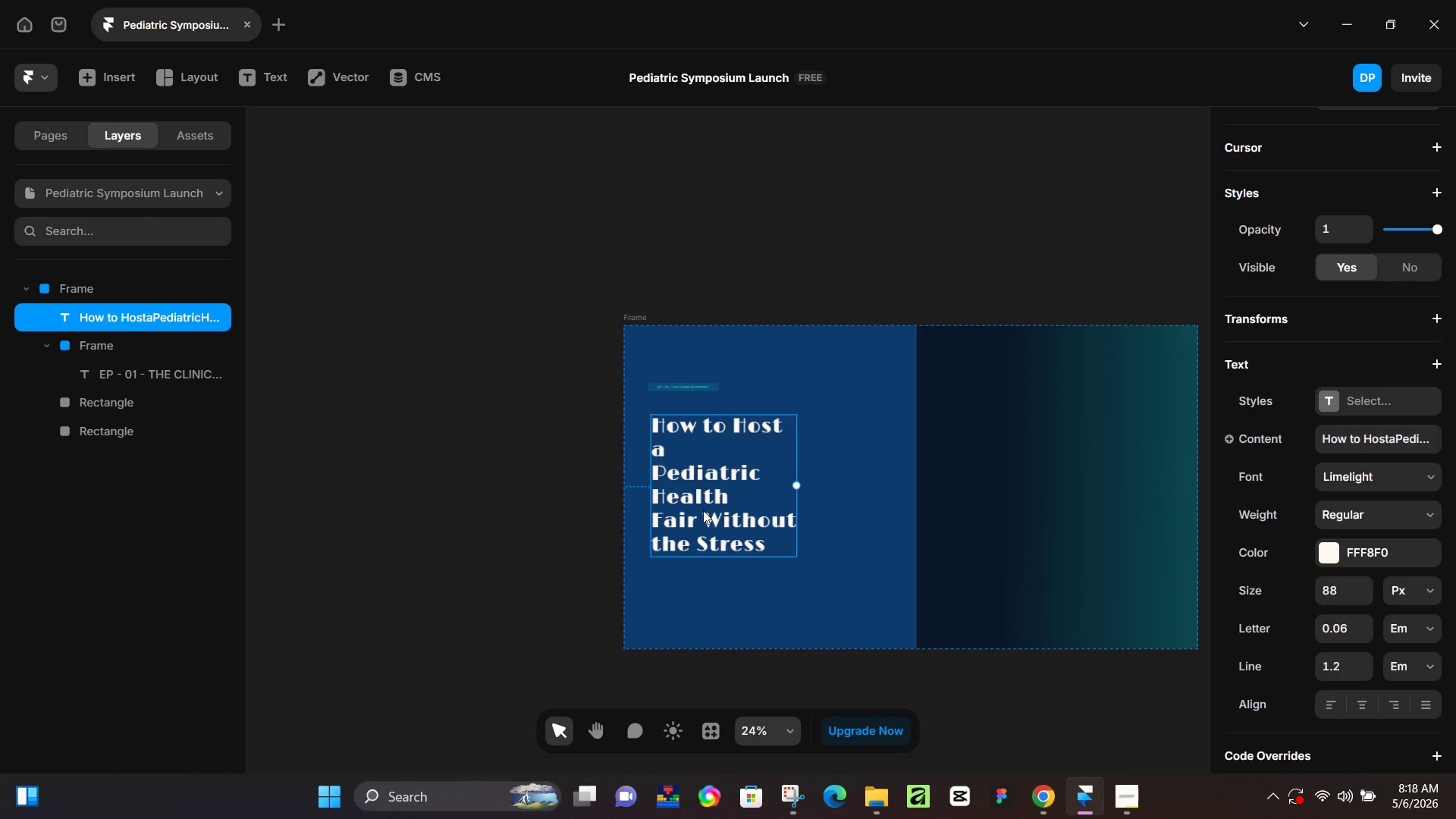 
hold_key(key=ArrowUp, duration=1.25)
 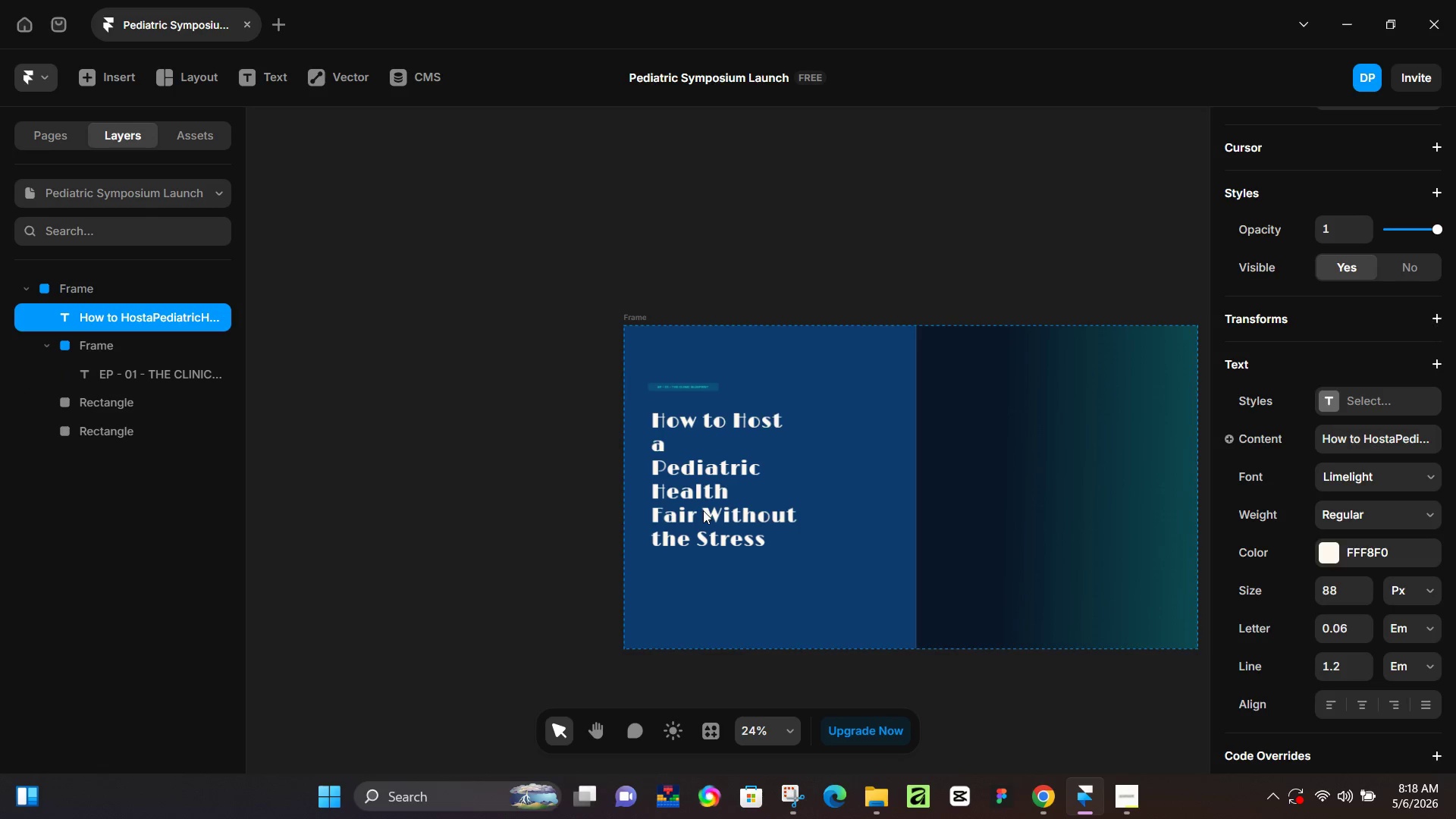 
key(ArrowUp)
 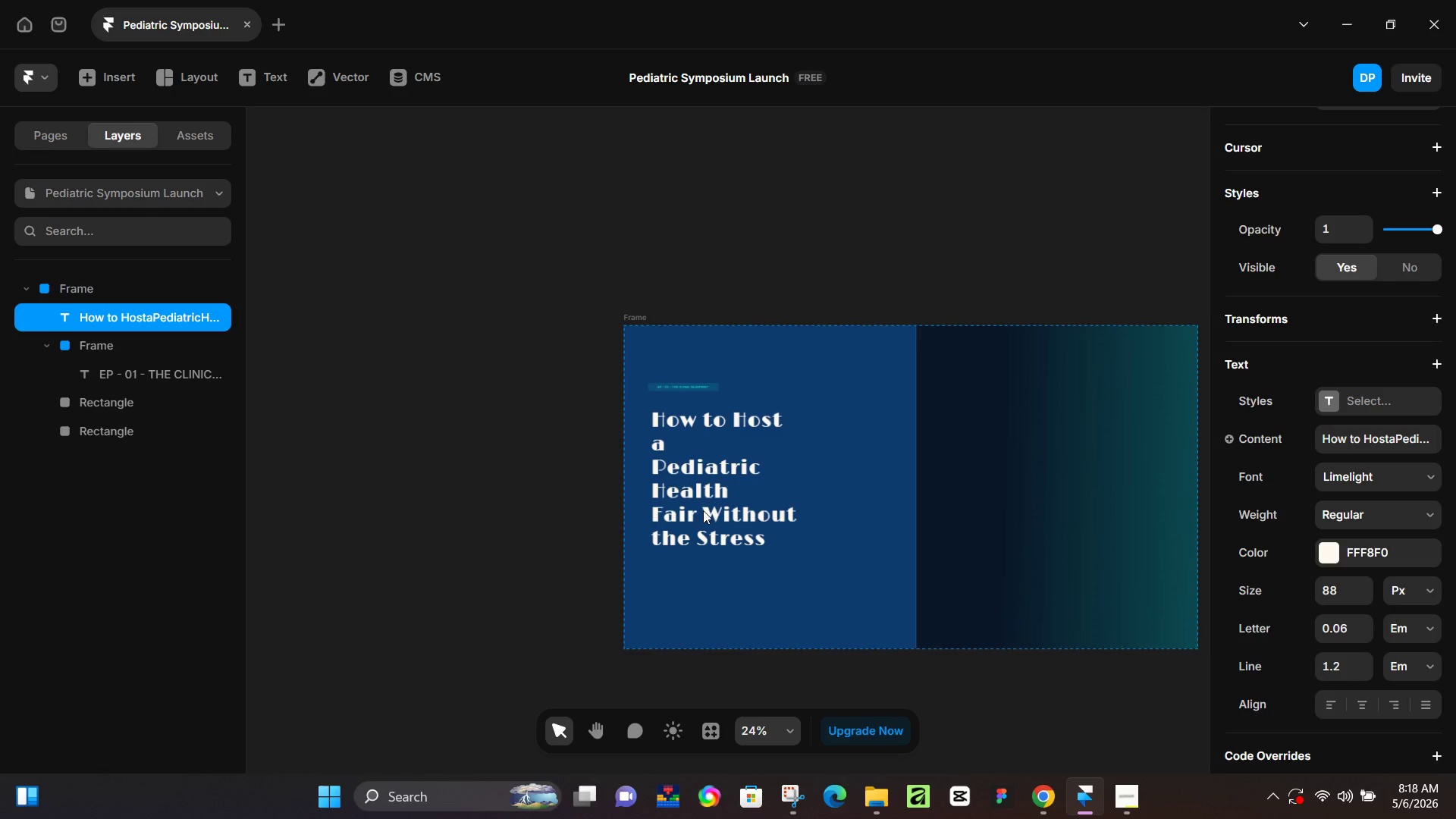 
key(ArrowUp)
 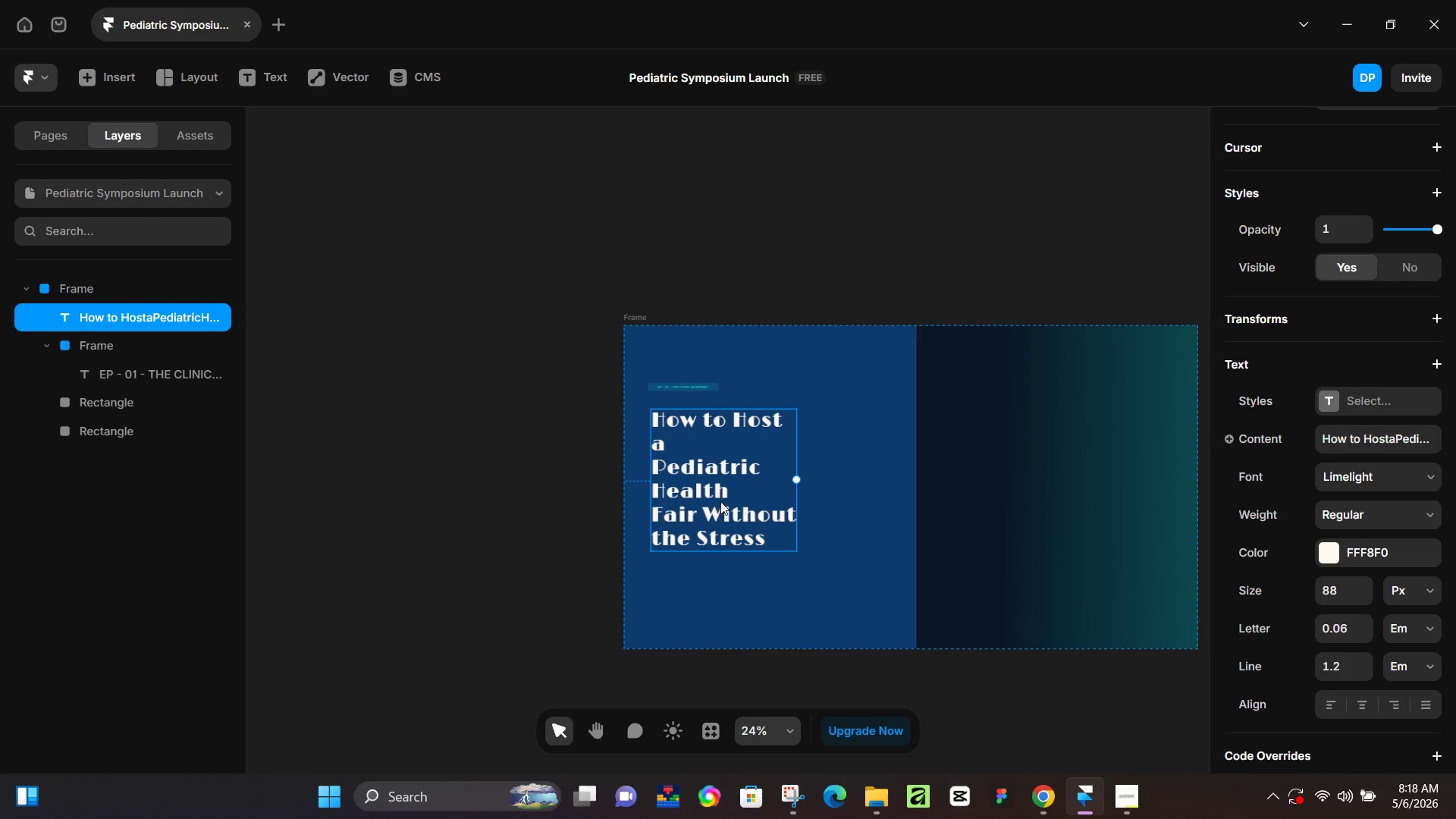 
hold_key(key=ControlLeft, duration=0.72)
scroll: coordinate [714, 500], scroll_direction: up, amount: 5.0
 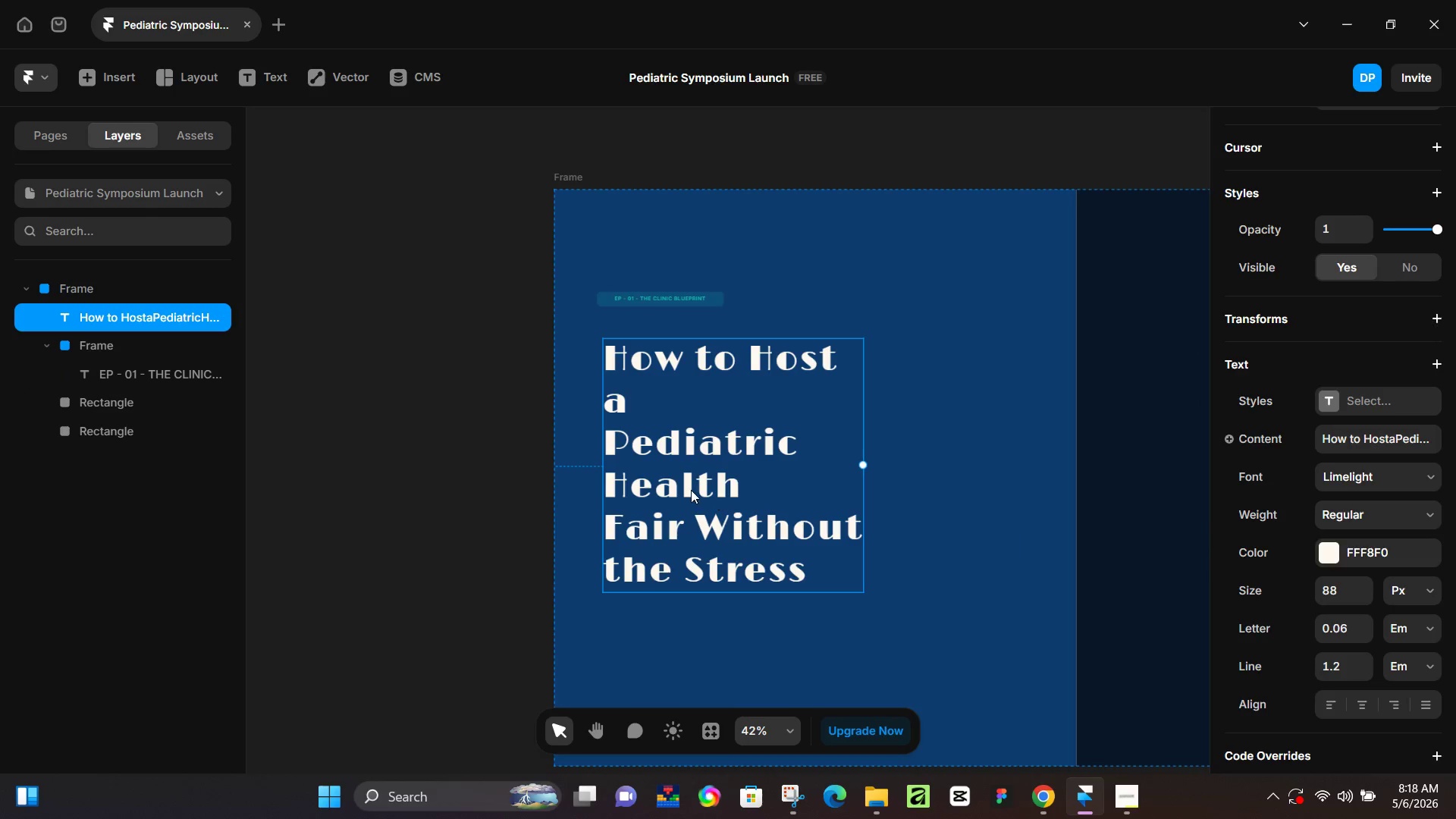 
left_click([691, 490])
 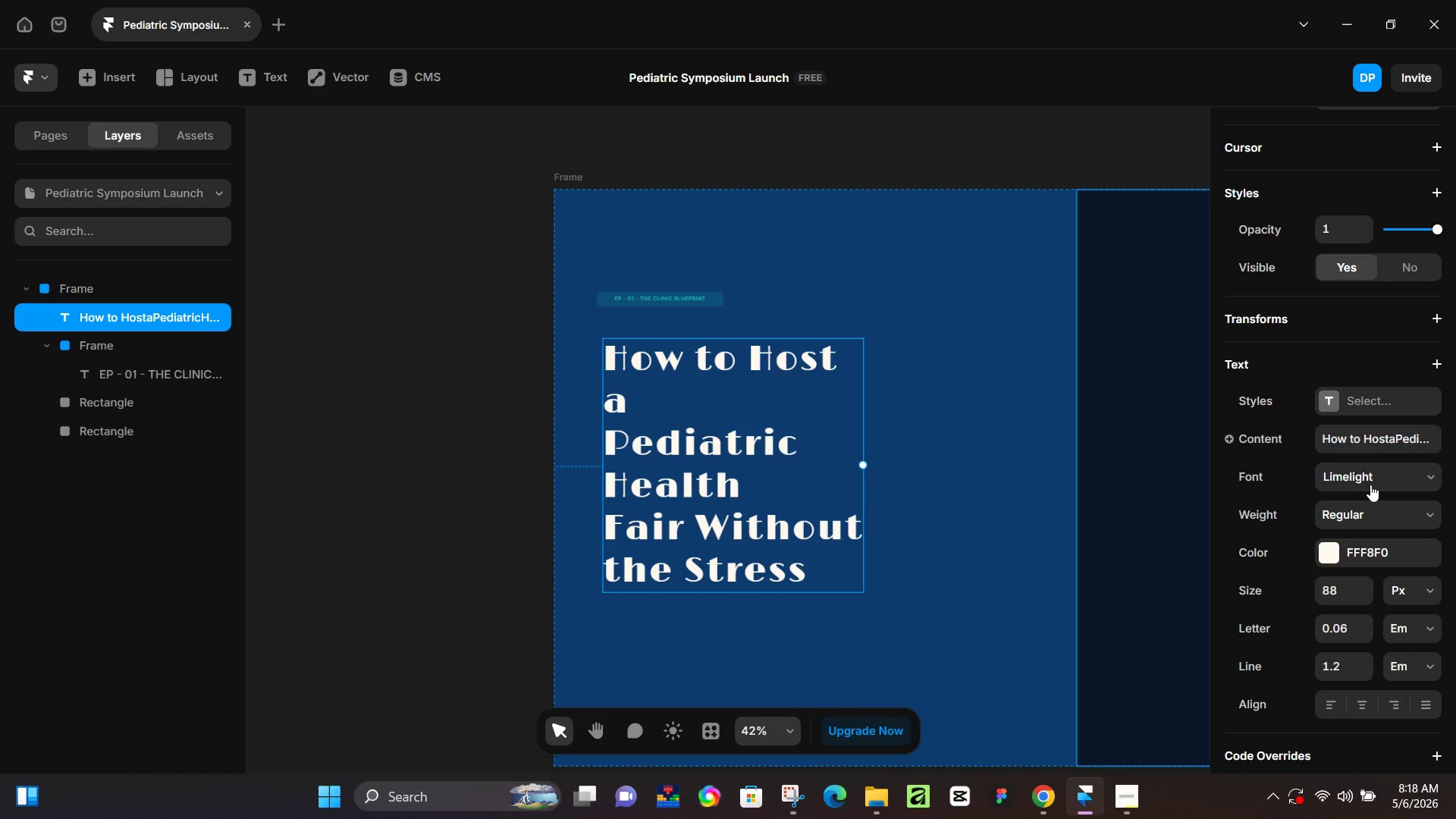 
left_click([1370, 481])
 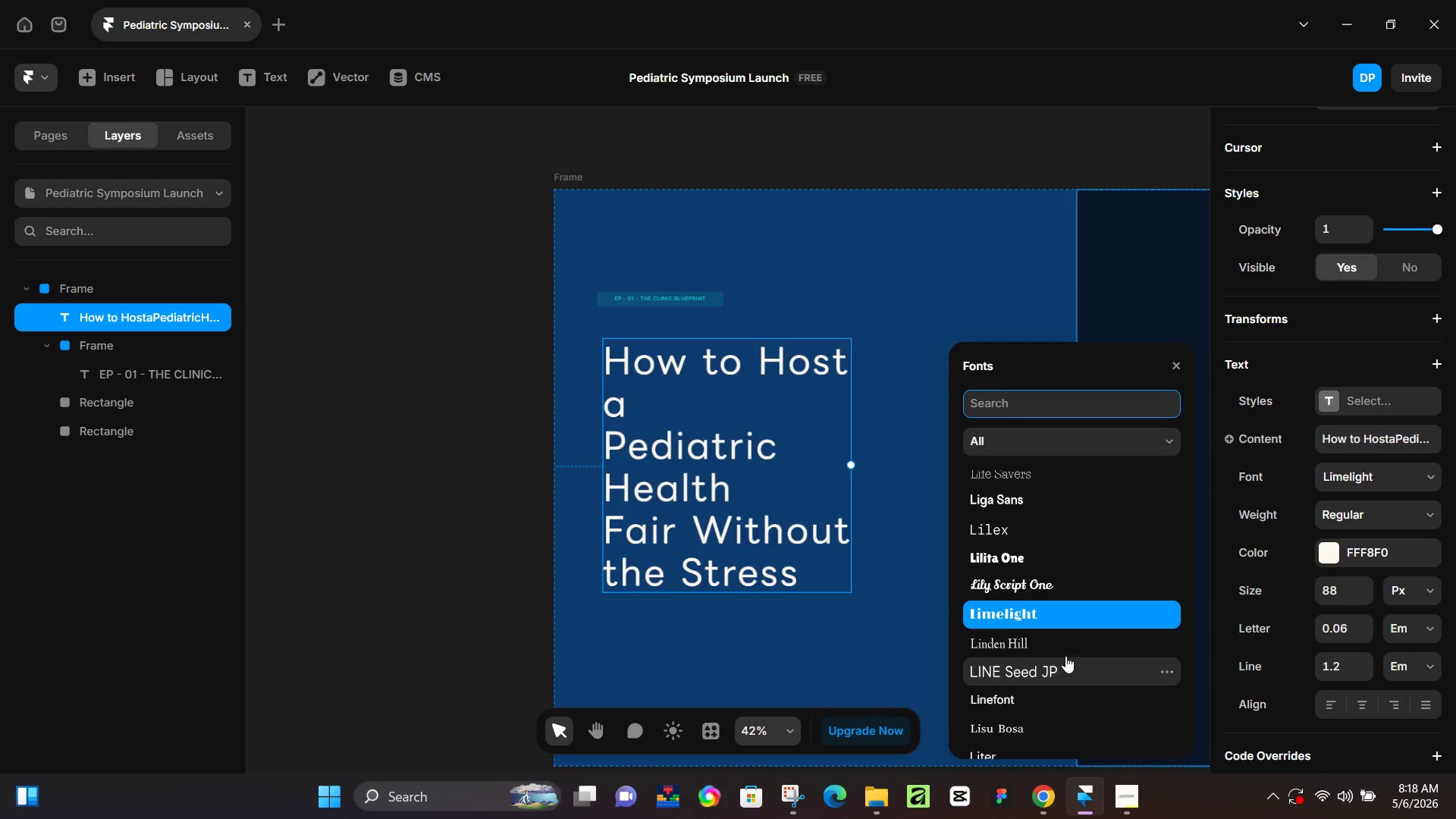 
scroll: coordinate [1042, 582], scroll_direction: down, amount: 7.0
 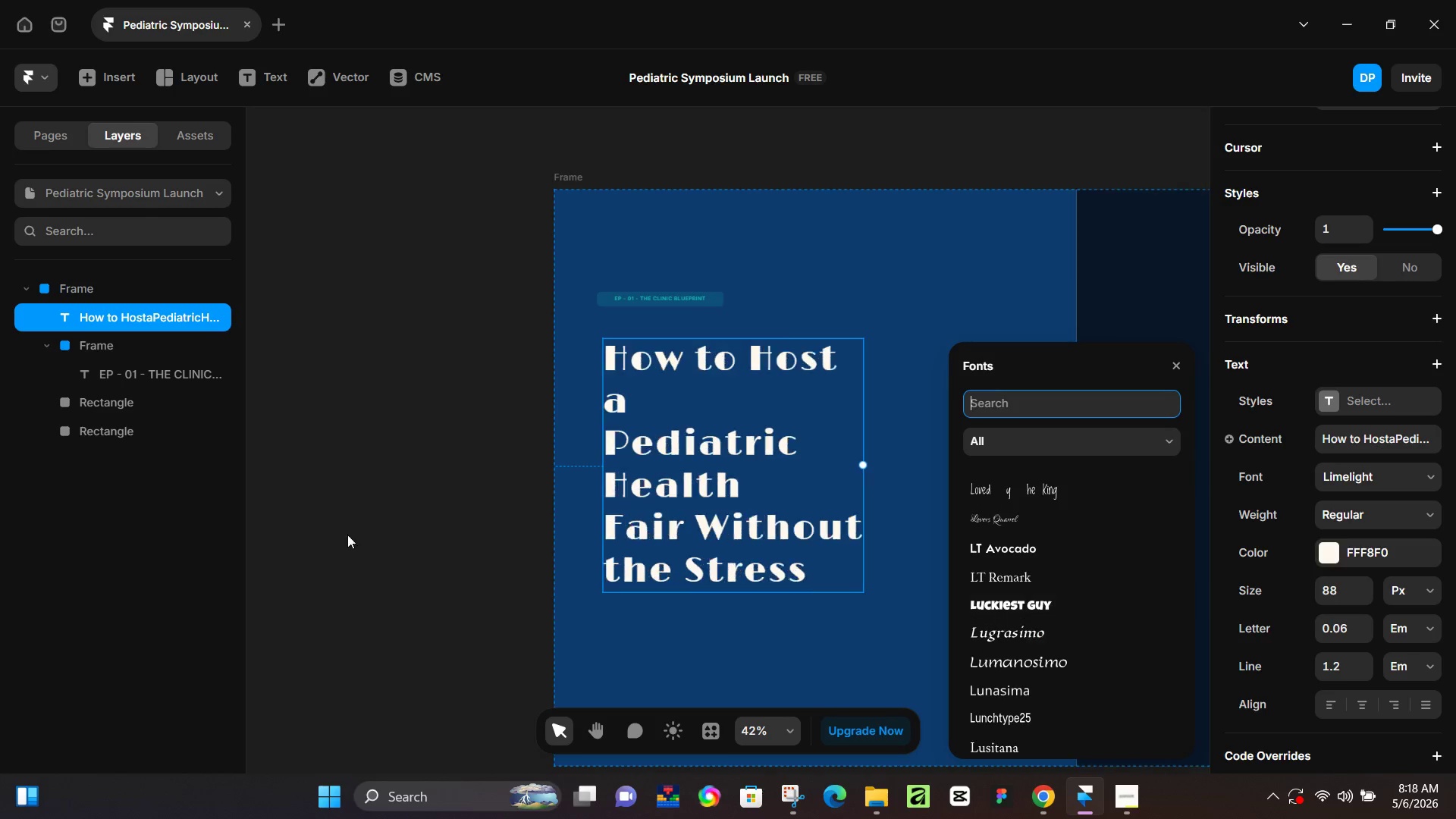 
left_click([319, 513])
 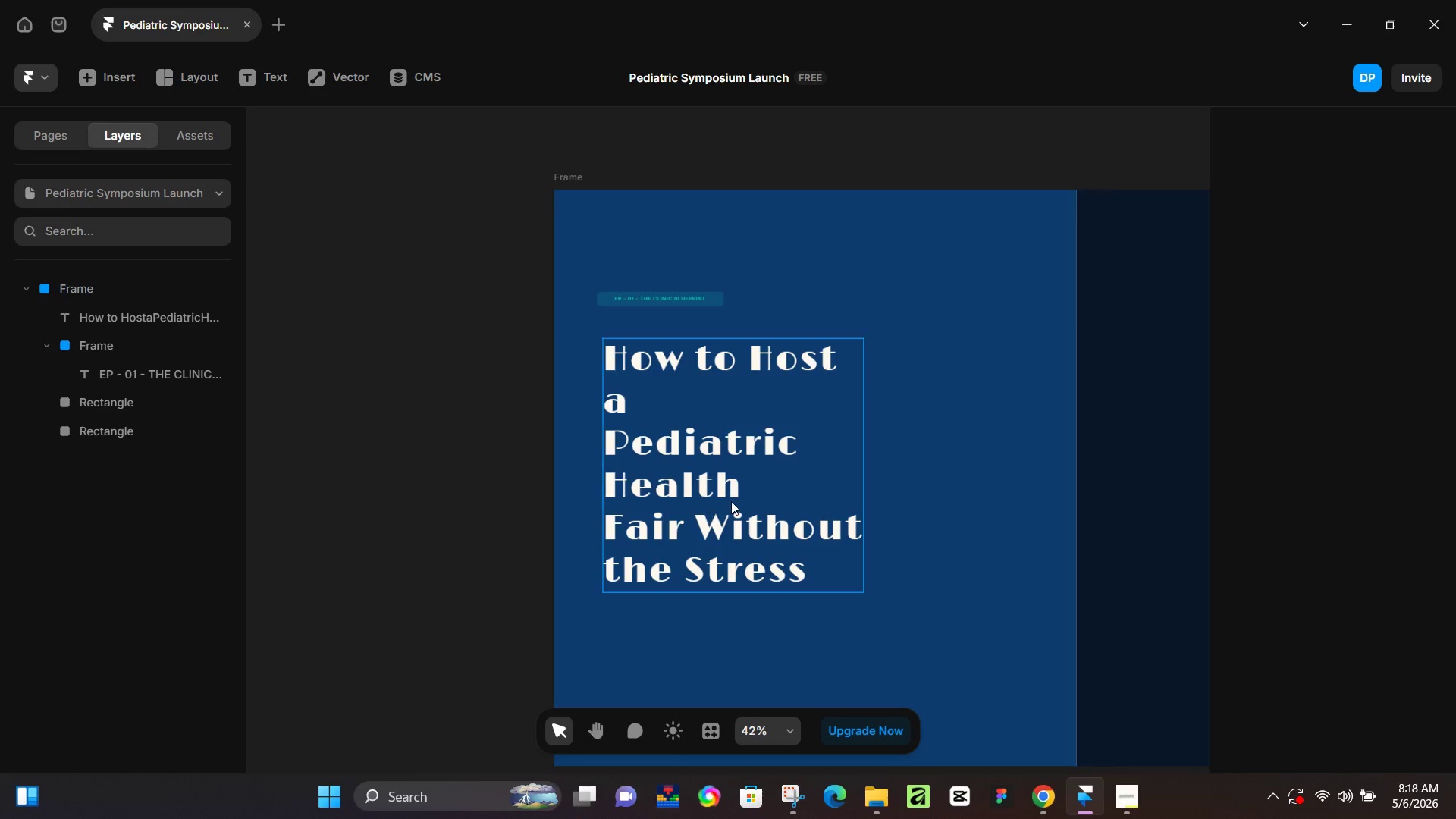 
left_click([731, 501])
 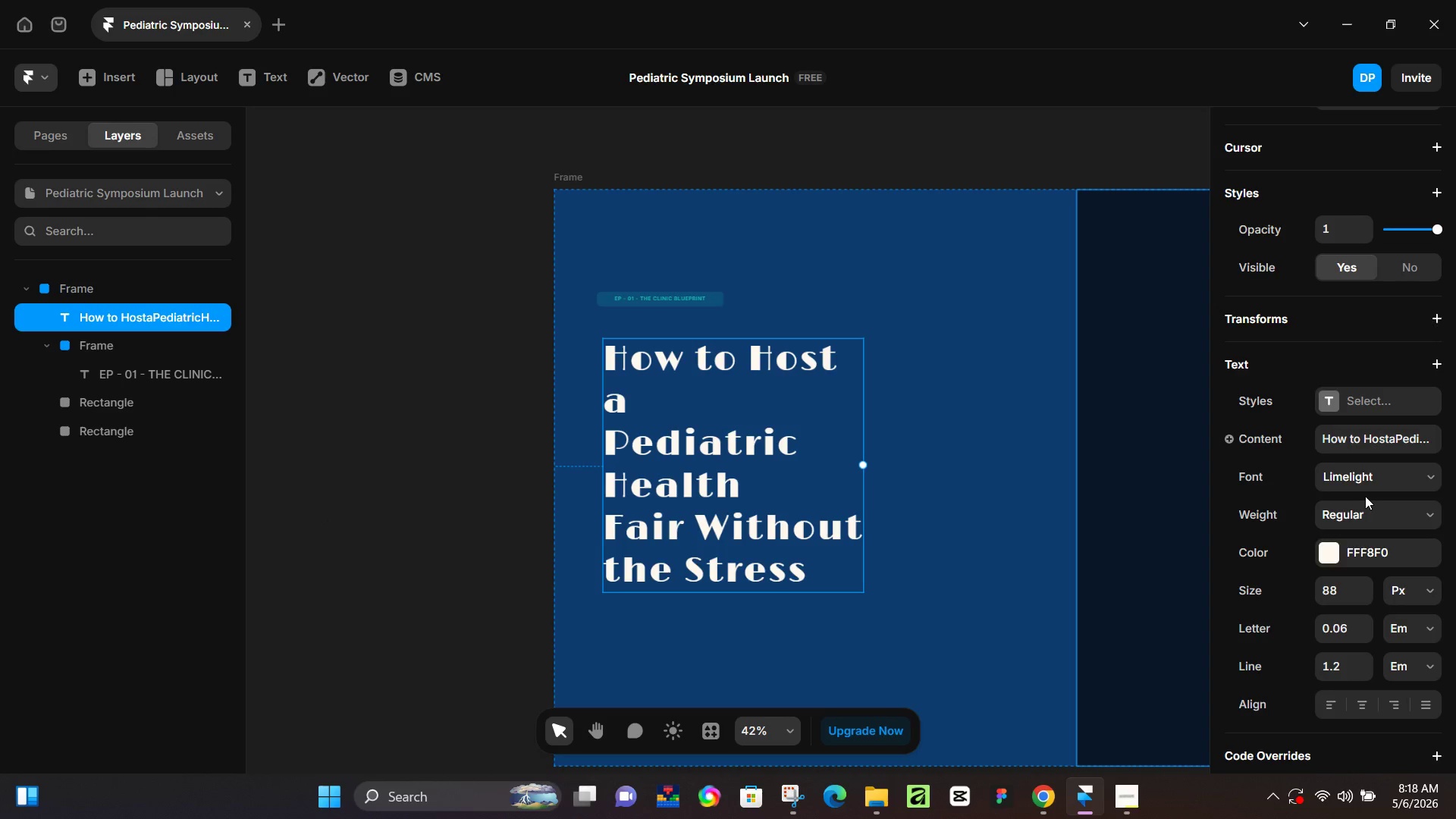 
left_click([1365, 513])
 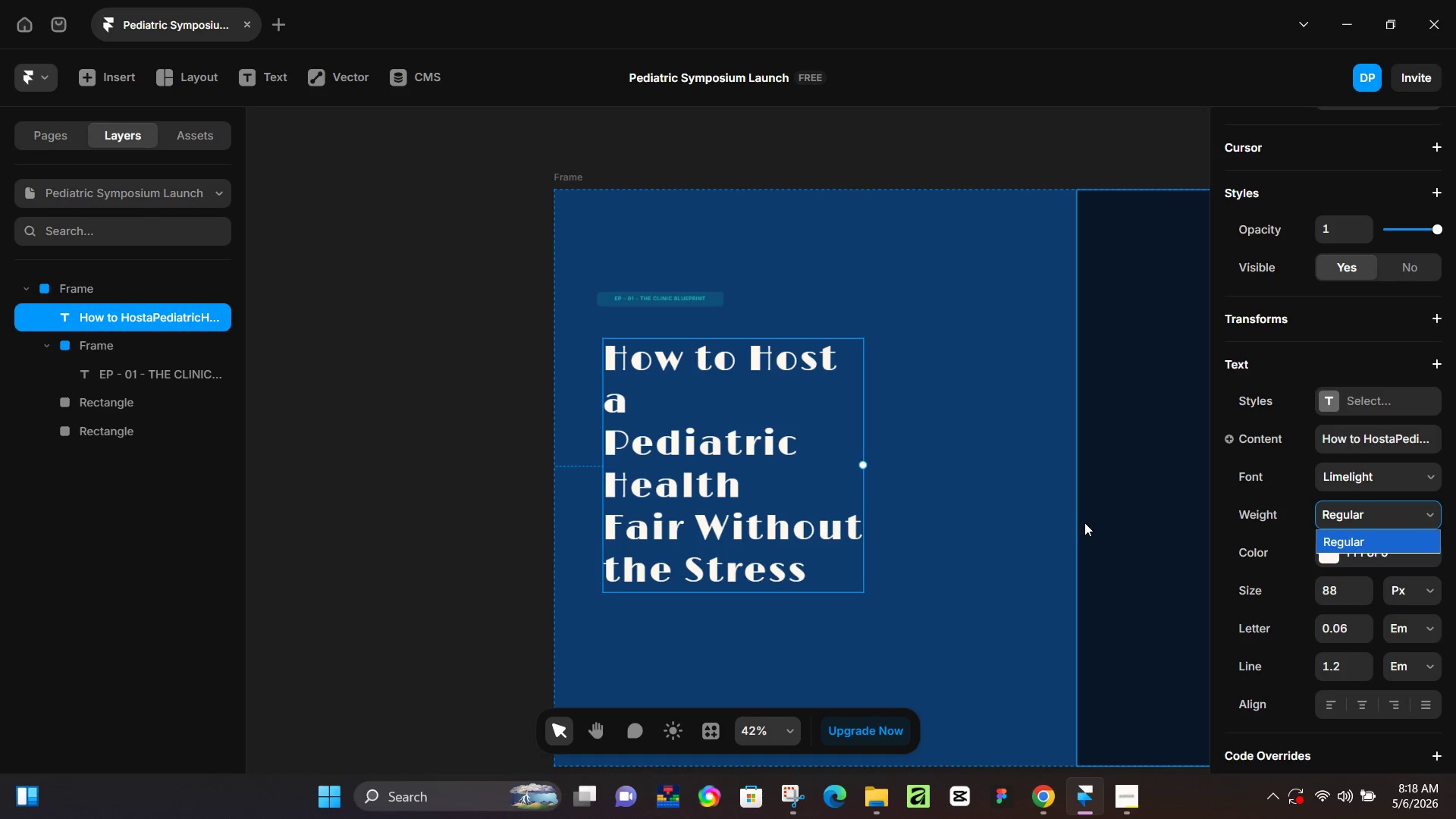 
left_click([998, 513])
 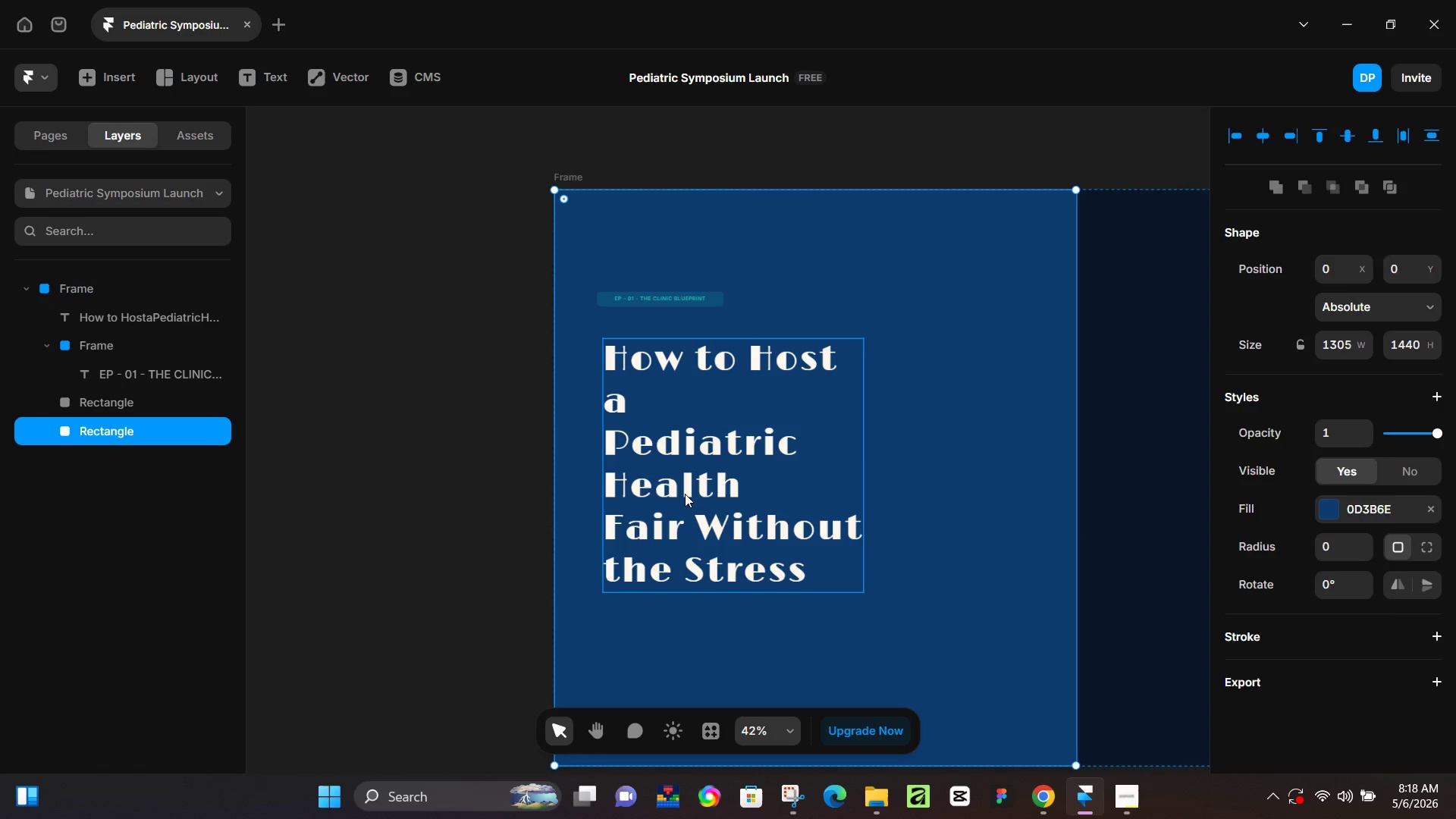 
double_click([685, 494])
 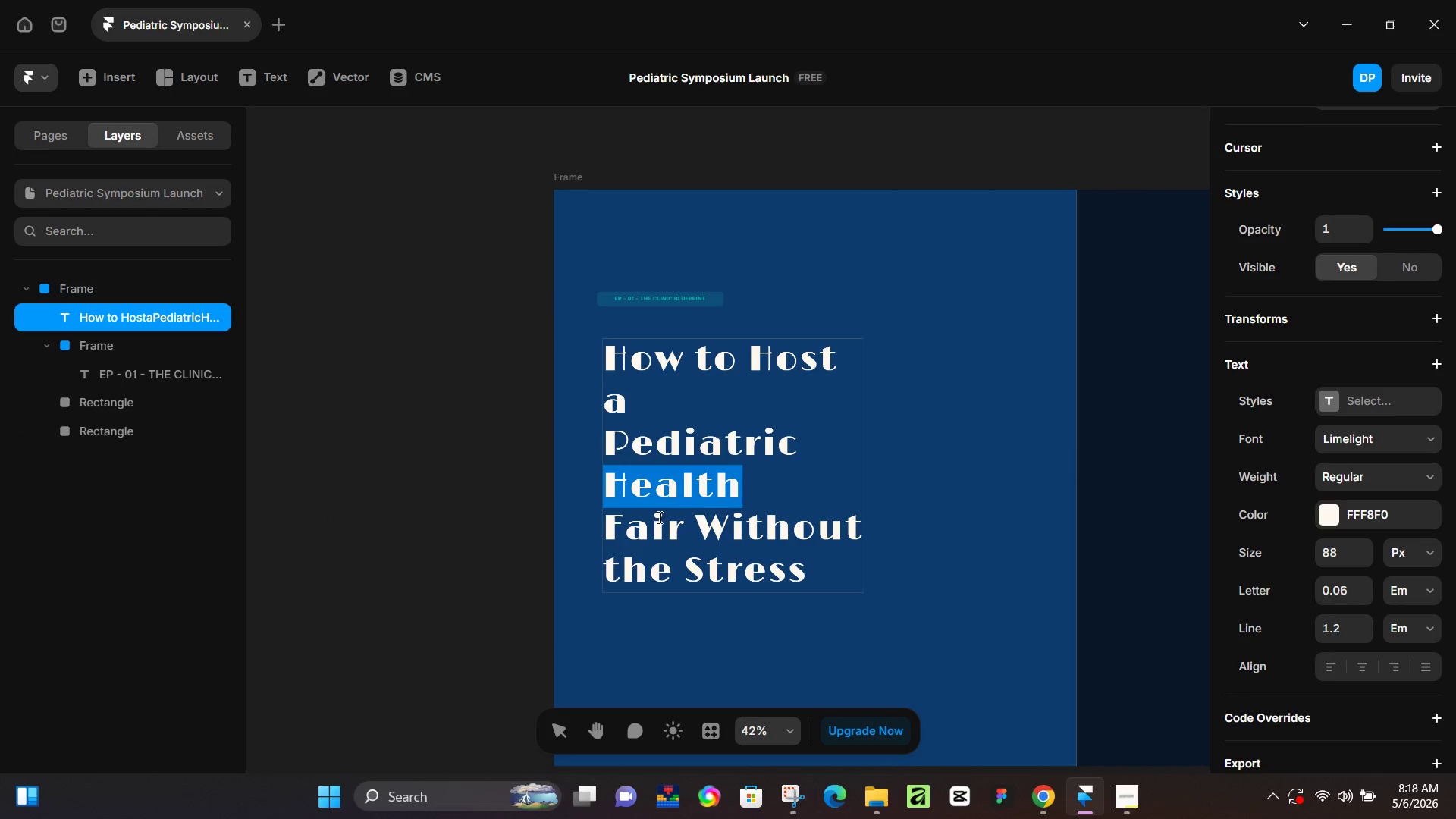 
left_click([658, 520])
 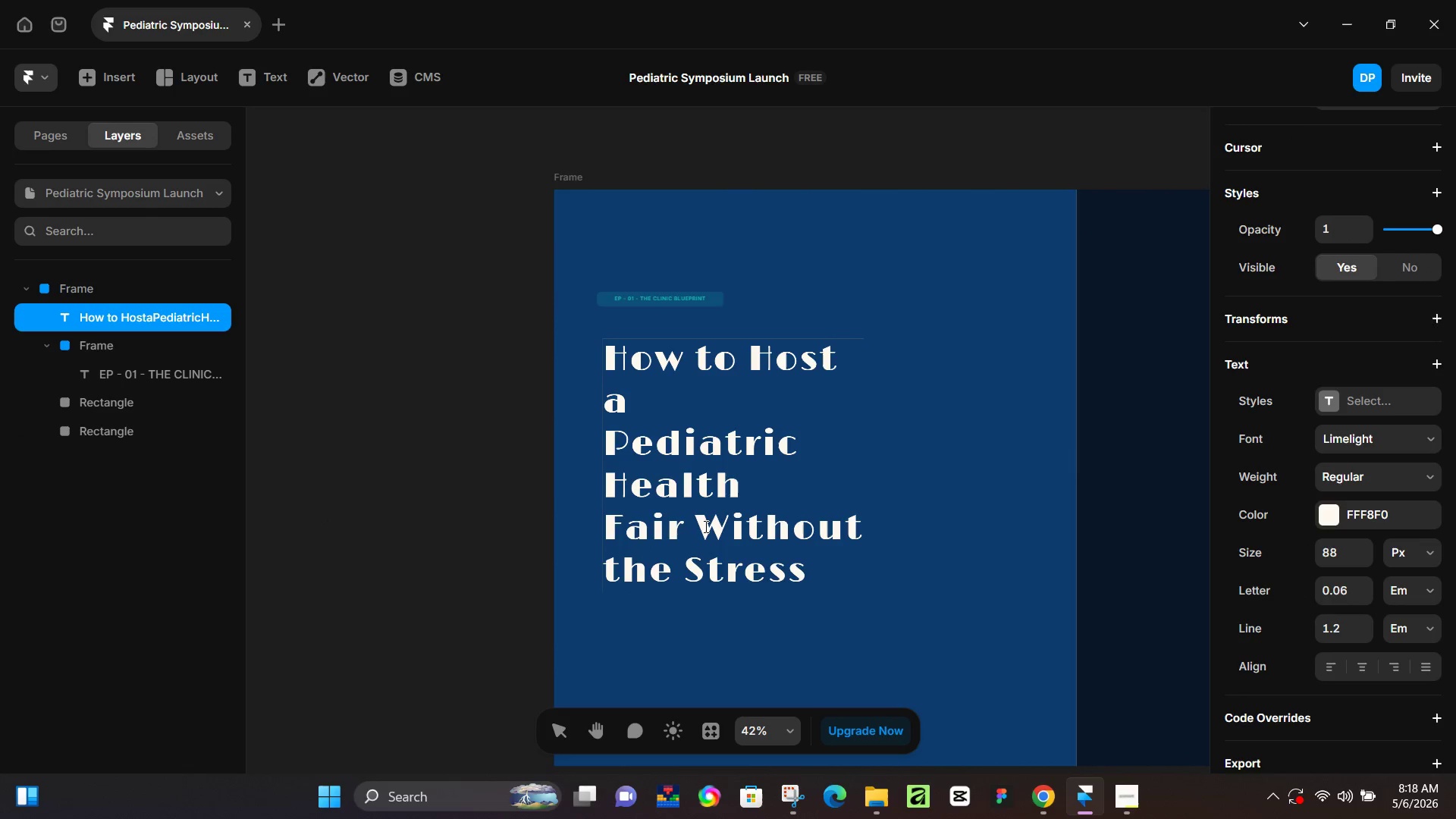 
left_click_drag(start_coordinate=[695, 526], to_coordinate=[809, 574])
 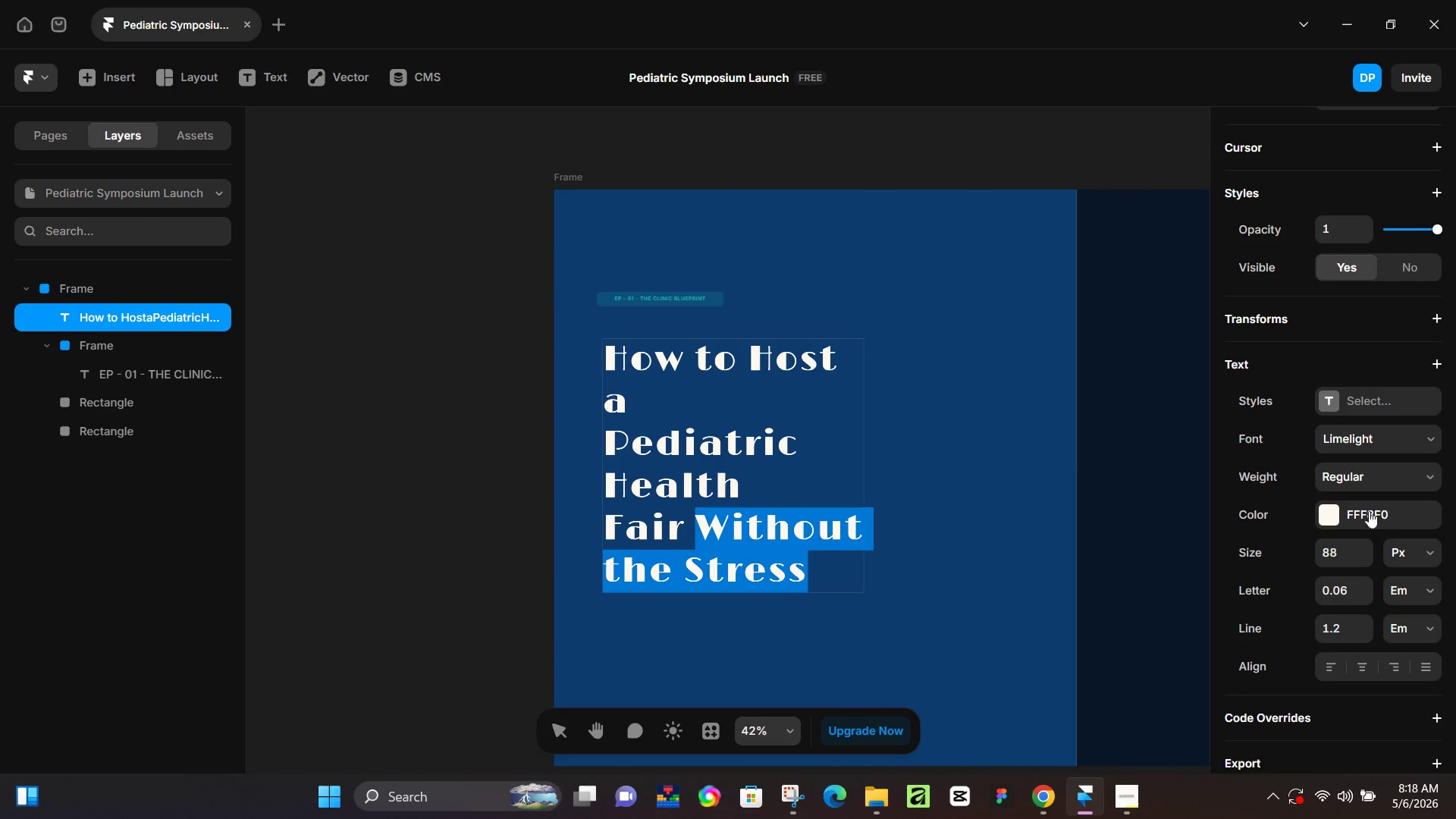 
left_click([1330, 511])
 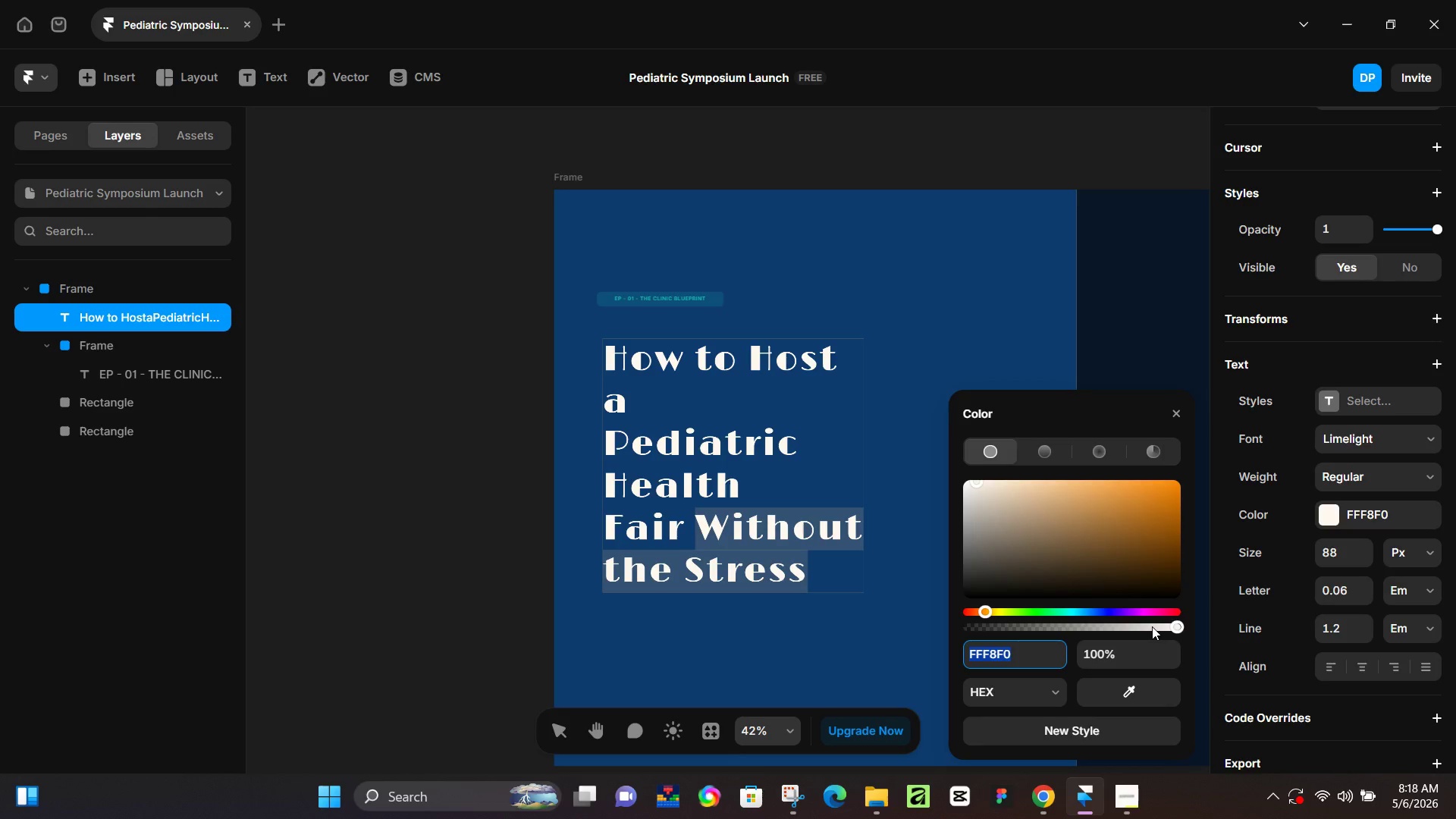 
wait(15.25)
 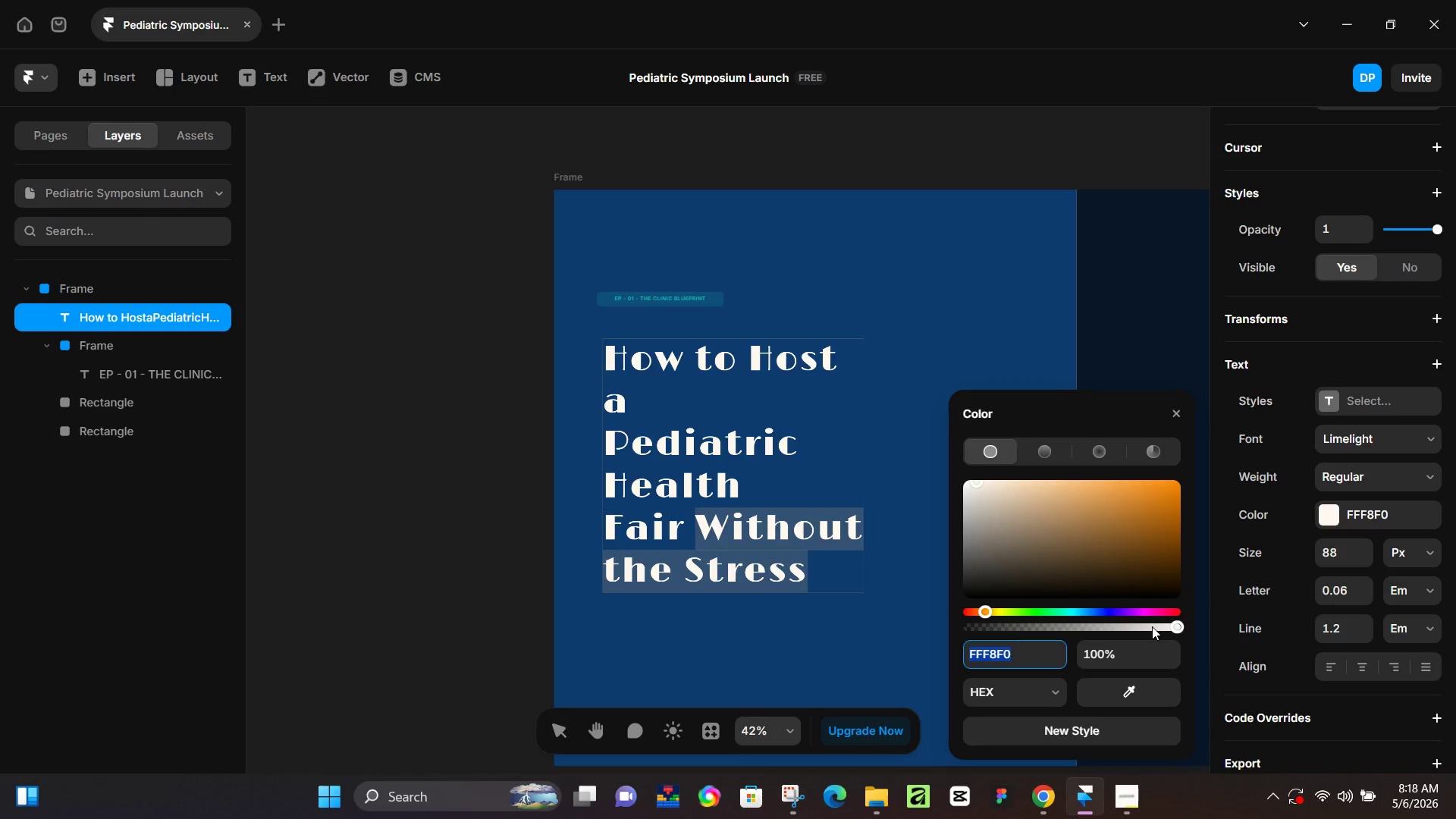 
type(ffb627)
key(NumpadEnter)
 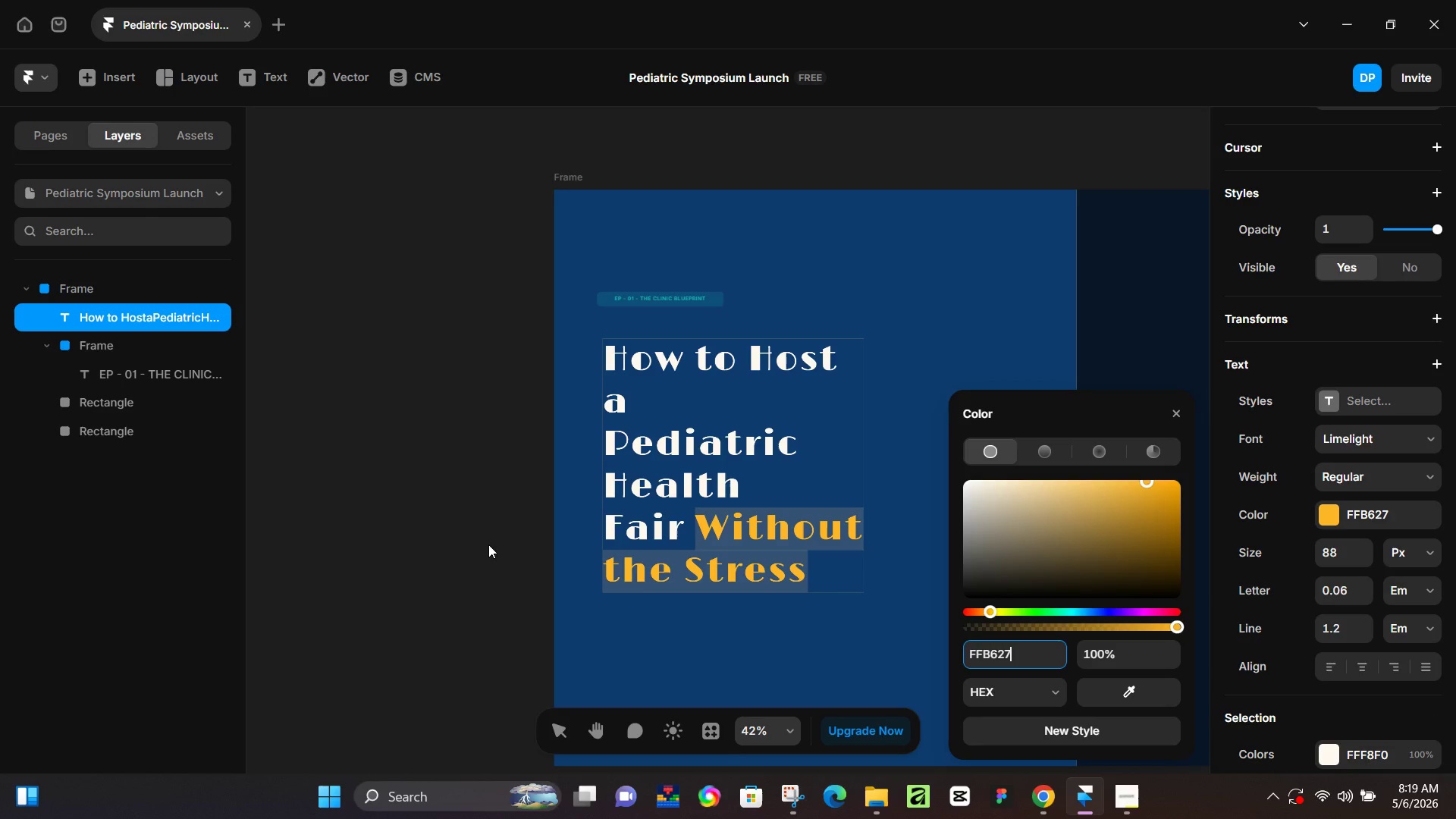 
left_click([486, 540])
 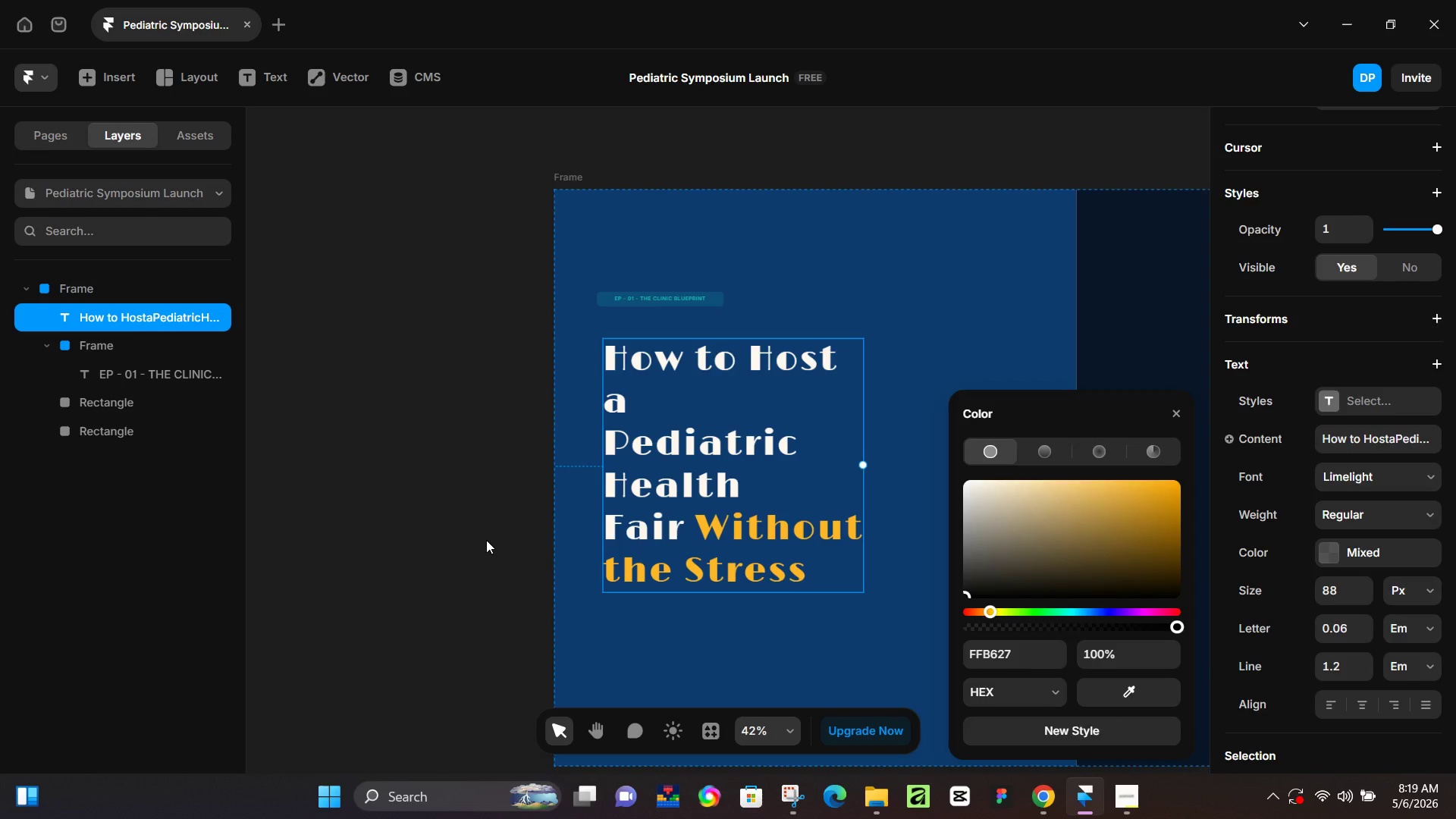 
left_click([486, 540])
 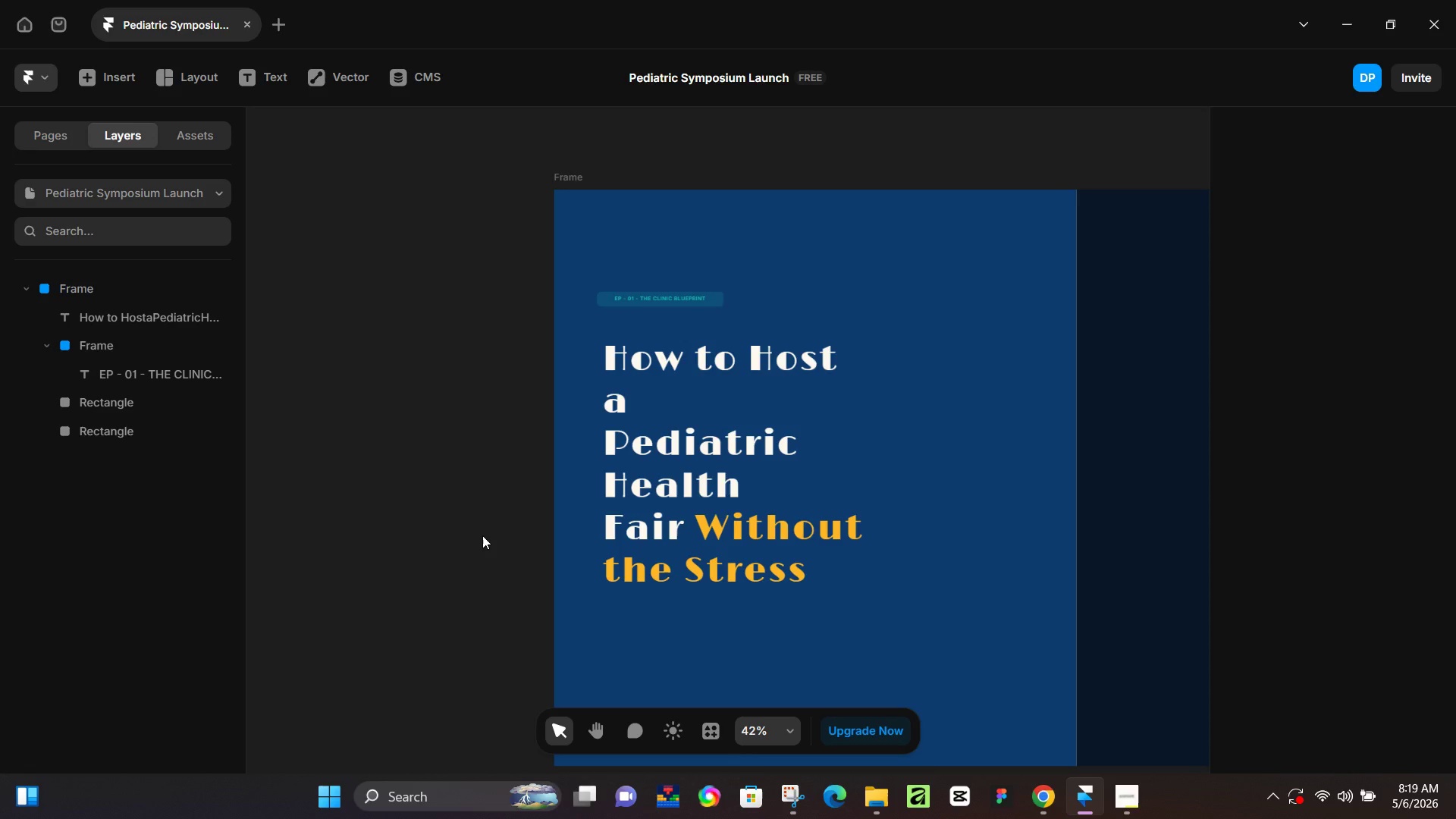 
hold_key(key=ControlLeft, duration=1.0)
scroll: coordinate [746, 469], scroll_direction: down, amount: 6.0
 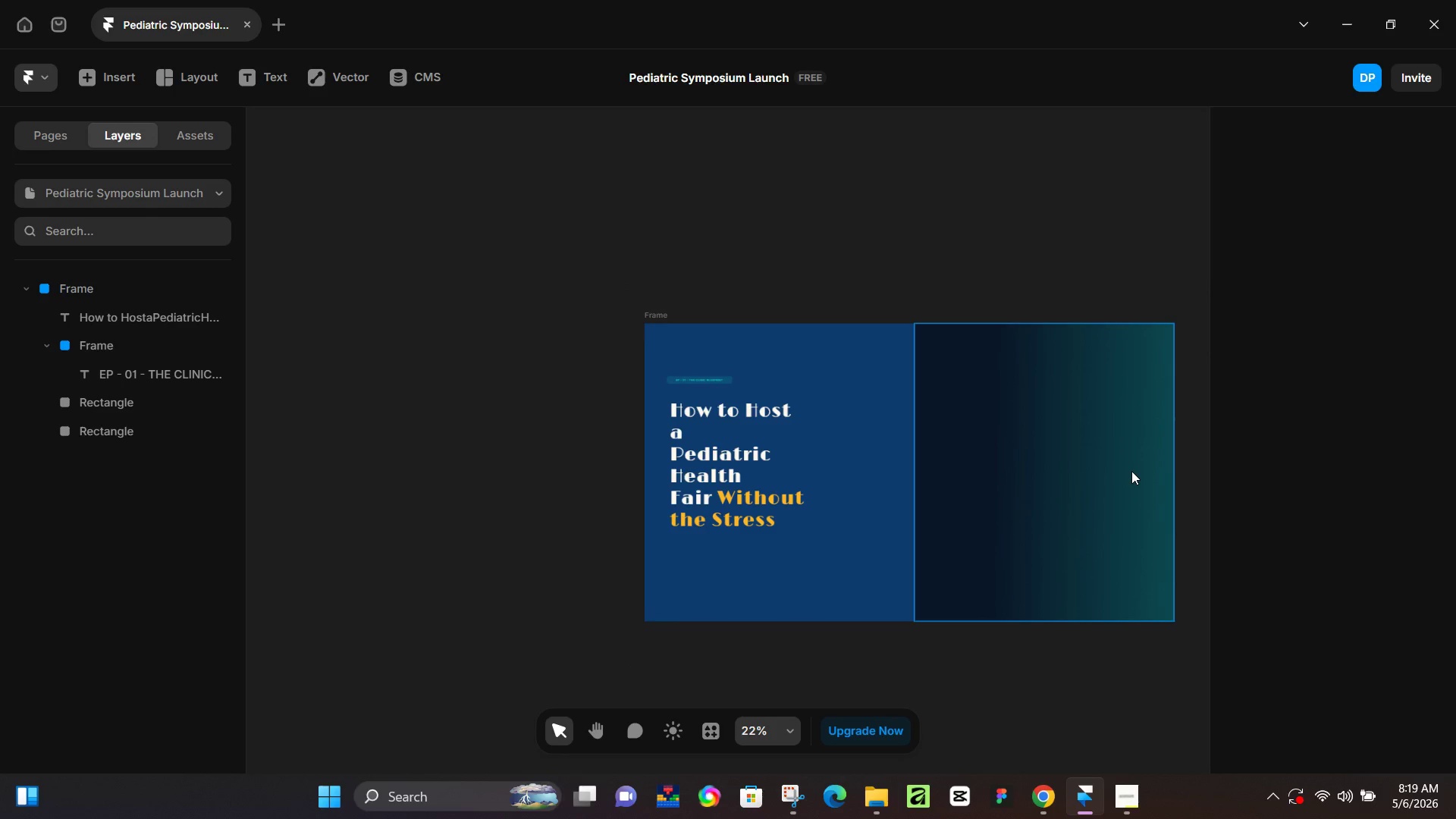 
left_click([573, 425])
 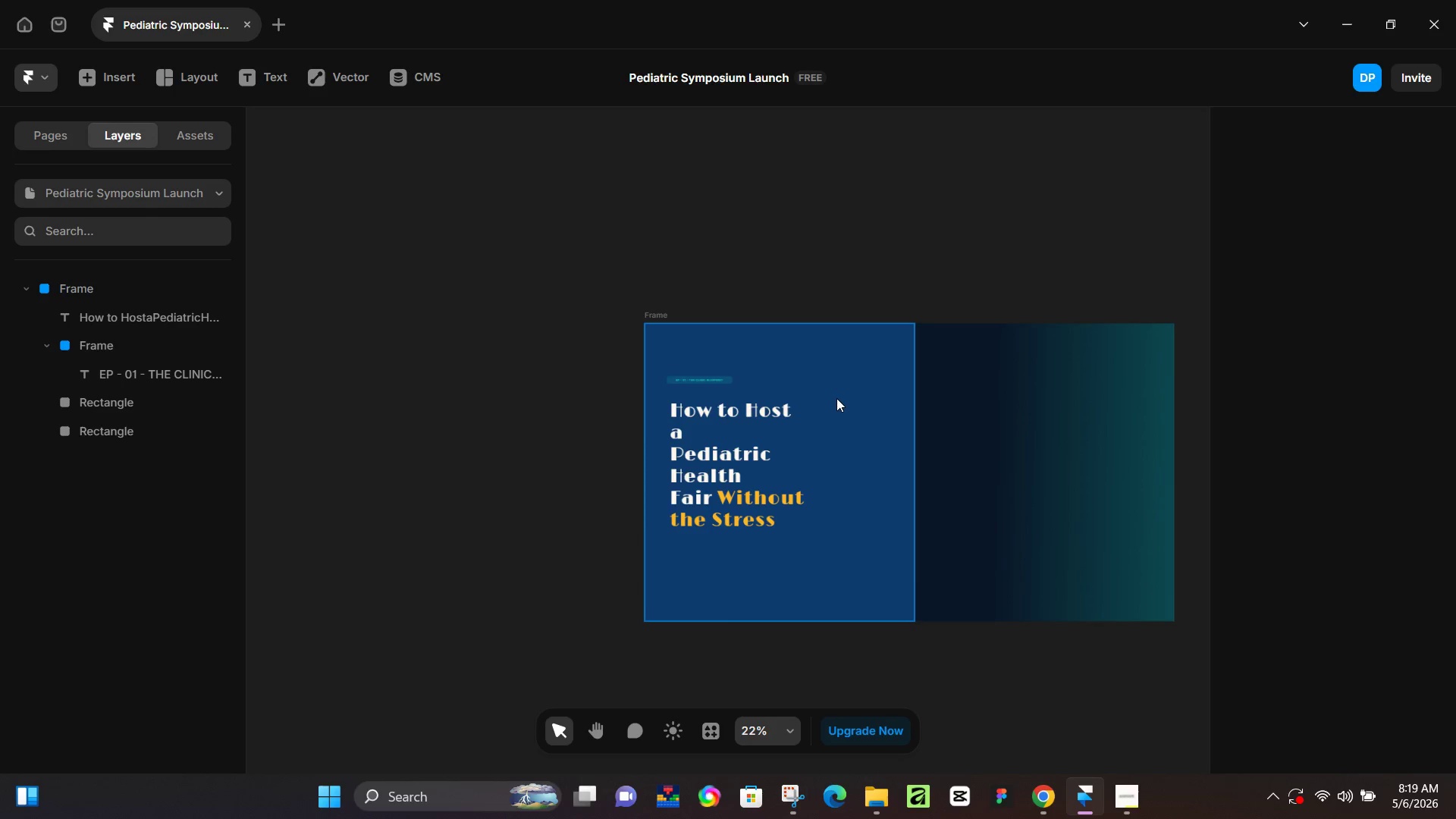 
wait(6.75)
 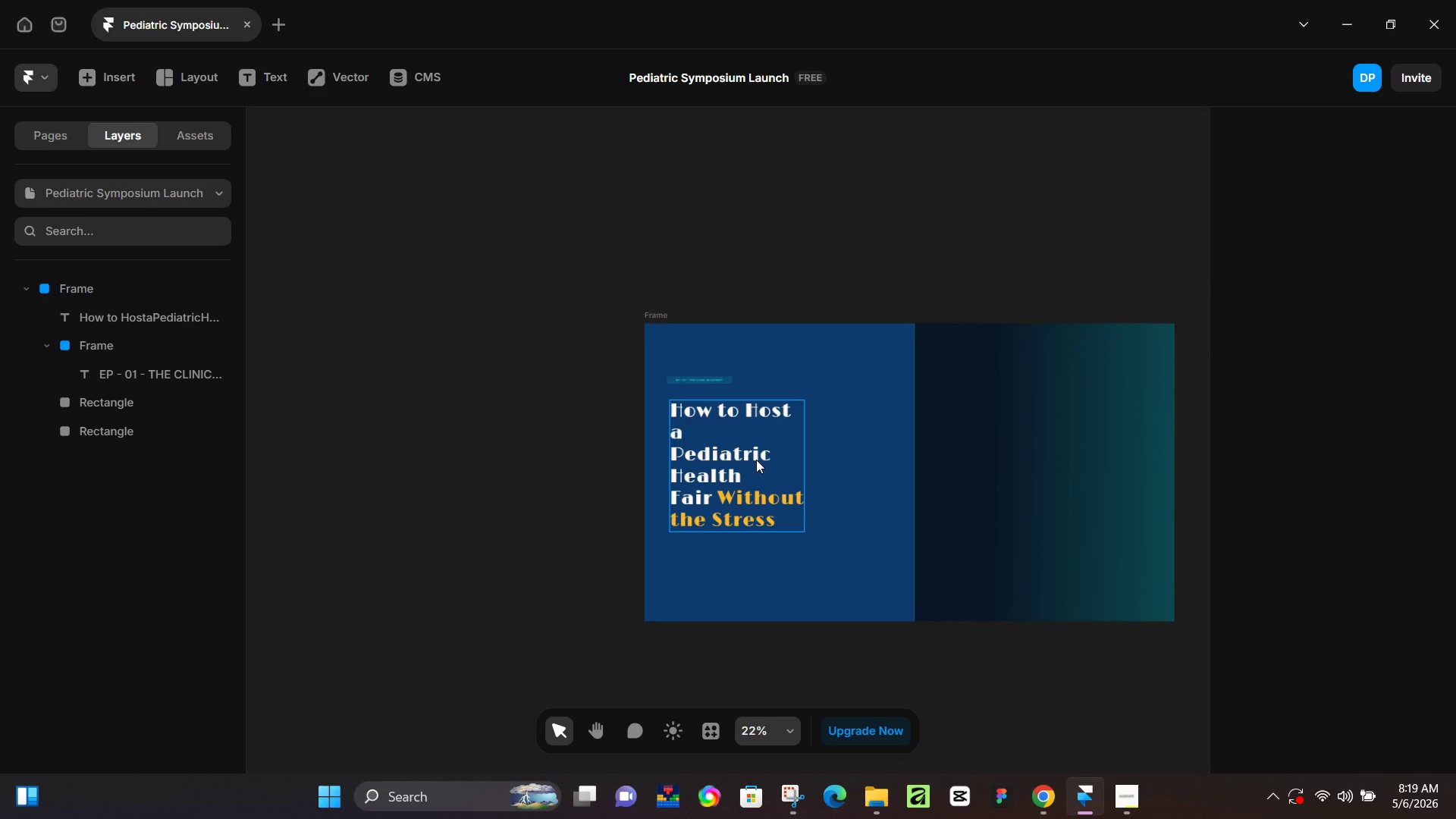 
left_click([811, 240])
 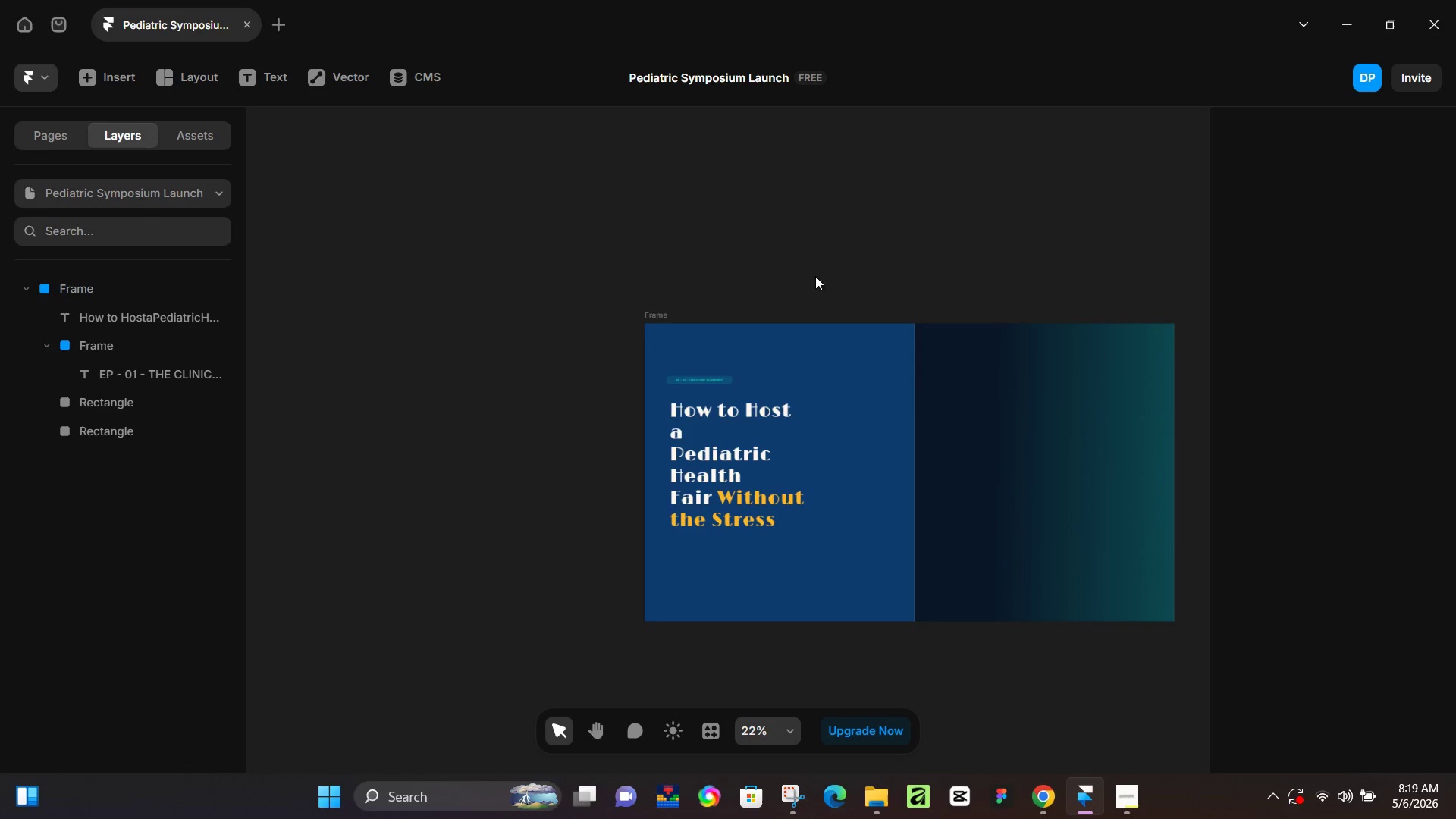 
left_click([828, 388])
 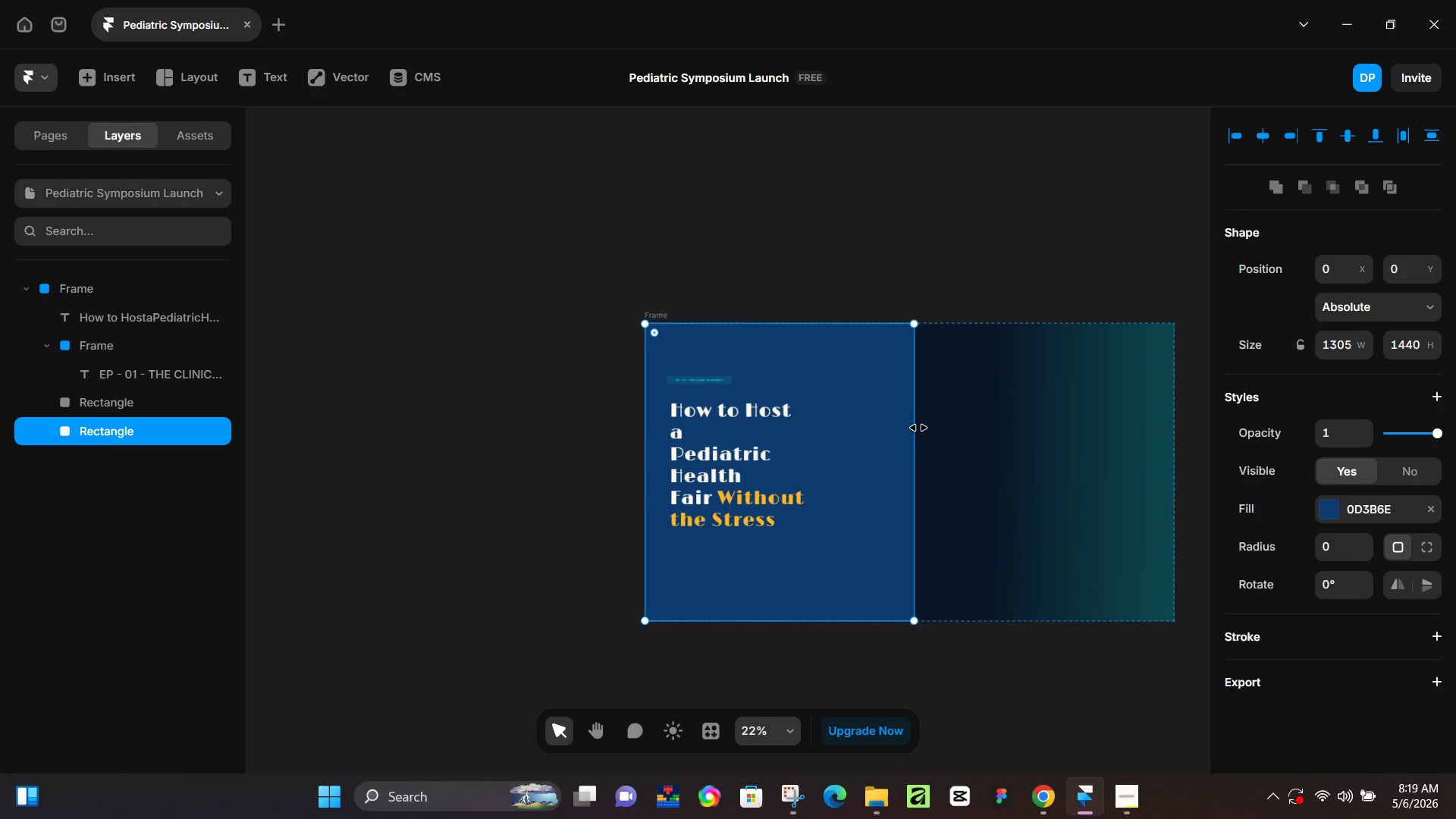 
left_click_drag(start_coordinate=[918, 428], to_coordinate=[887, 431])
 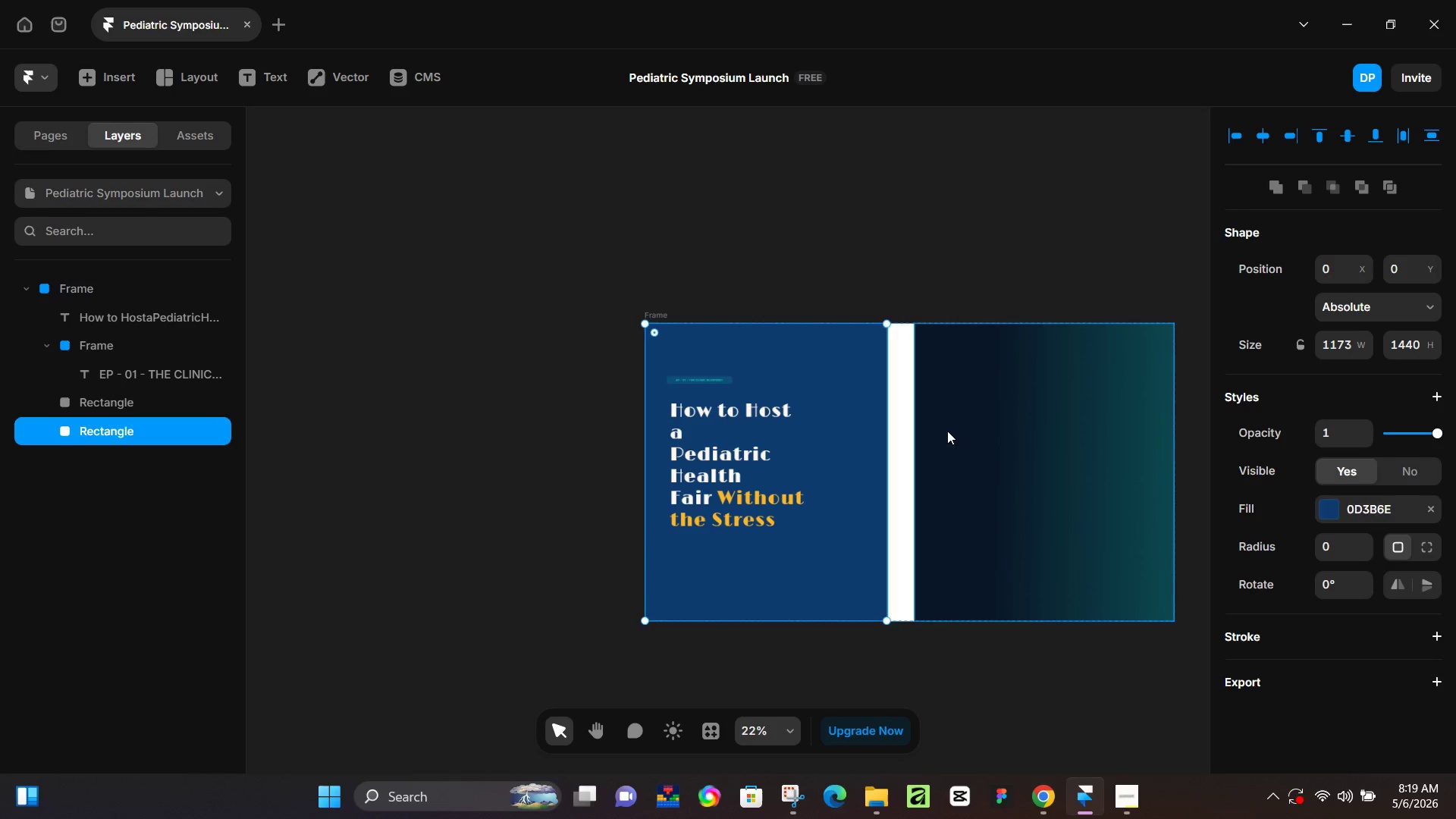 
left_click([947, 431])
 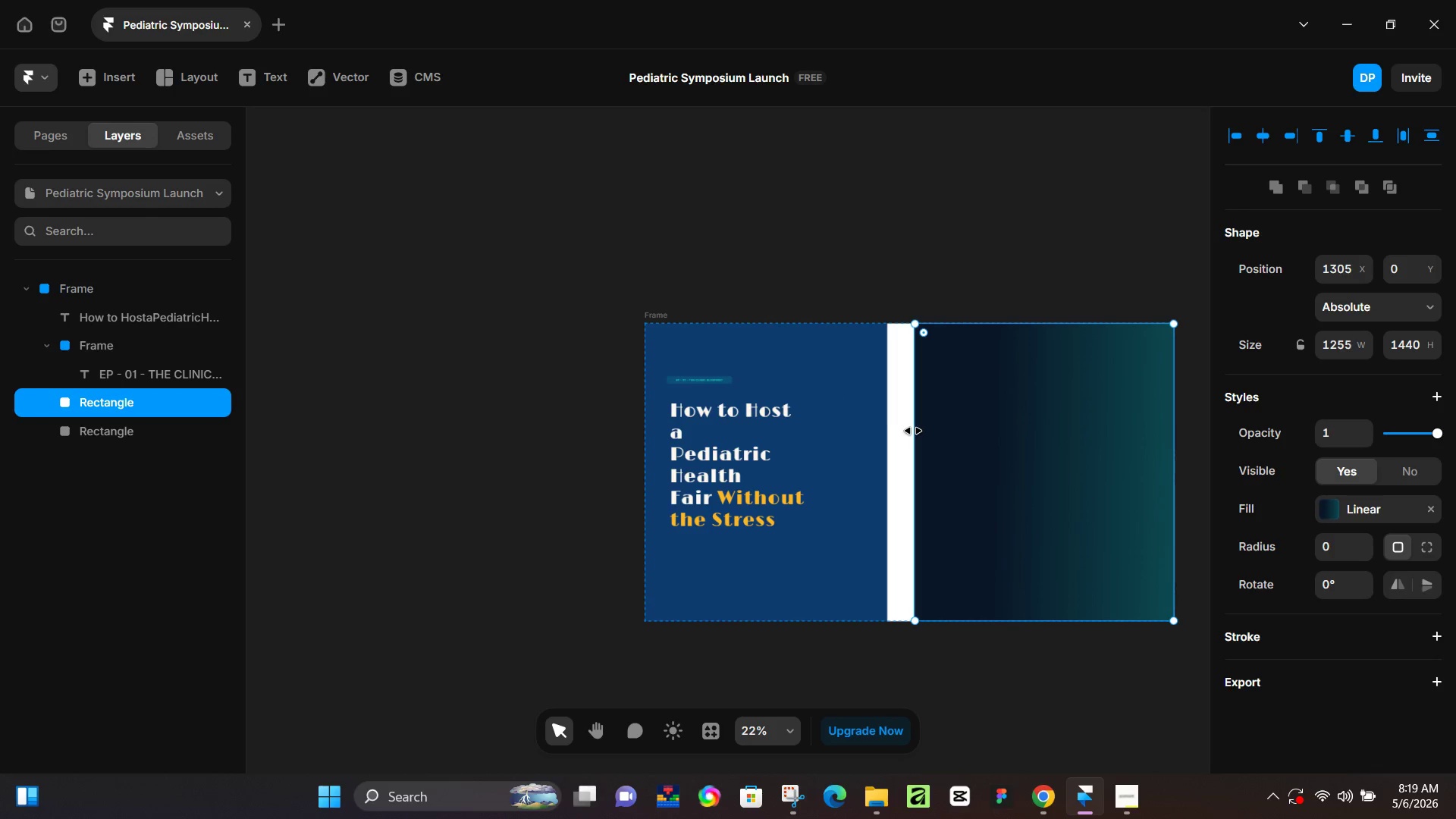 
left_click_drag(start_coordinate=[913, 431], to_coordinate=[890, 431])
 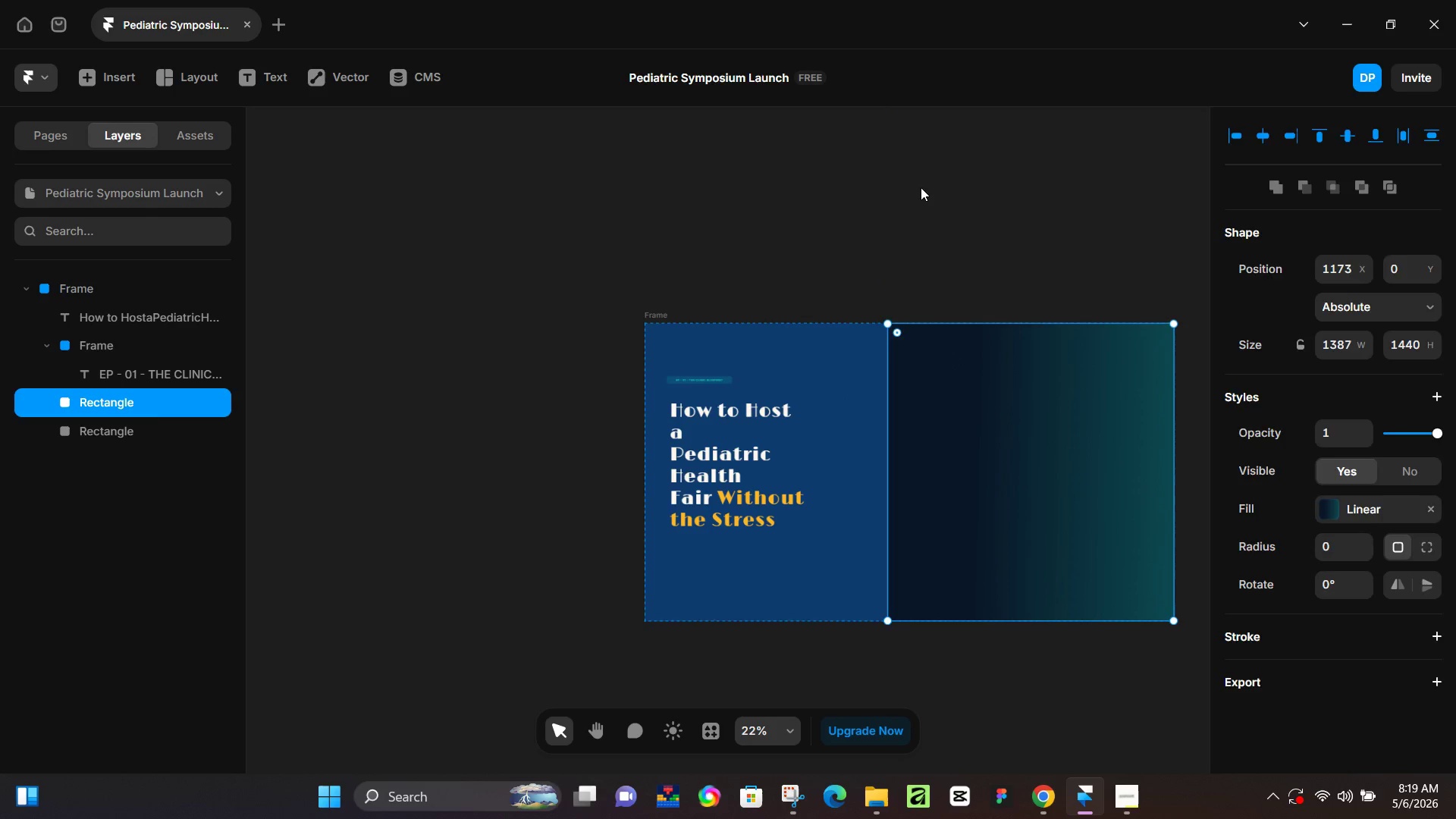 
left_click([921, 187])
 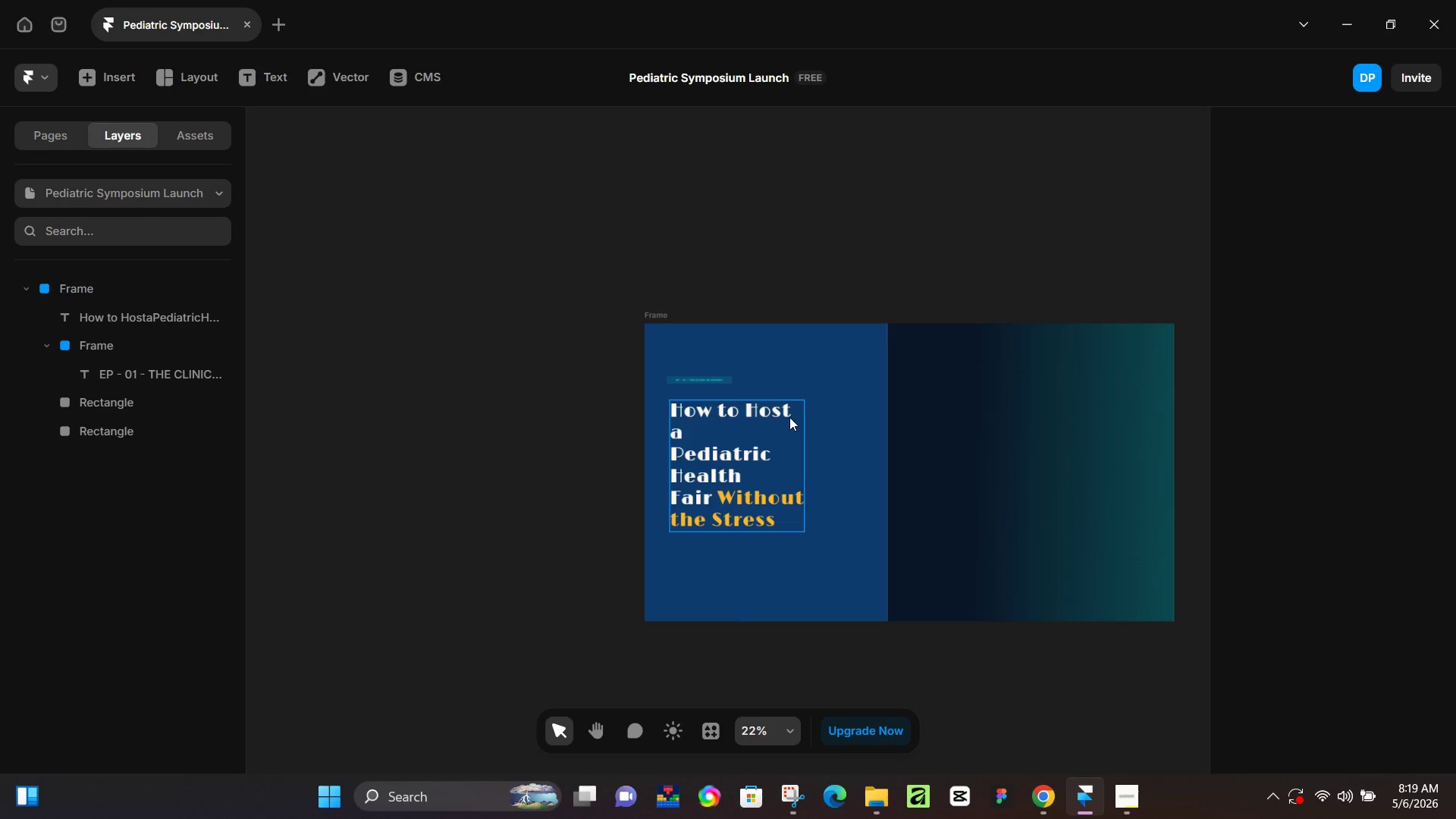 
wait(5.49)
 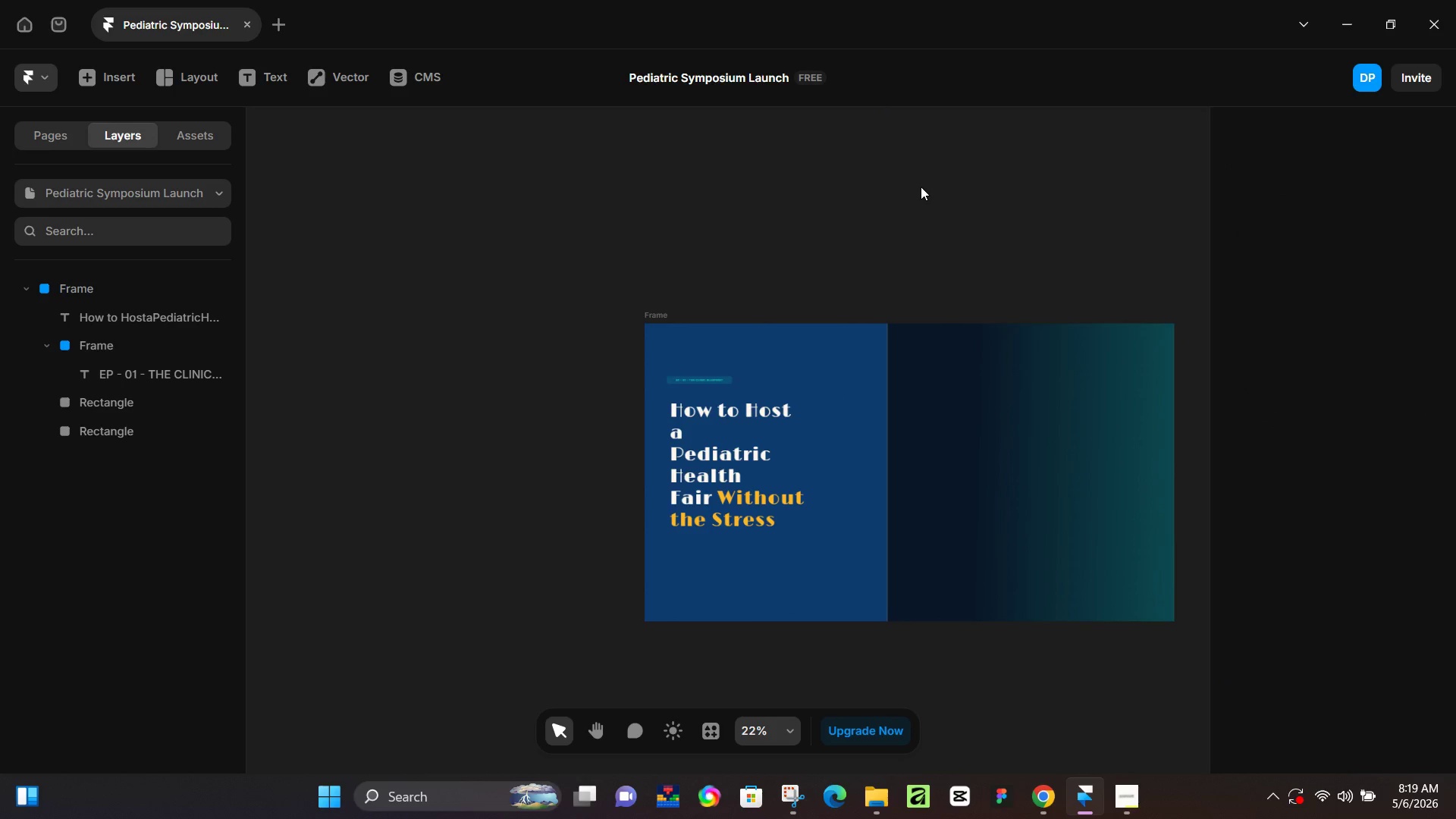 
hold_key(key=ControlLeft, duration=0.86)
scroll: coordinate [720, 552], scroll_direction: up, amount: 4.0
 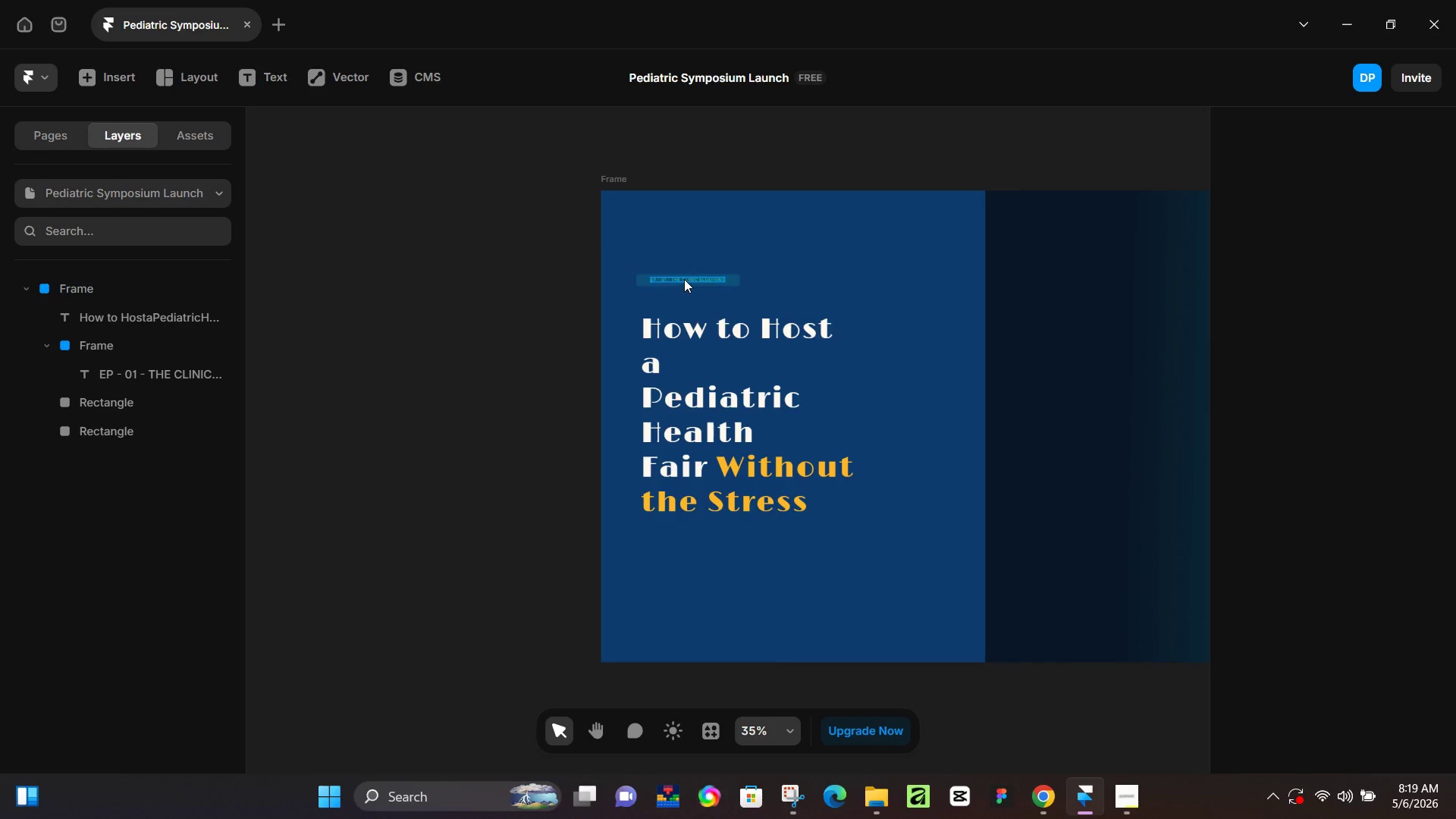 
left_click([685, 278])
 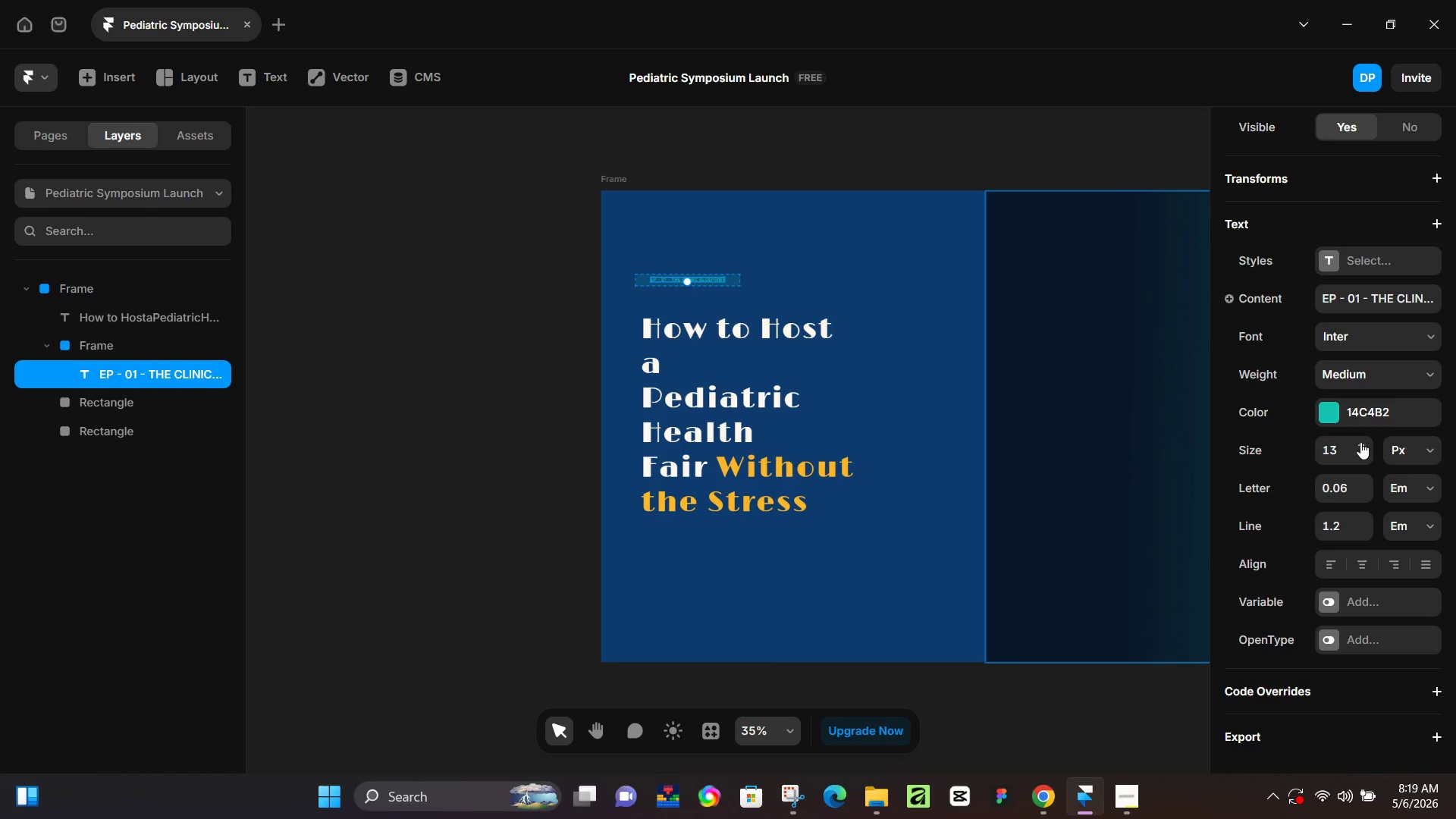 
double_click([1360, 442])
 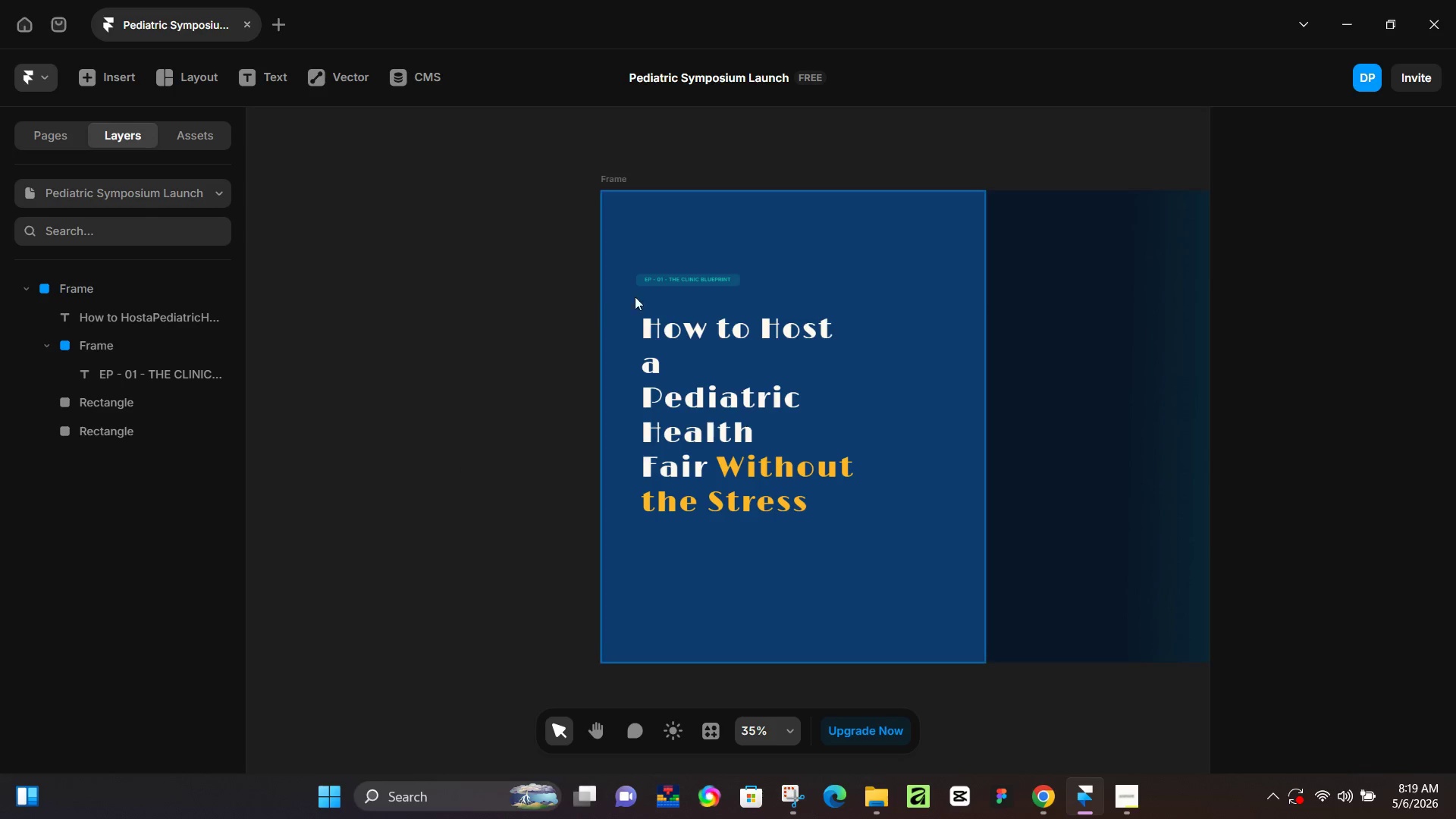 
left_click([651, 379])
 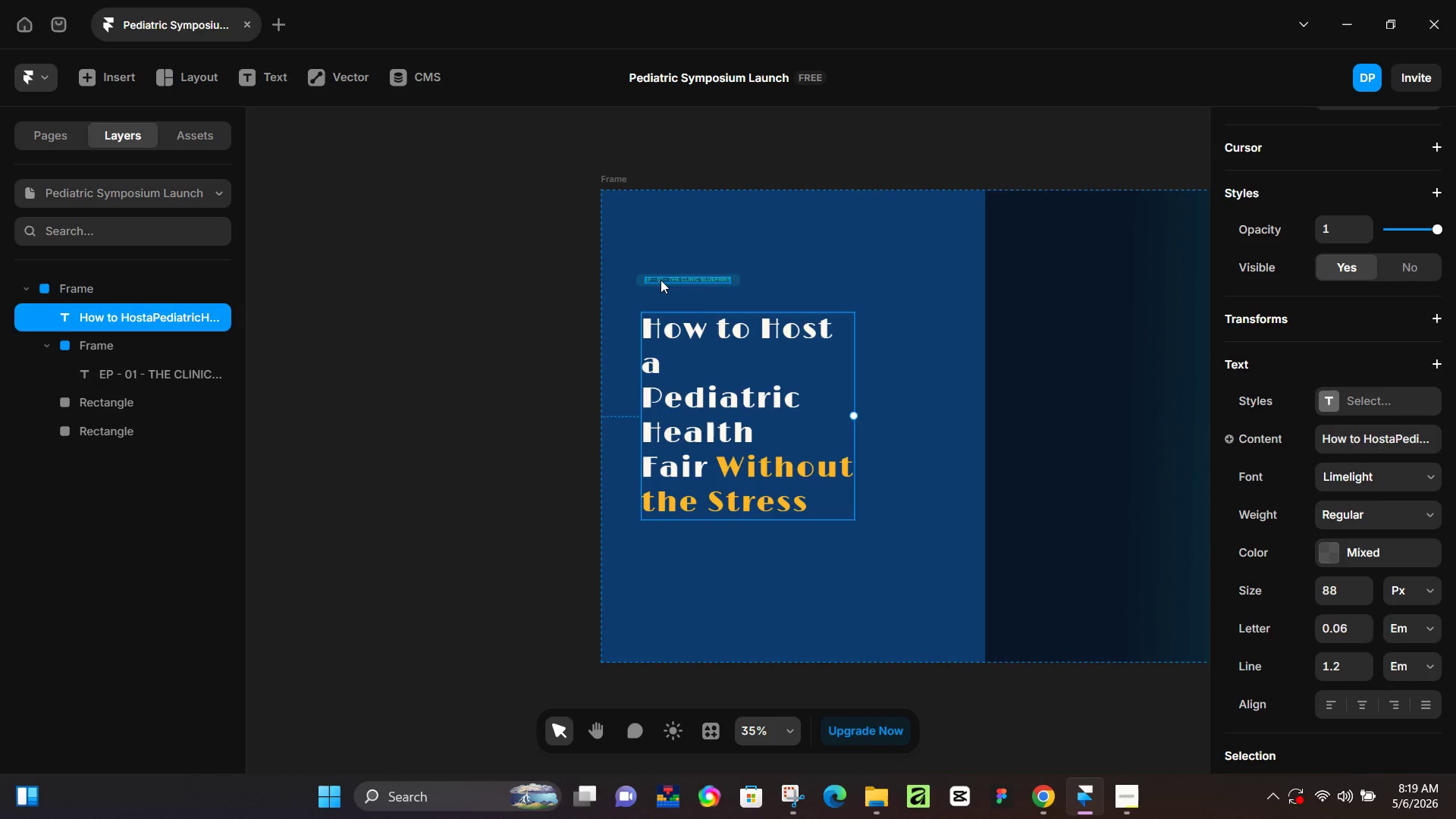 
left_click([661, 280])
 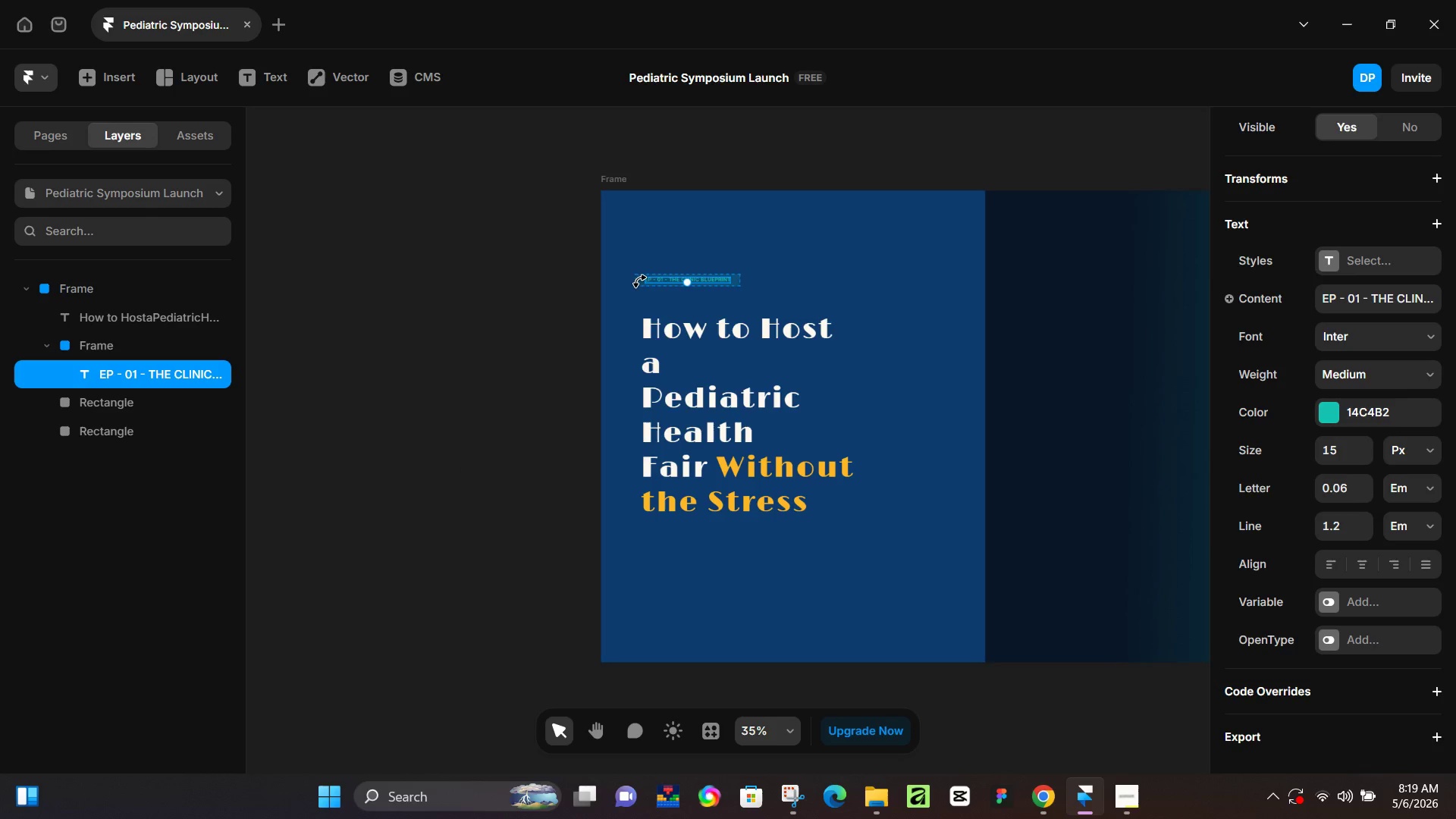 
hold_key(key=ControlLeft, duration=0.36)
scroll: coordinate [629, 286], scroll_direction: up, amount: 6.0
 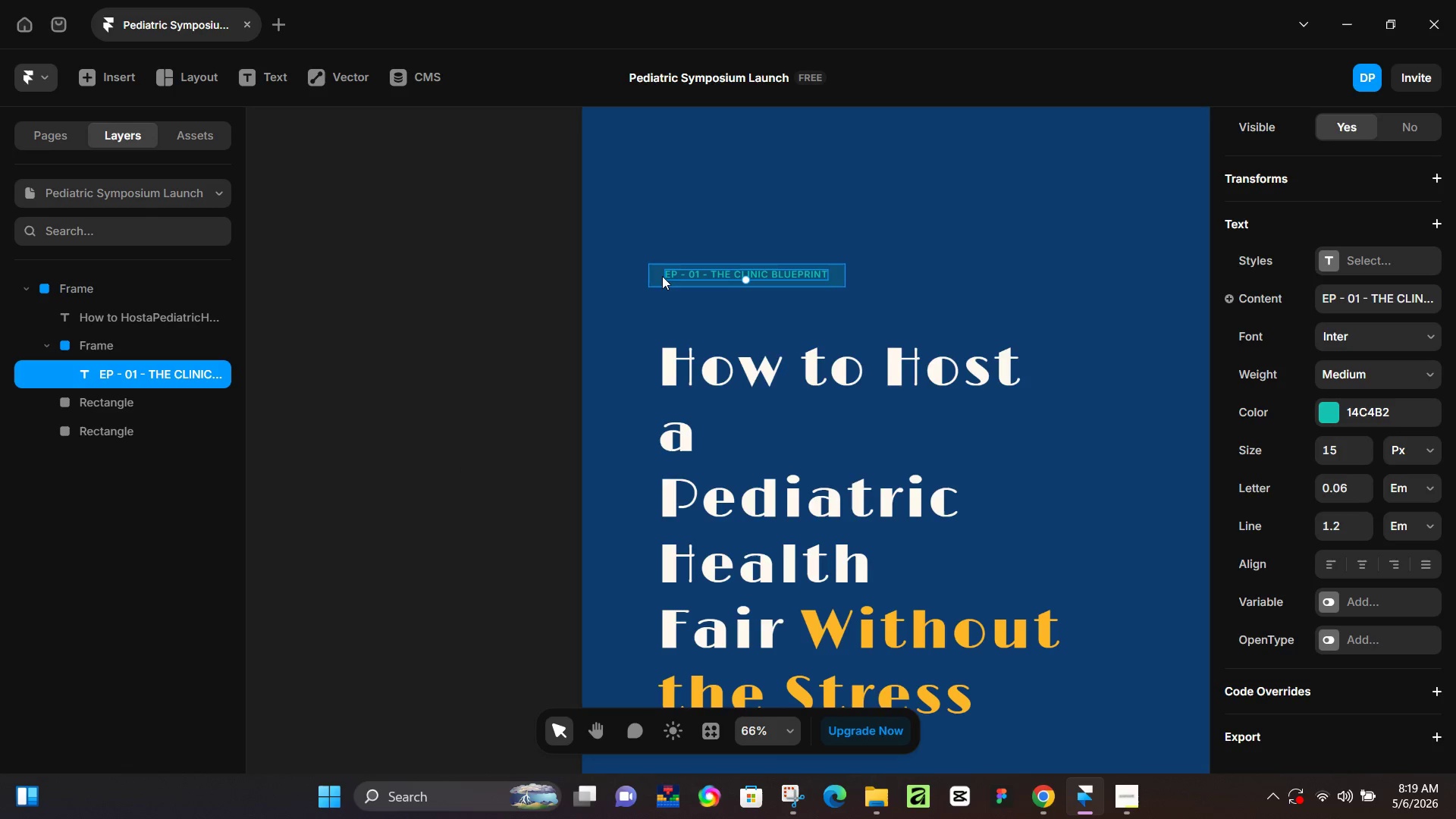 
left_click([662, 275])
 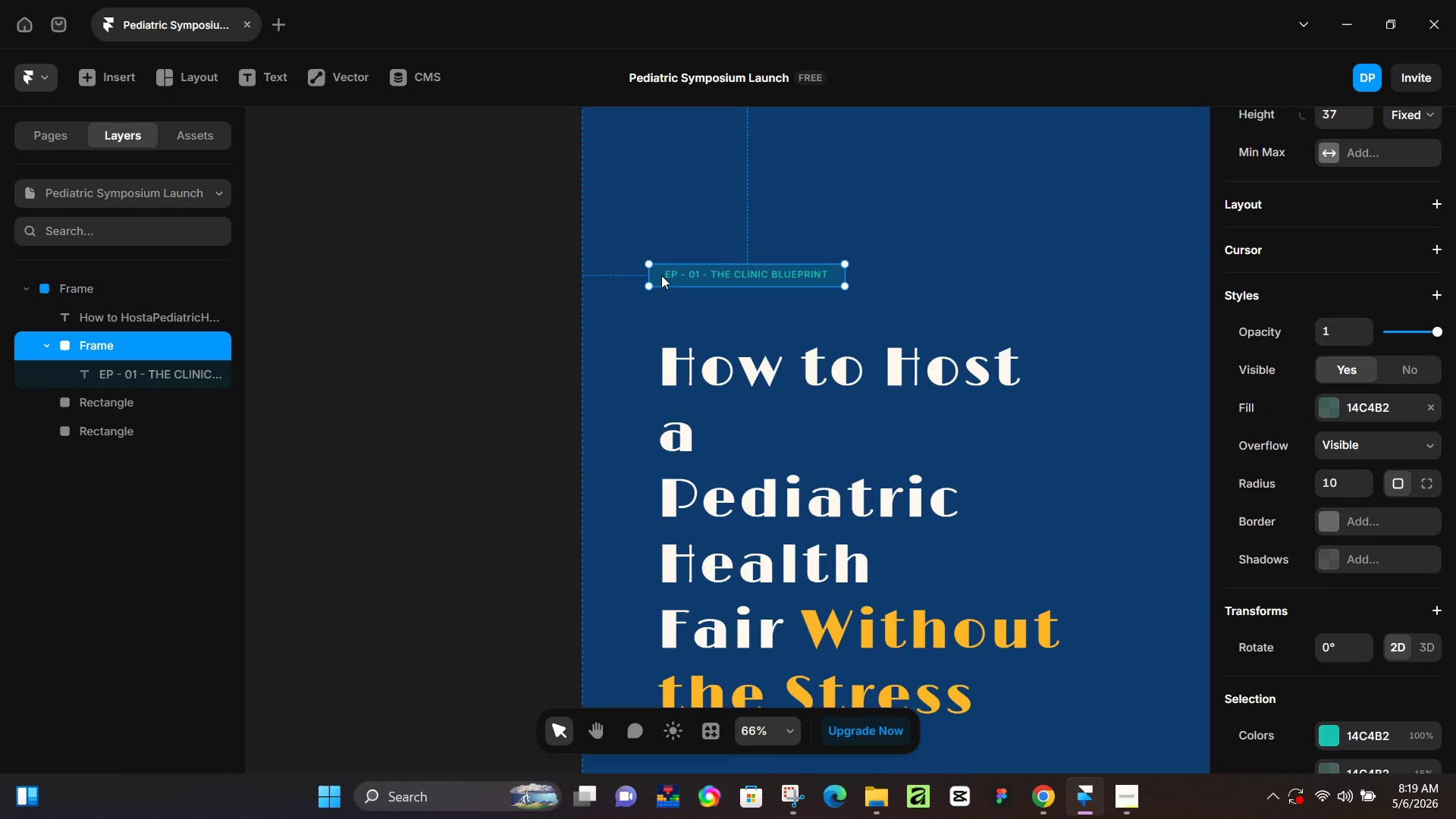 
left_click_drag(start_coordinate=[661, 275], to_coordinate=[674, 279])
 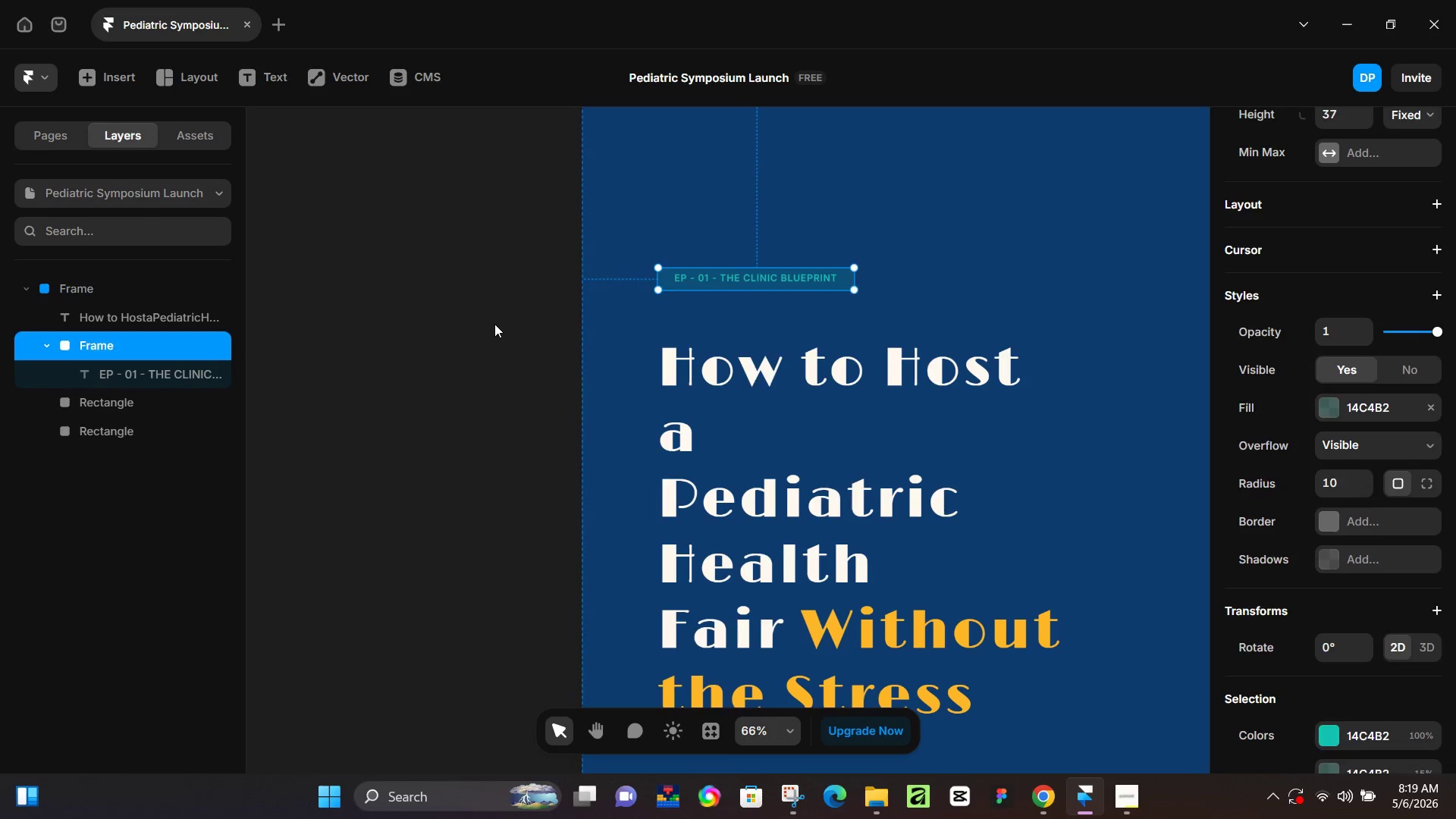 
left_click([494, 324])
 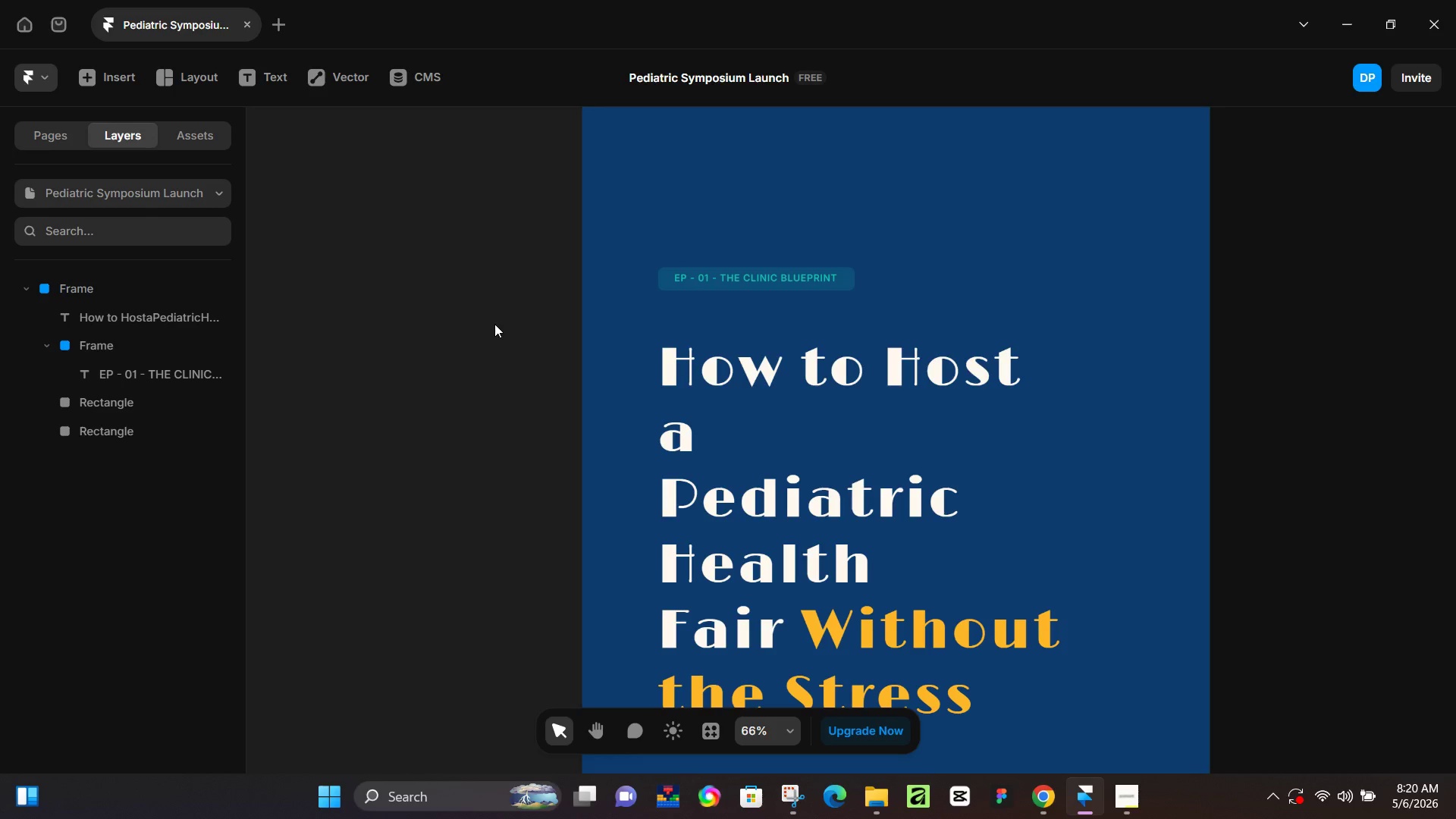 
wait(29.5)
 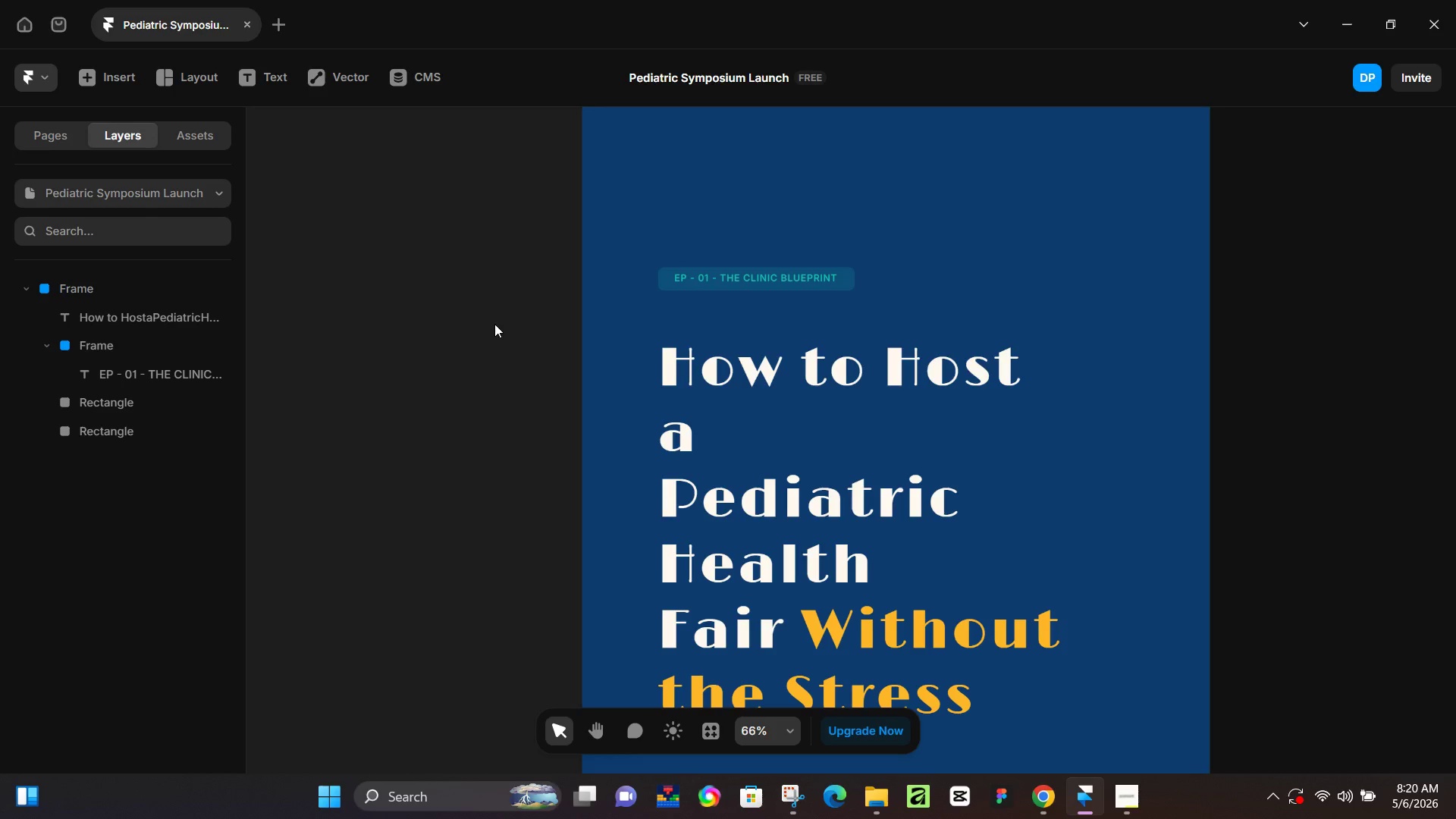 
hold_key(key=ControlLeft, duration=0.5)
 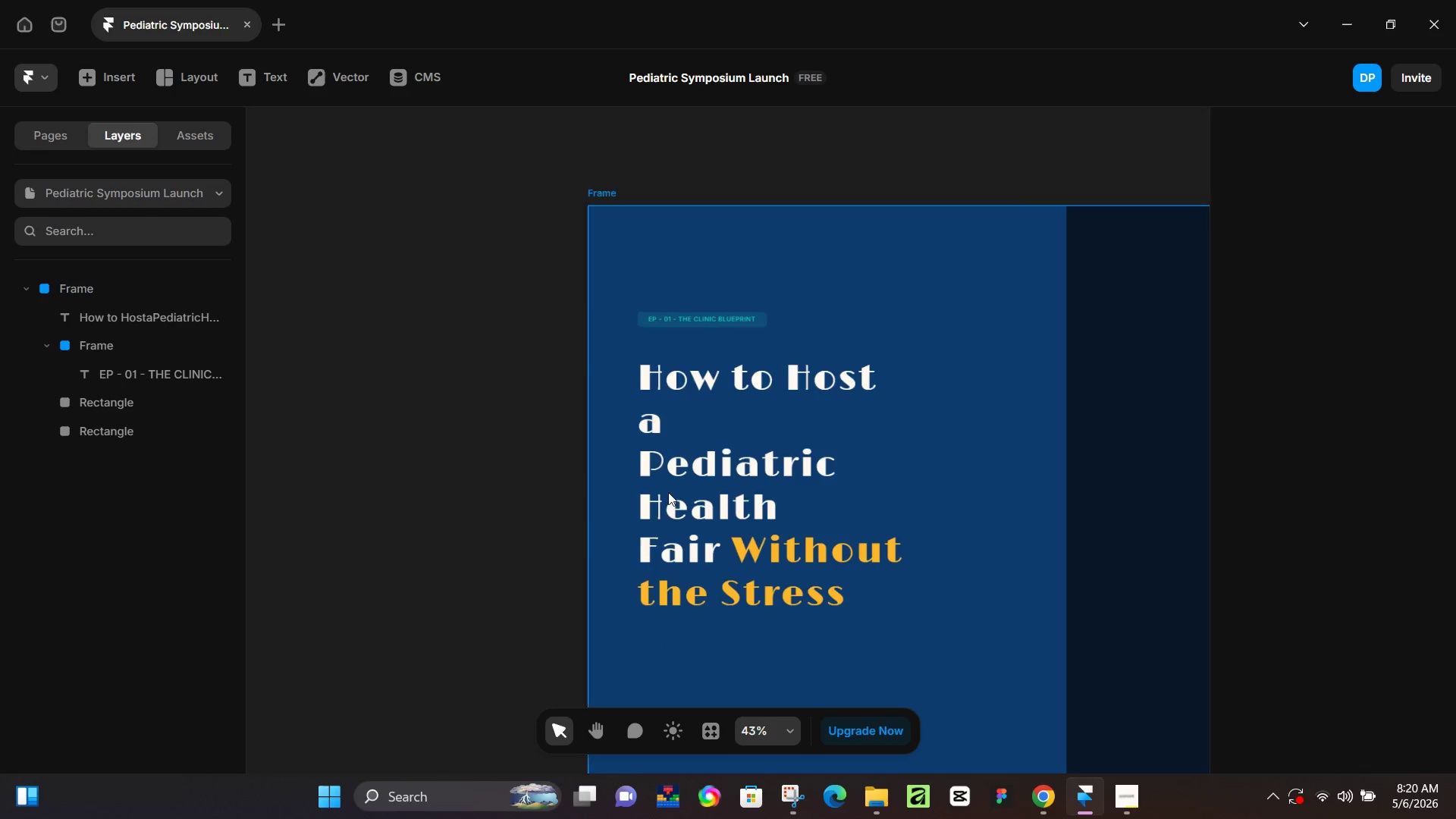 
left_click([481, 470])
 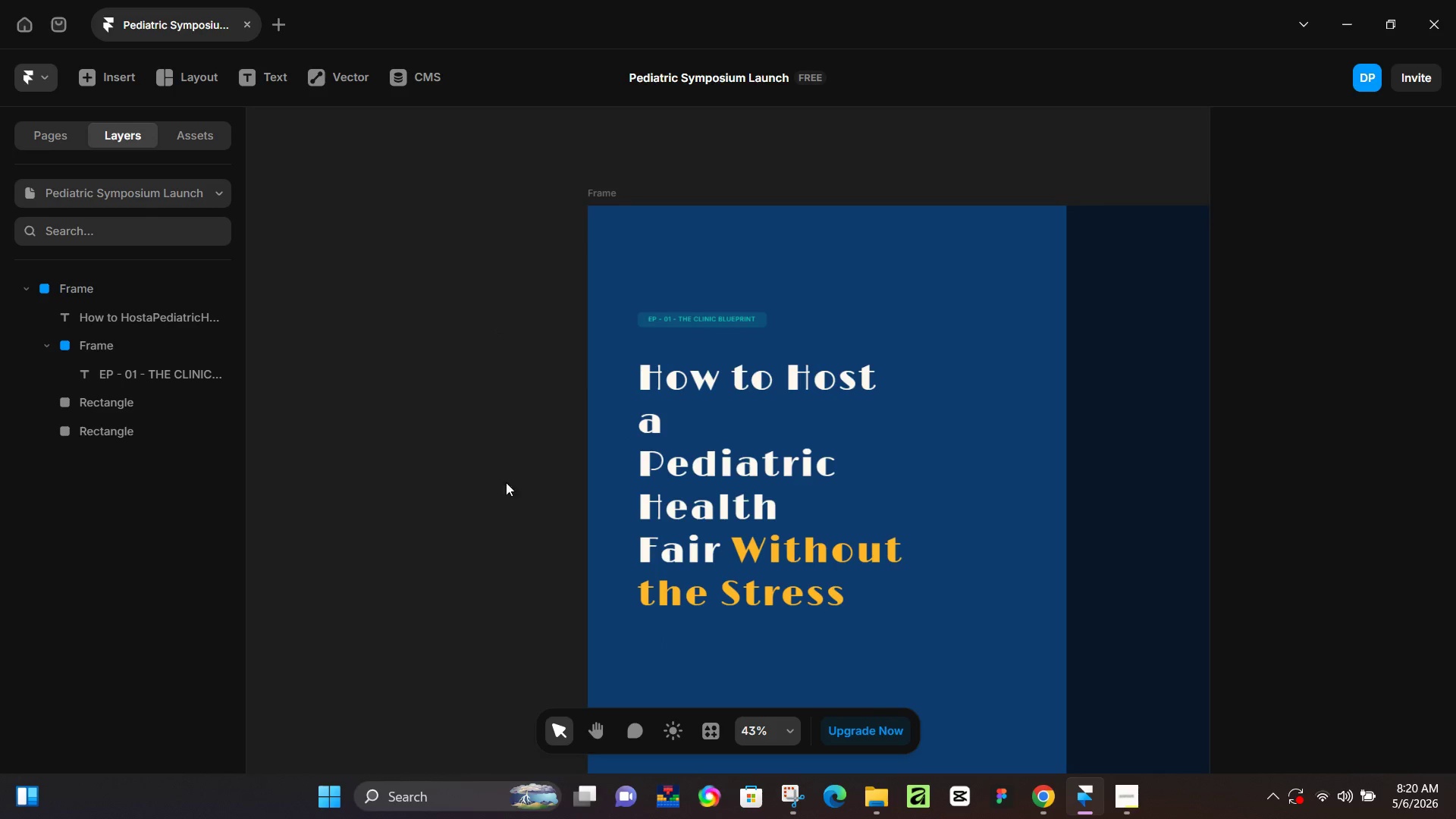 
scroll: coordinate [598, 399], scroll_direction: down, amount: 4.0
 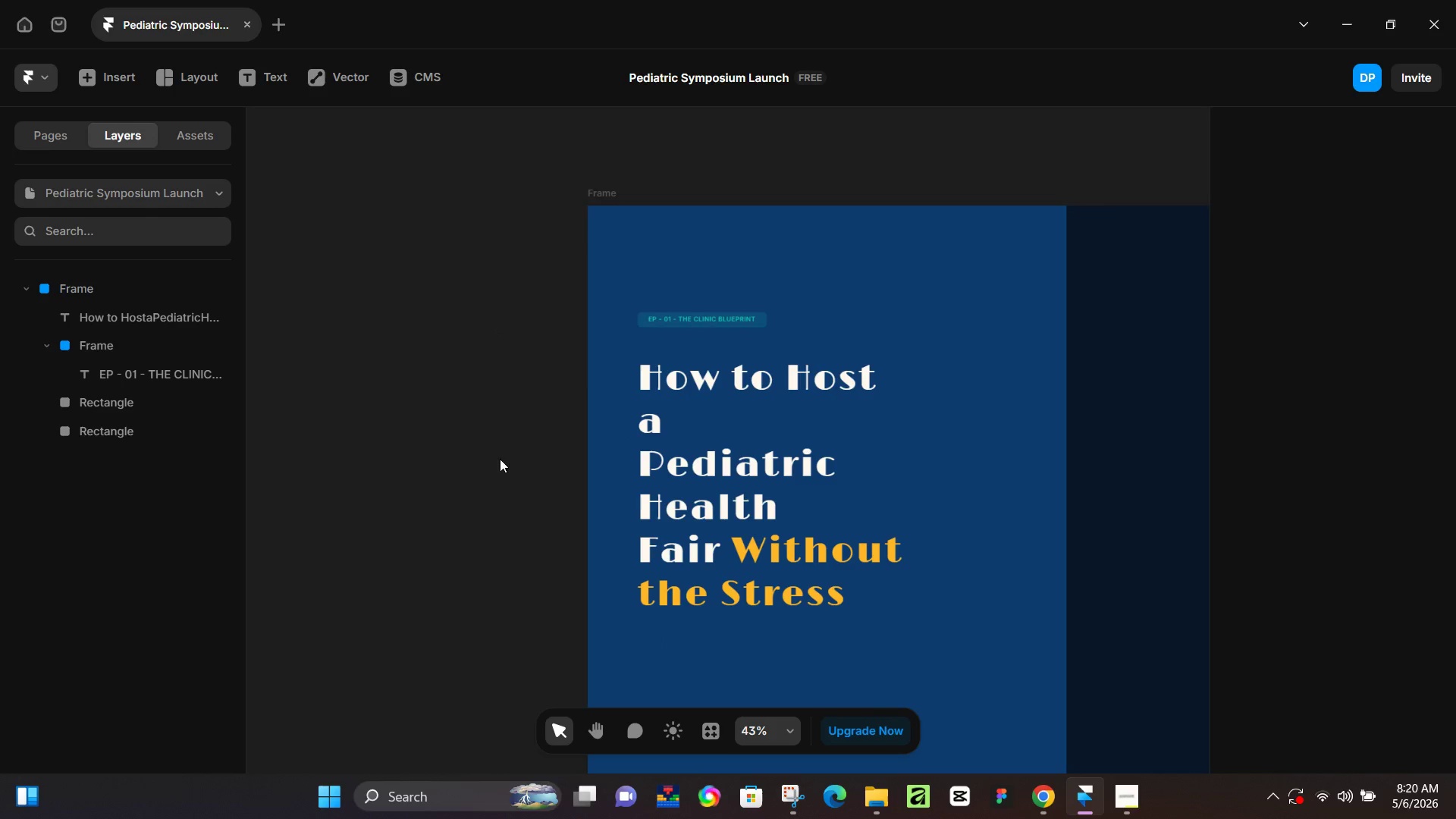 
hold_key(key=ControlLeft, duration=0.33)
 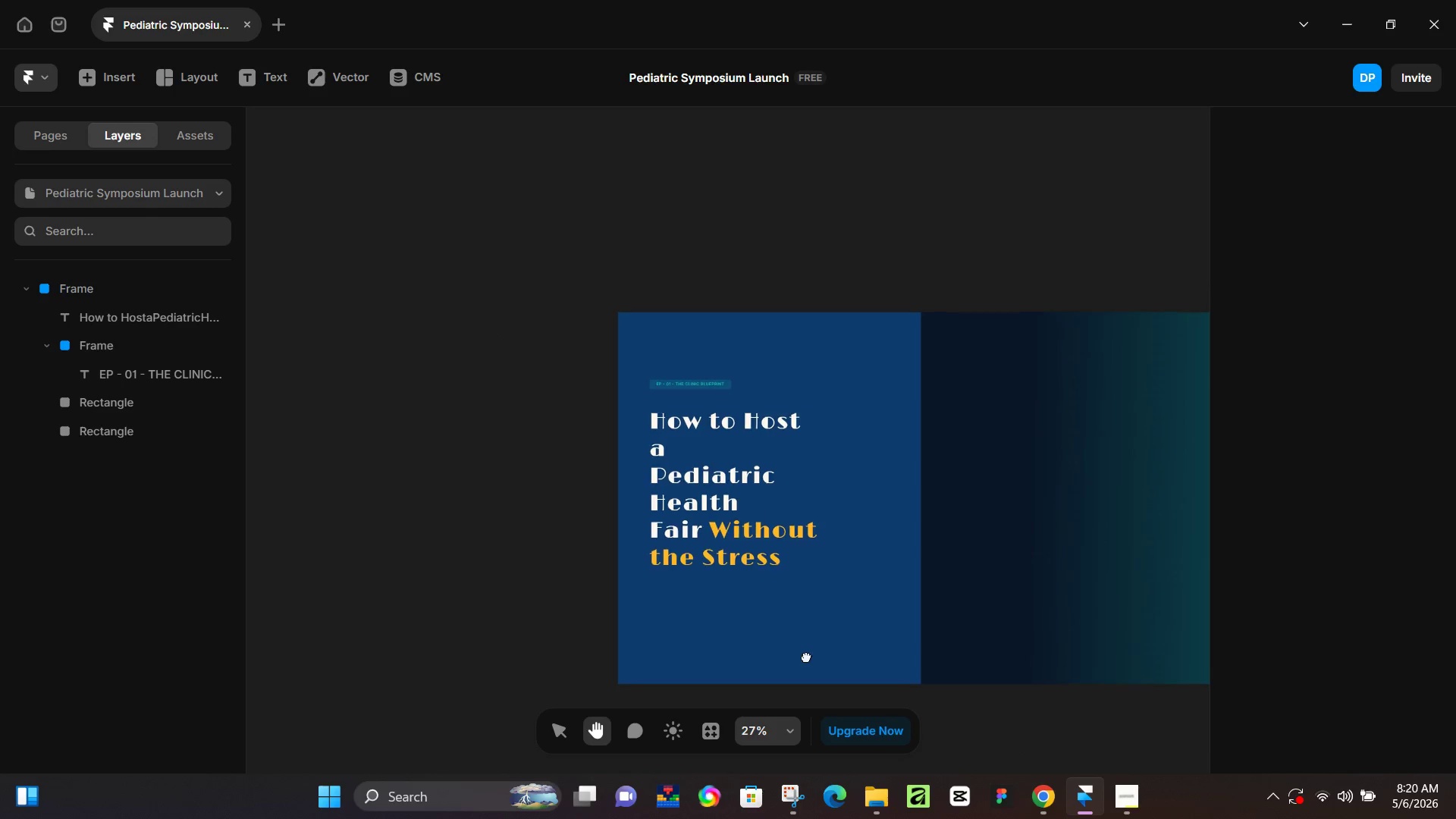 
hold_key(key=Space, duration=0.72)
 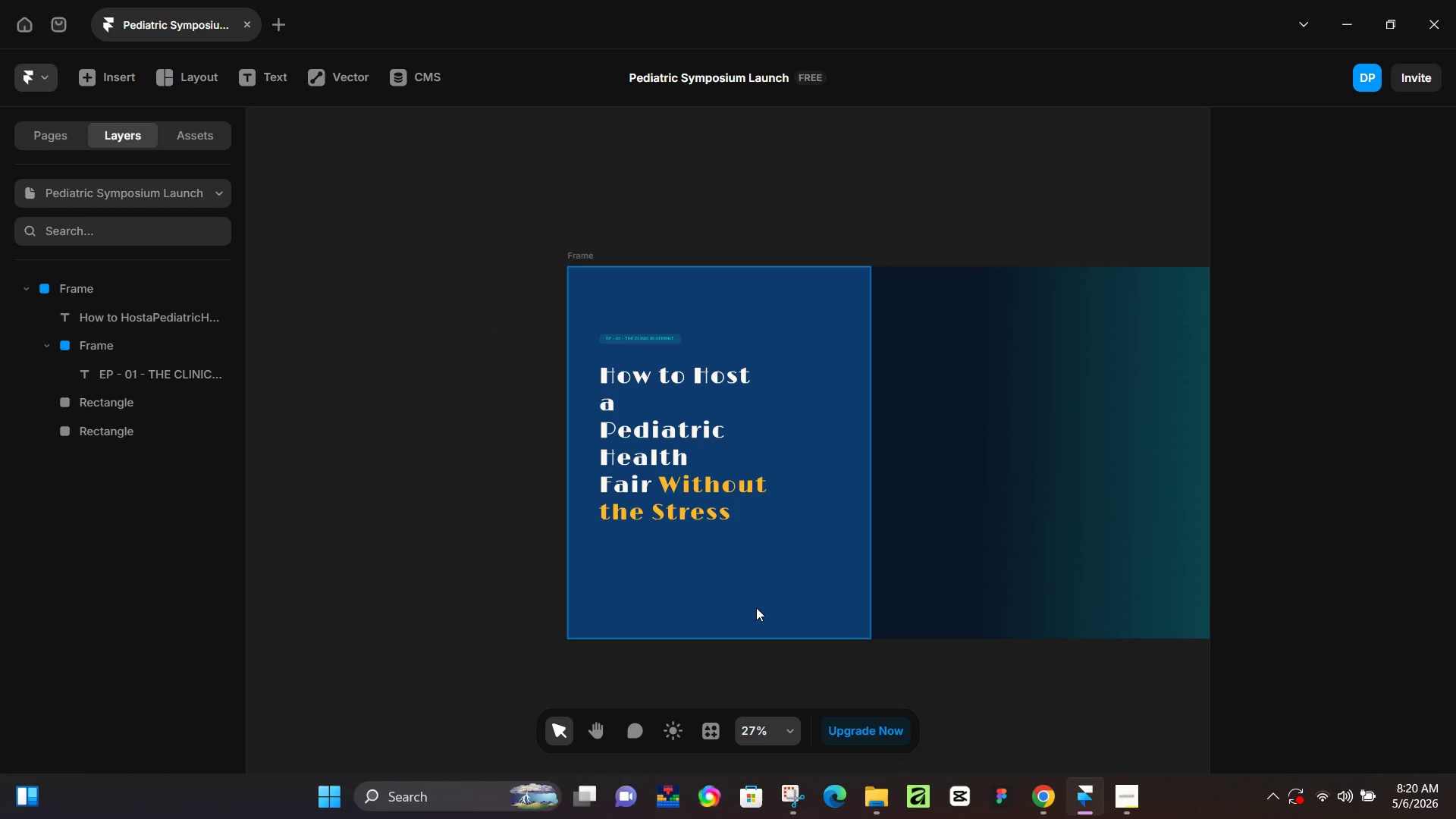 
scroll: coordinate [669, 497], scroll_direction: down, amount: 4.0
 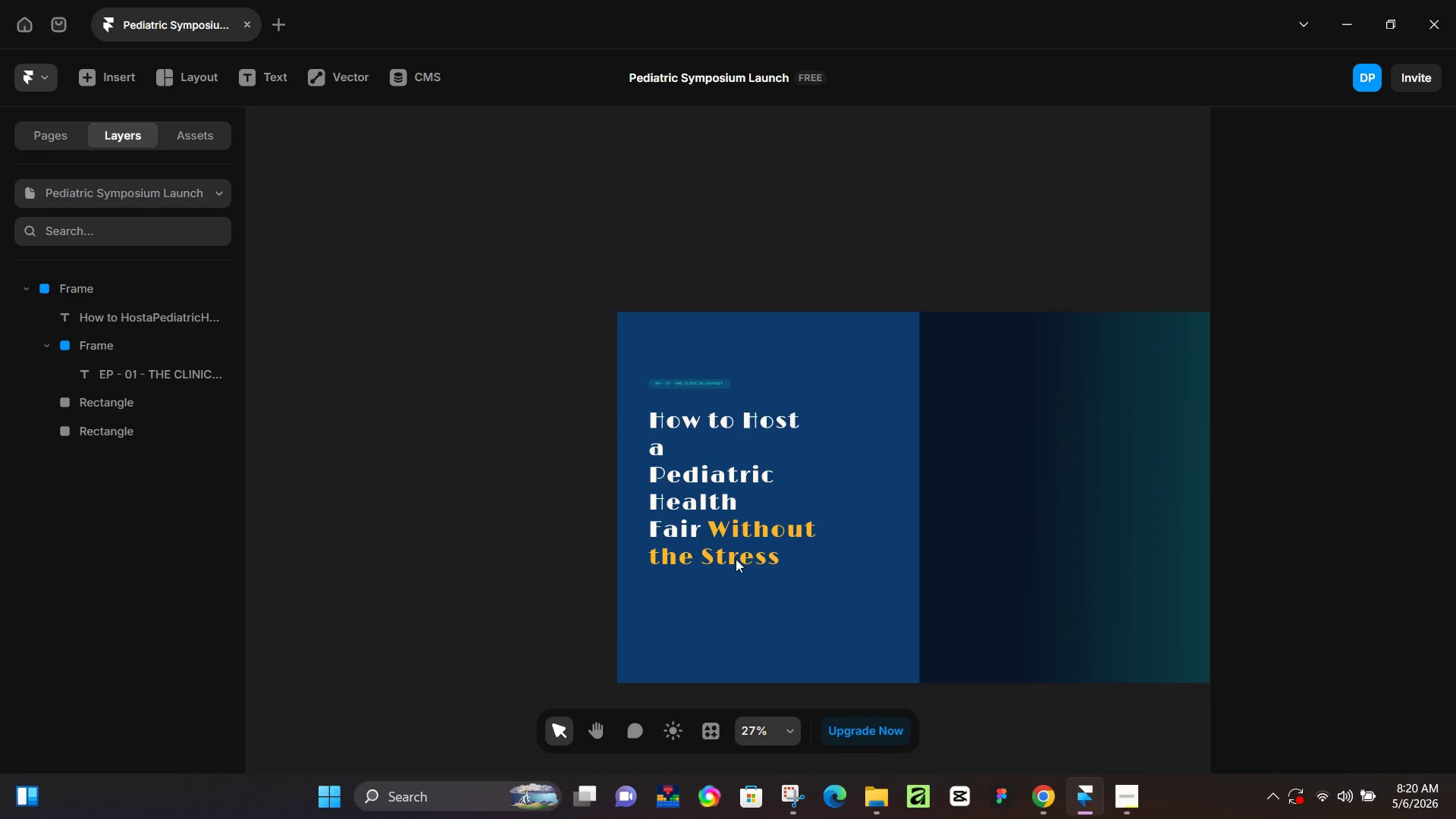 
left_click_drag(start_coordinate=[806, 657], to_coordinate=[756, 610])
 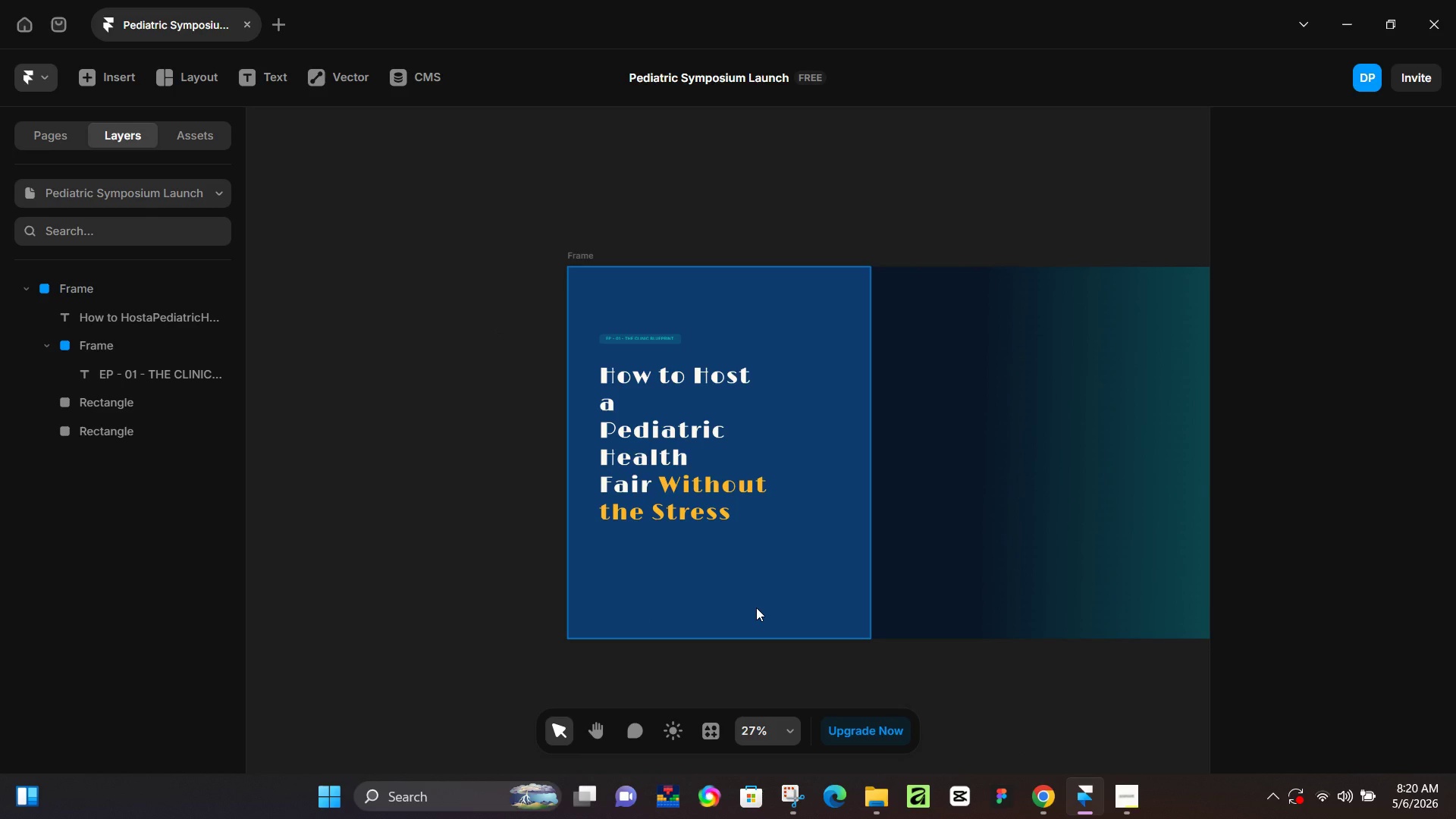 
hold_key(key=ControlLeft, duration=1.11)
 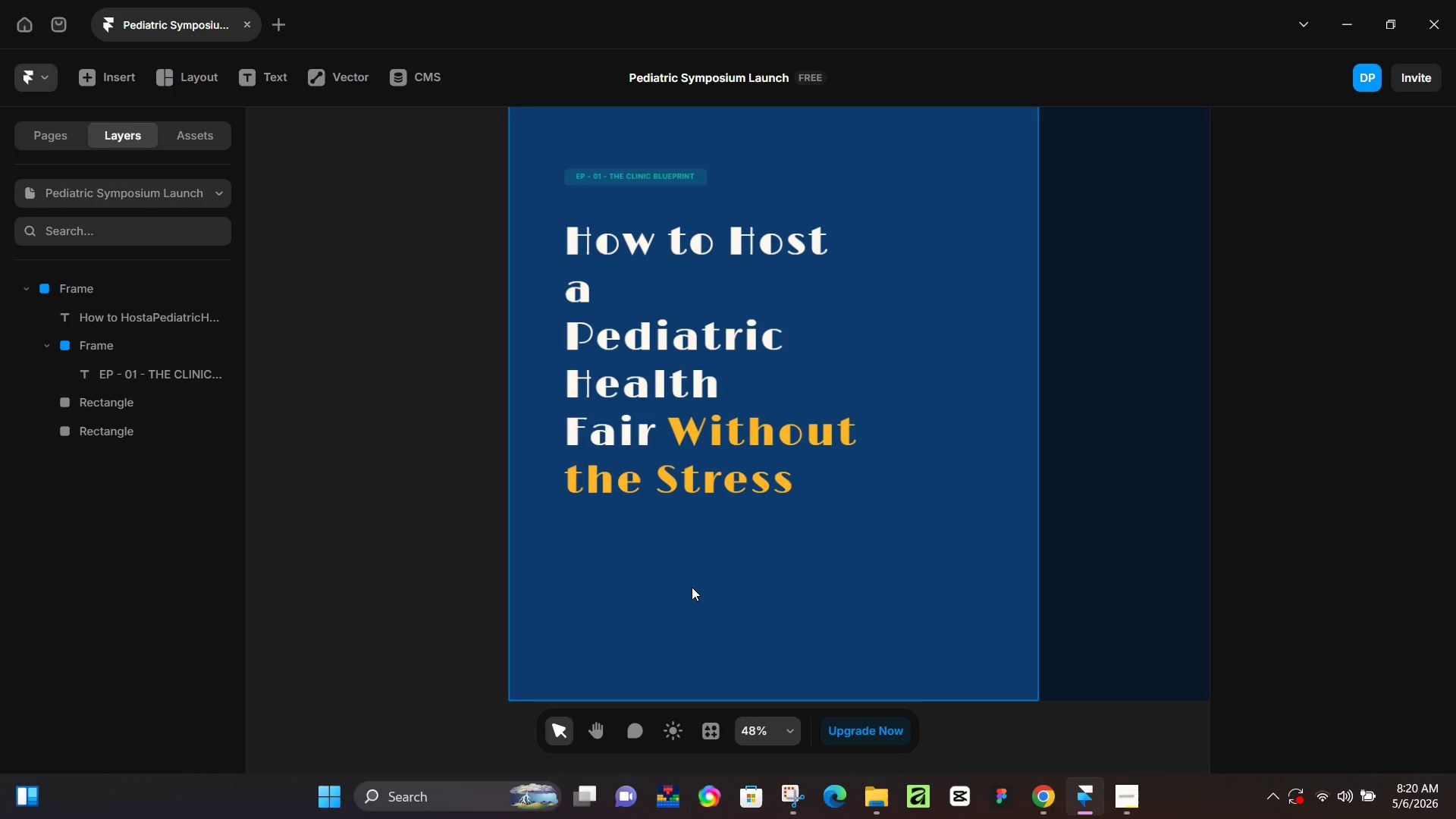 
hold_key(key=ControlLeft, duration=25.0)
 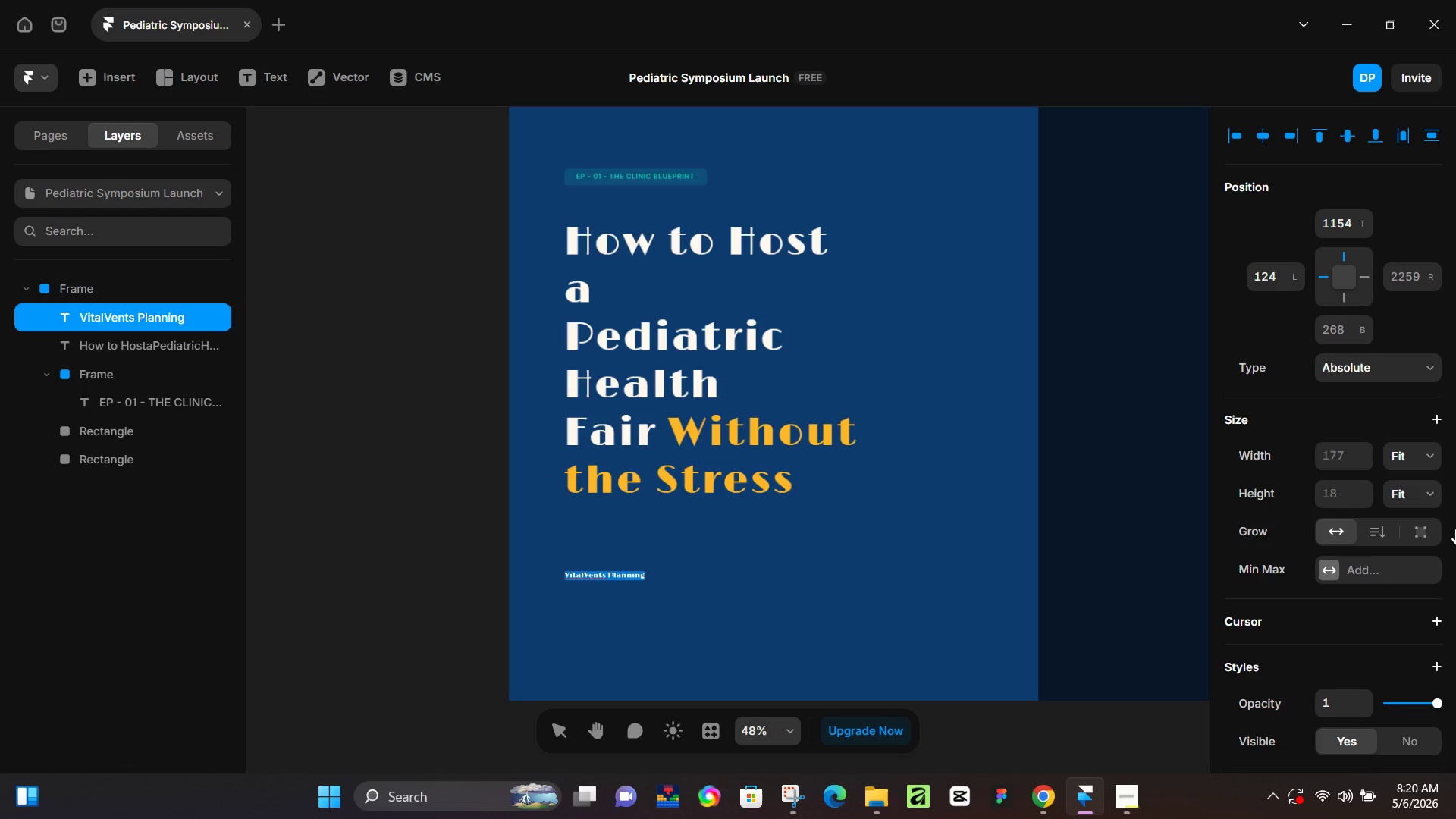 
scroll: coordinate [644, 554], scroll_direction: up, amount: 5.0
 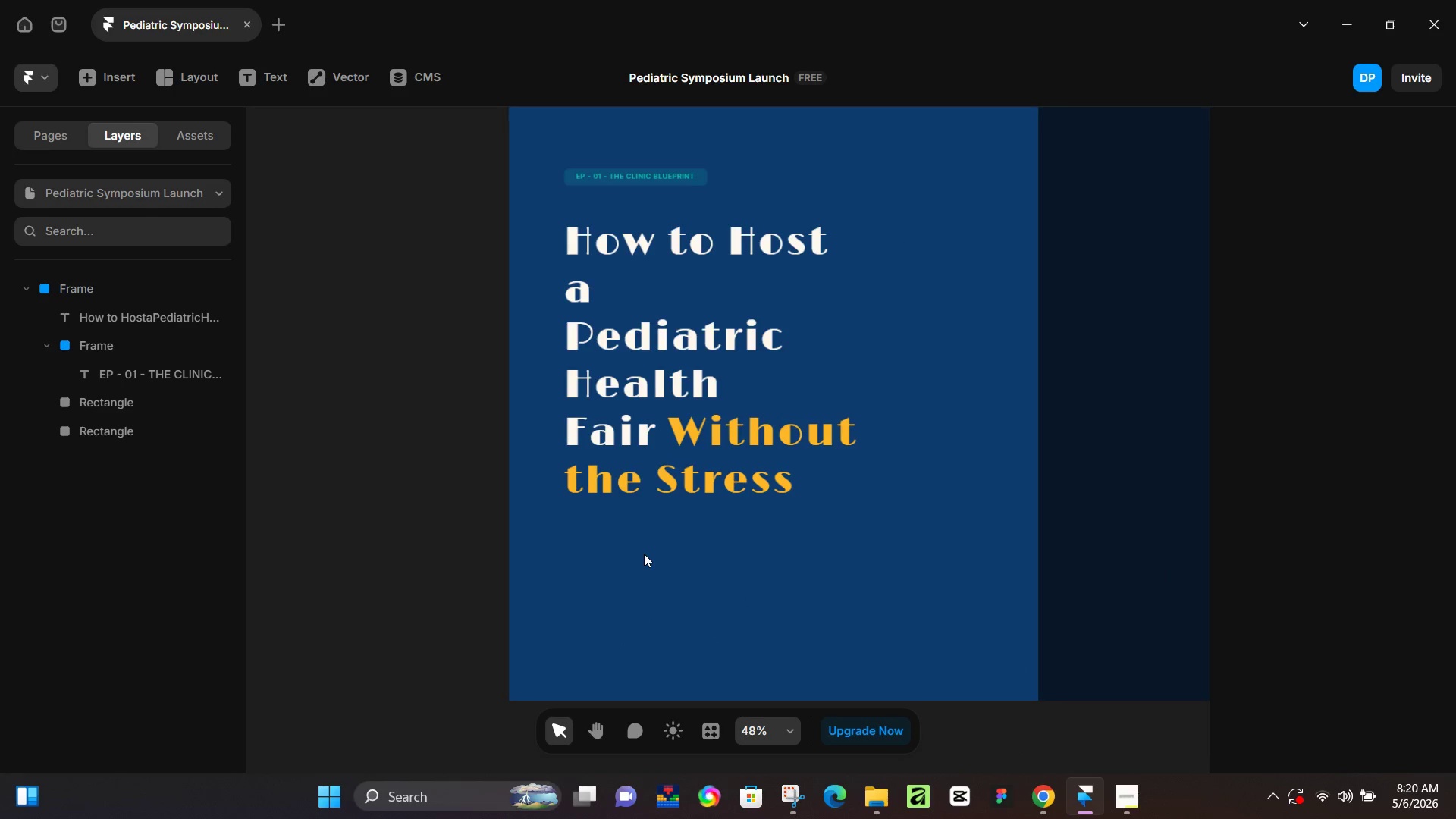 
left_click([620, 612])
 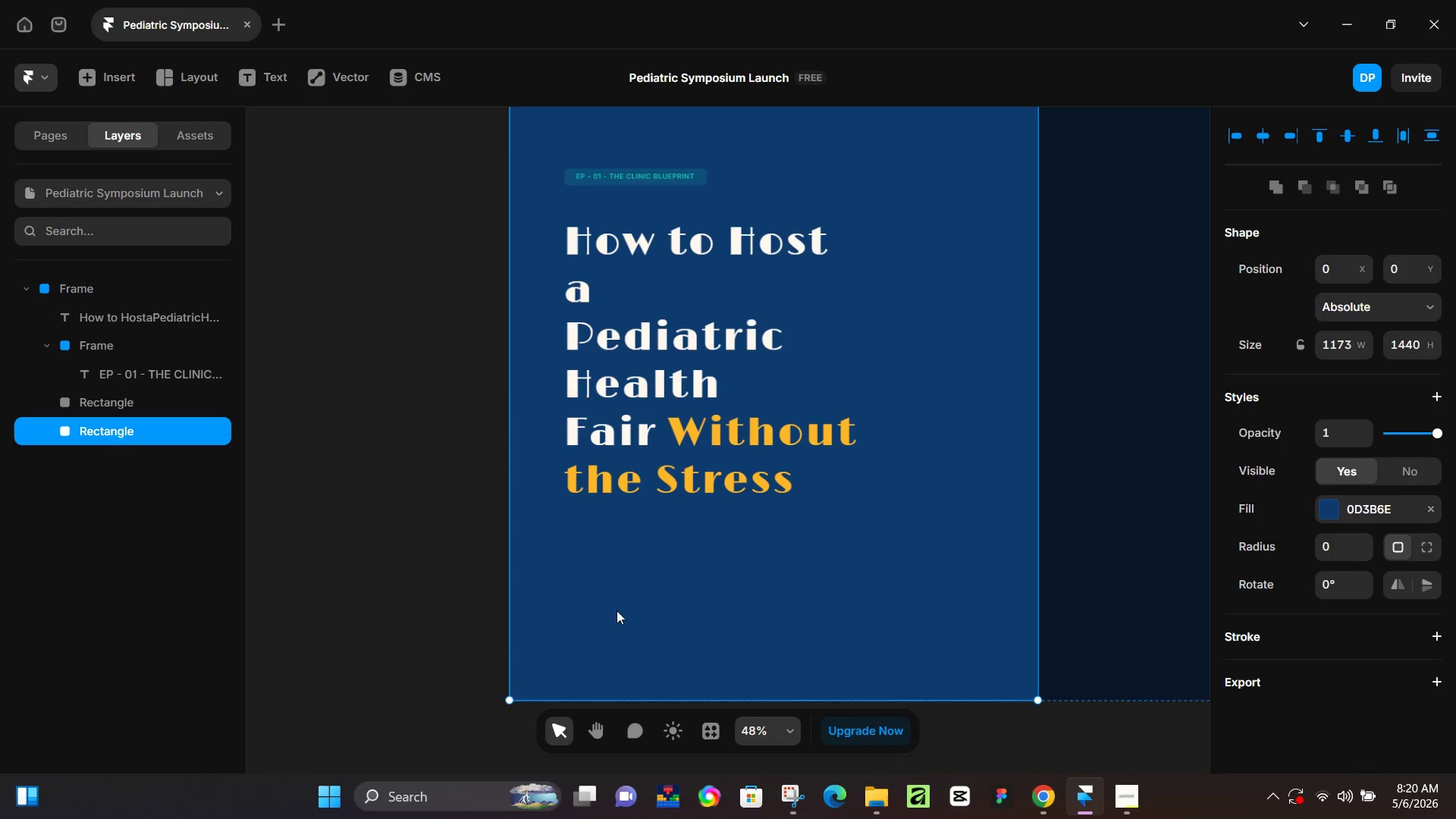 
key(T)
 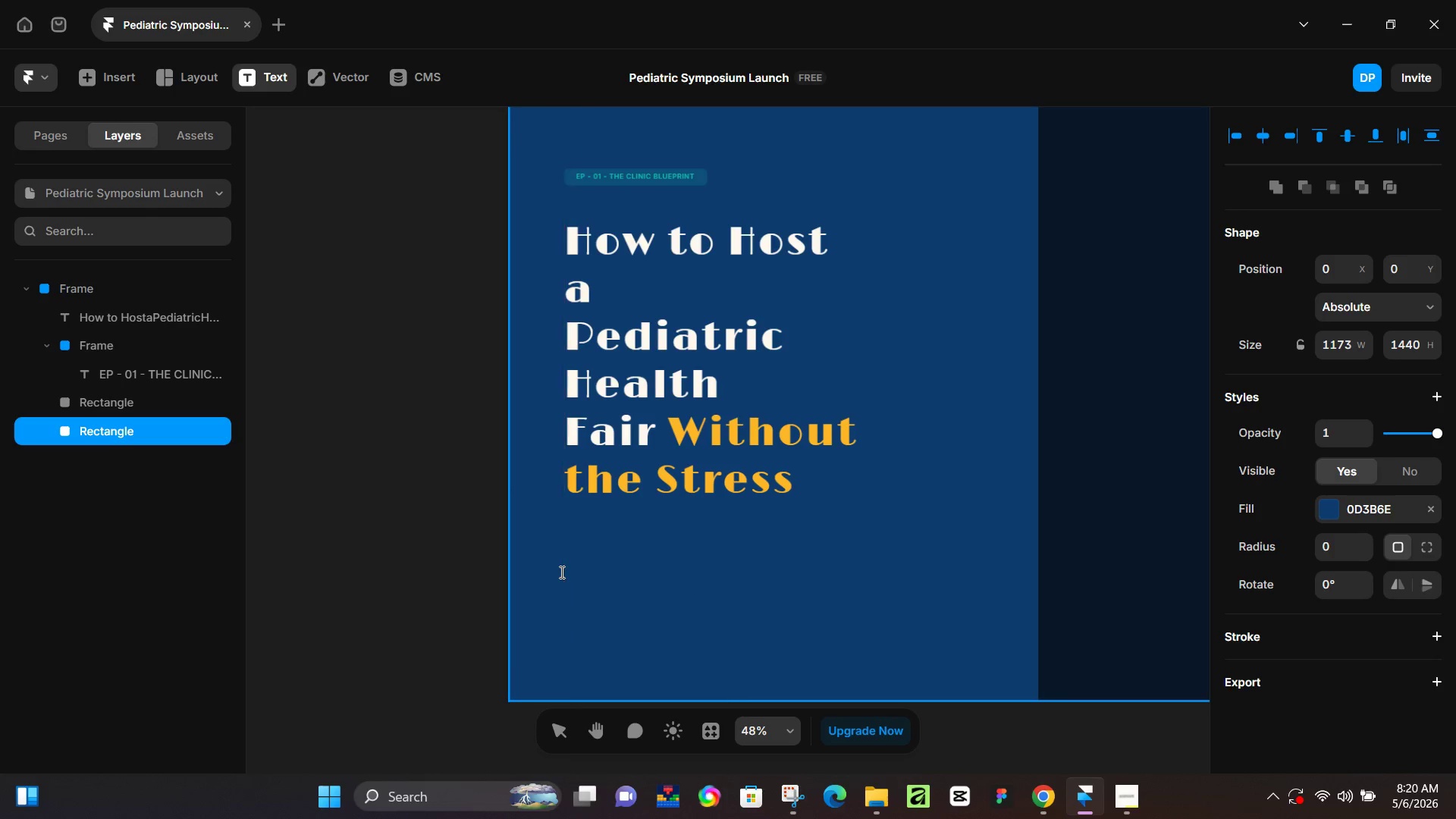 
left_click([565, 572])
 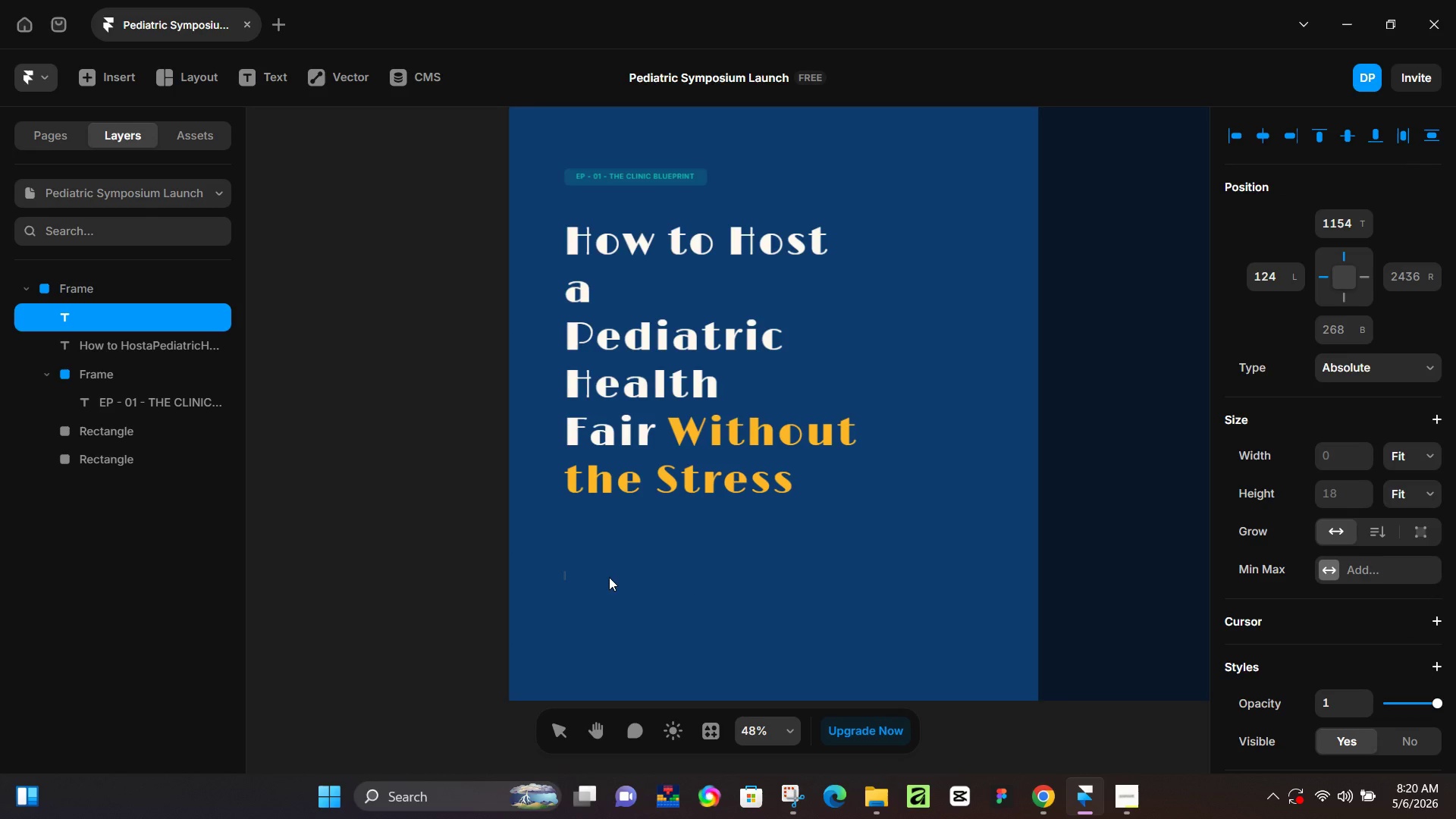 
type(VitalVents Plani)
key(Backspace)
type(ning)
 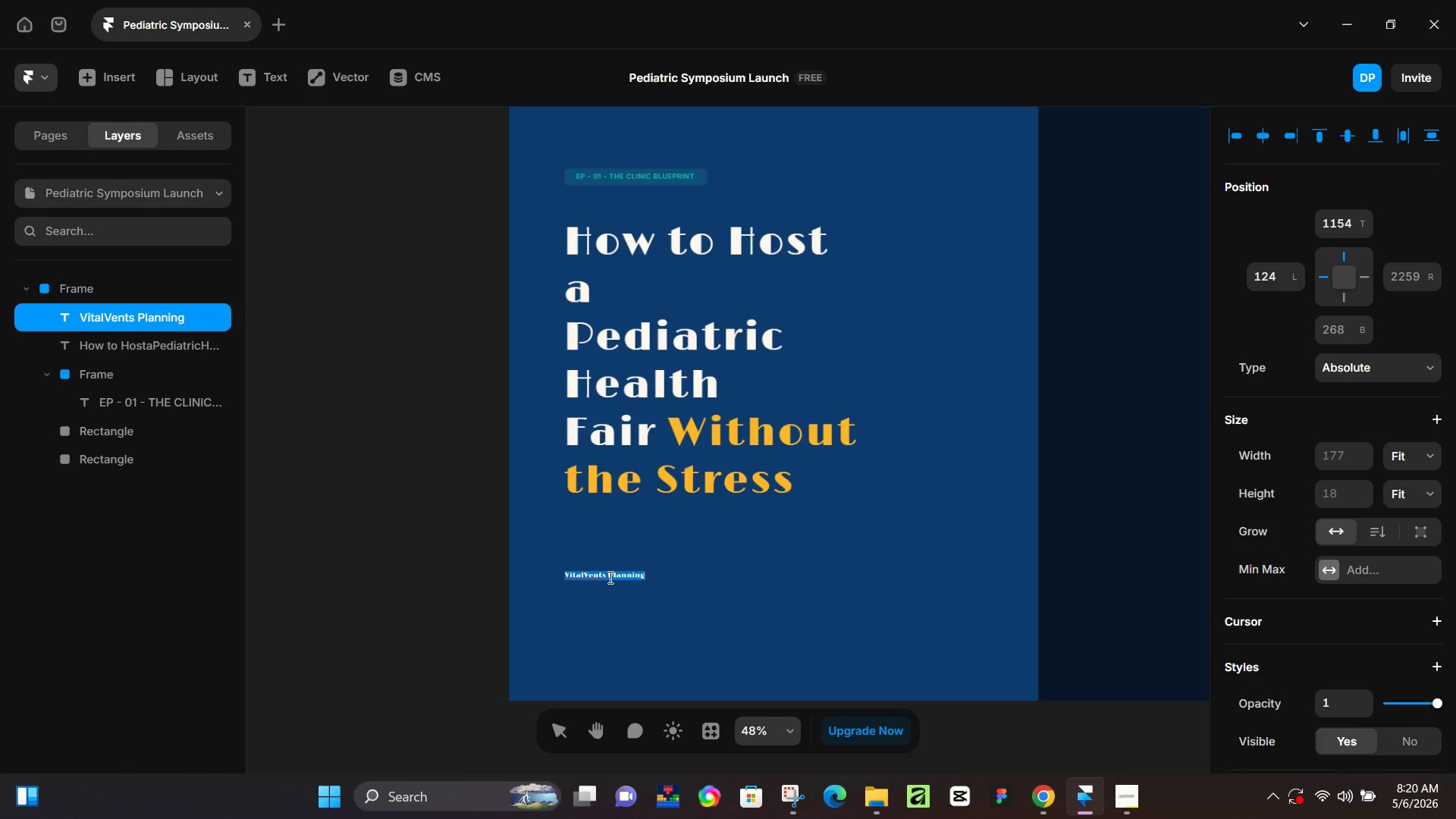 
 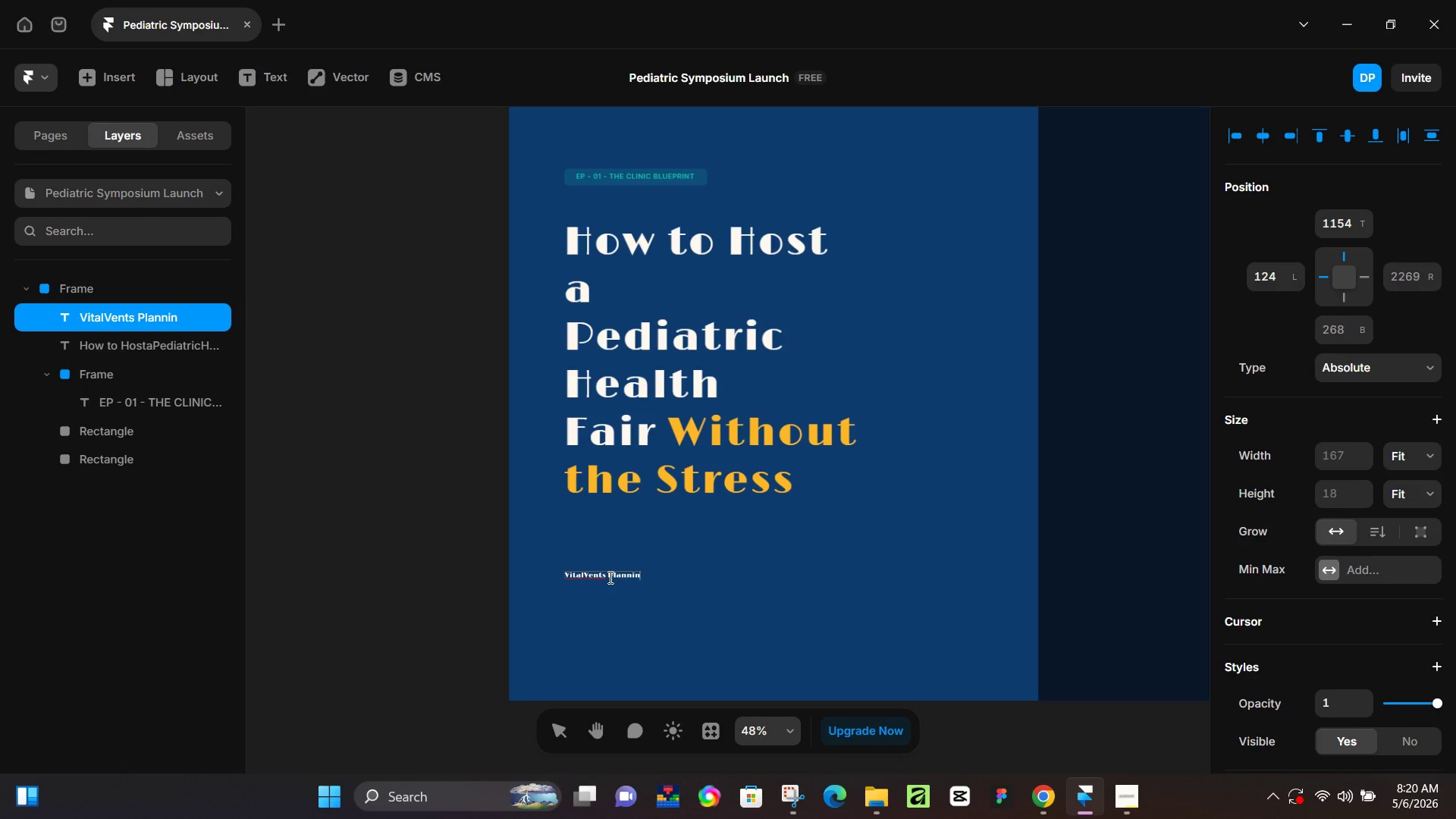 
key(Control+A)
 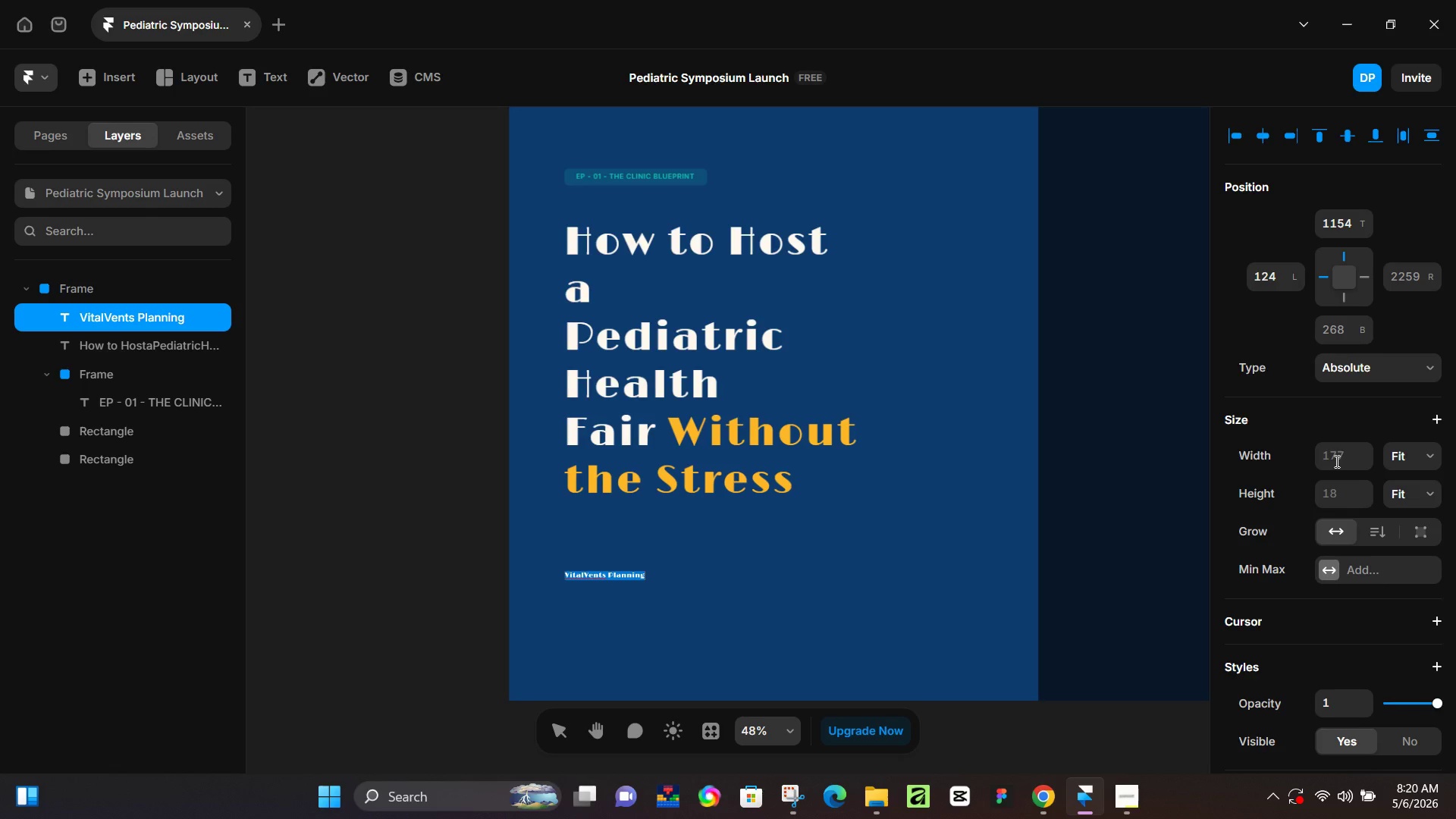 
scroll: coordinate [1341, 475], scroll_direction: up, amount: 2.0
 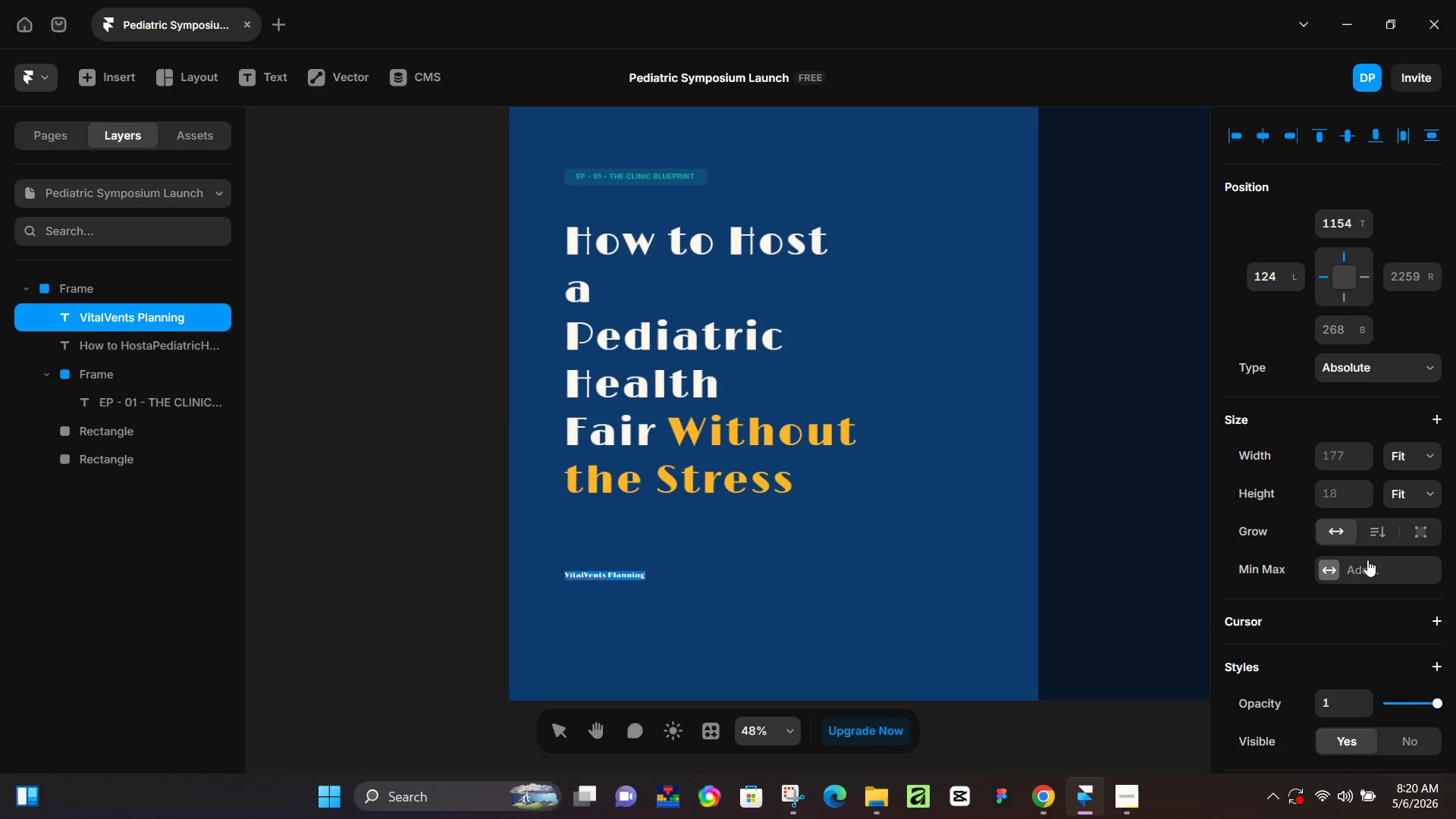 
scroll: coordinate [1364, 582], scroll_direction: down, amount: 2.0
 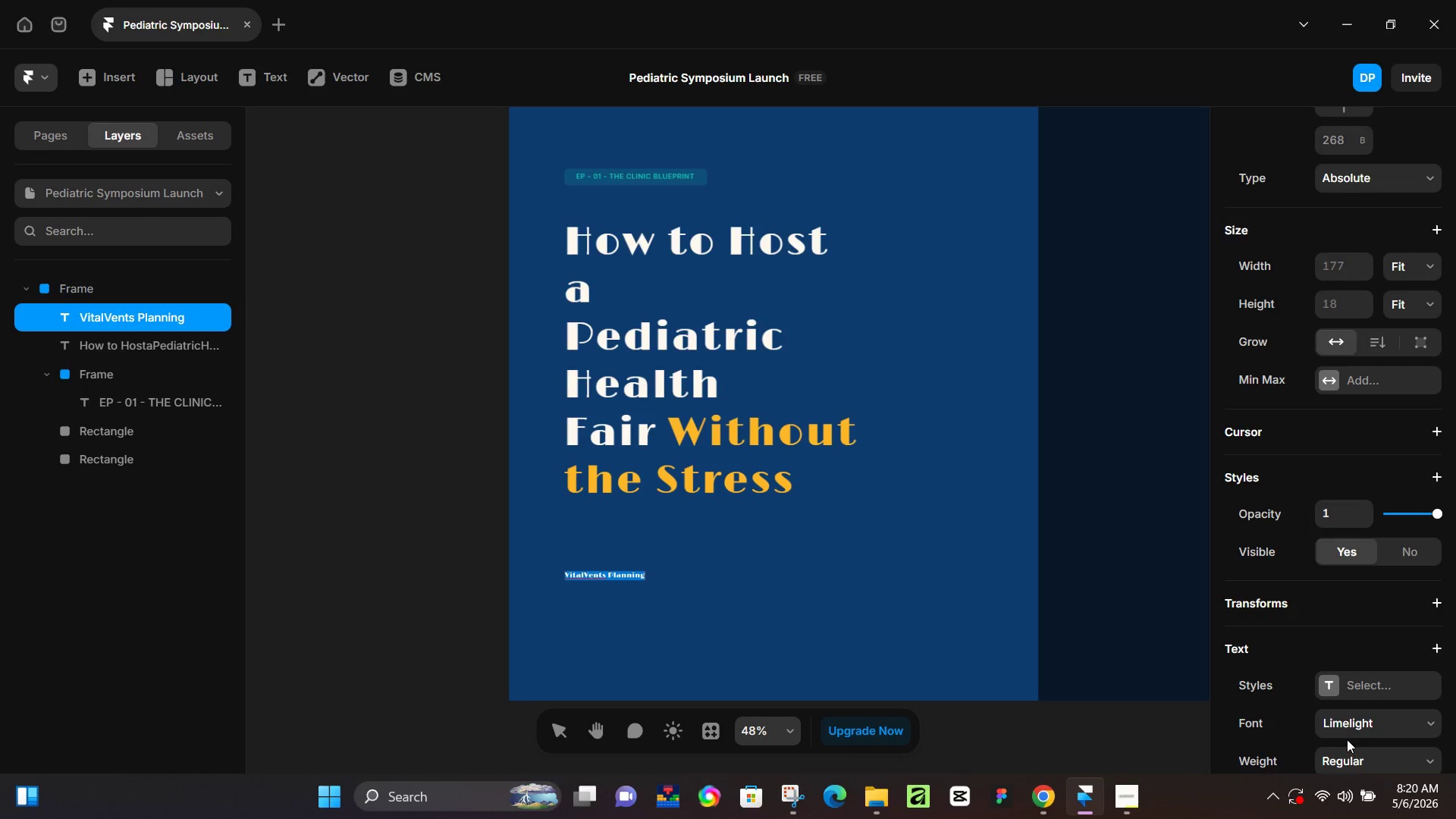 
left_click([1356, 711])
 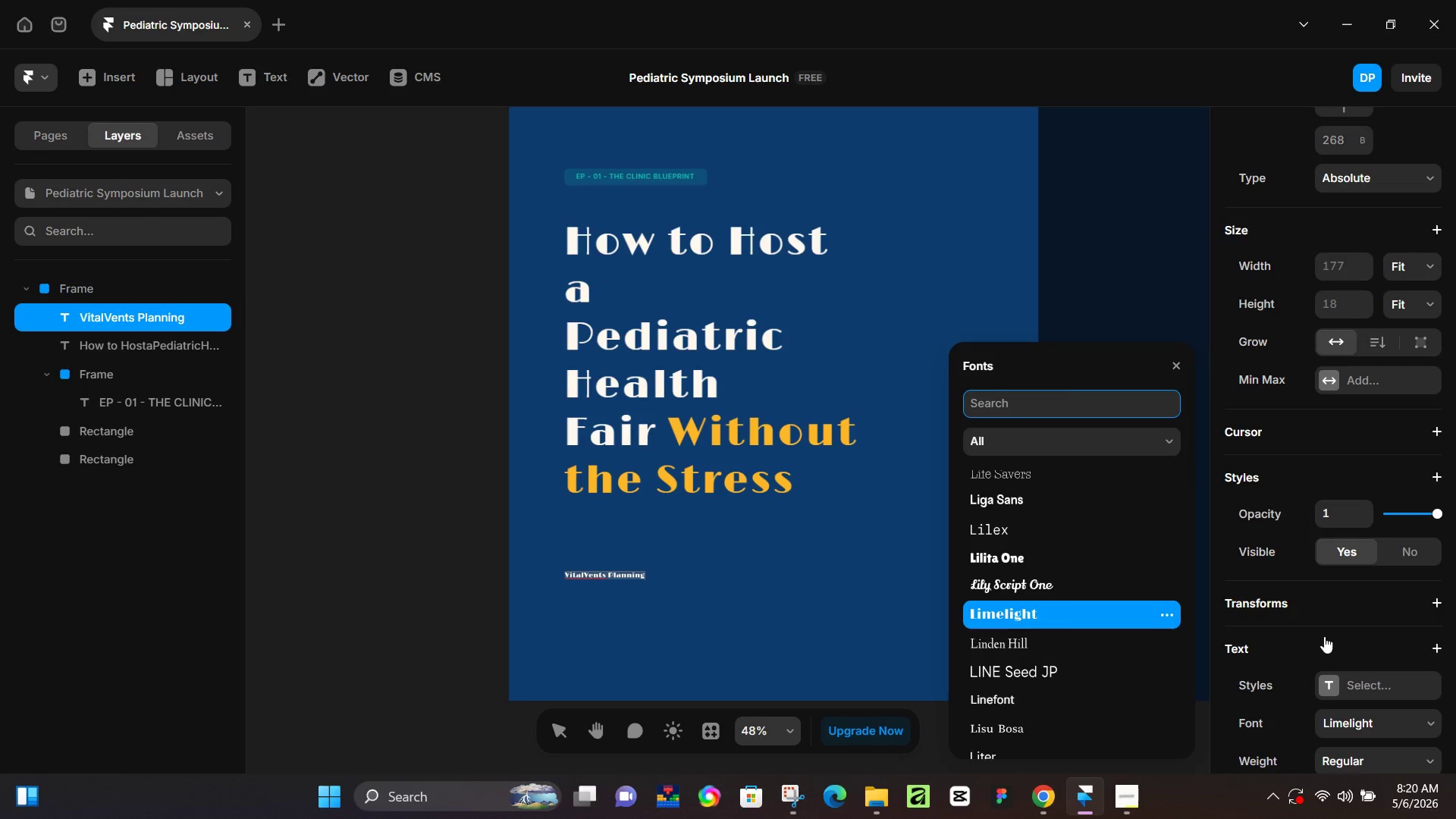 
type(inter)
 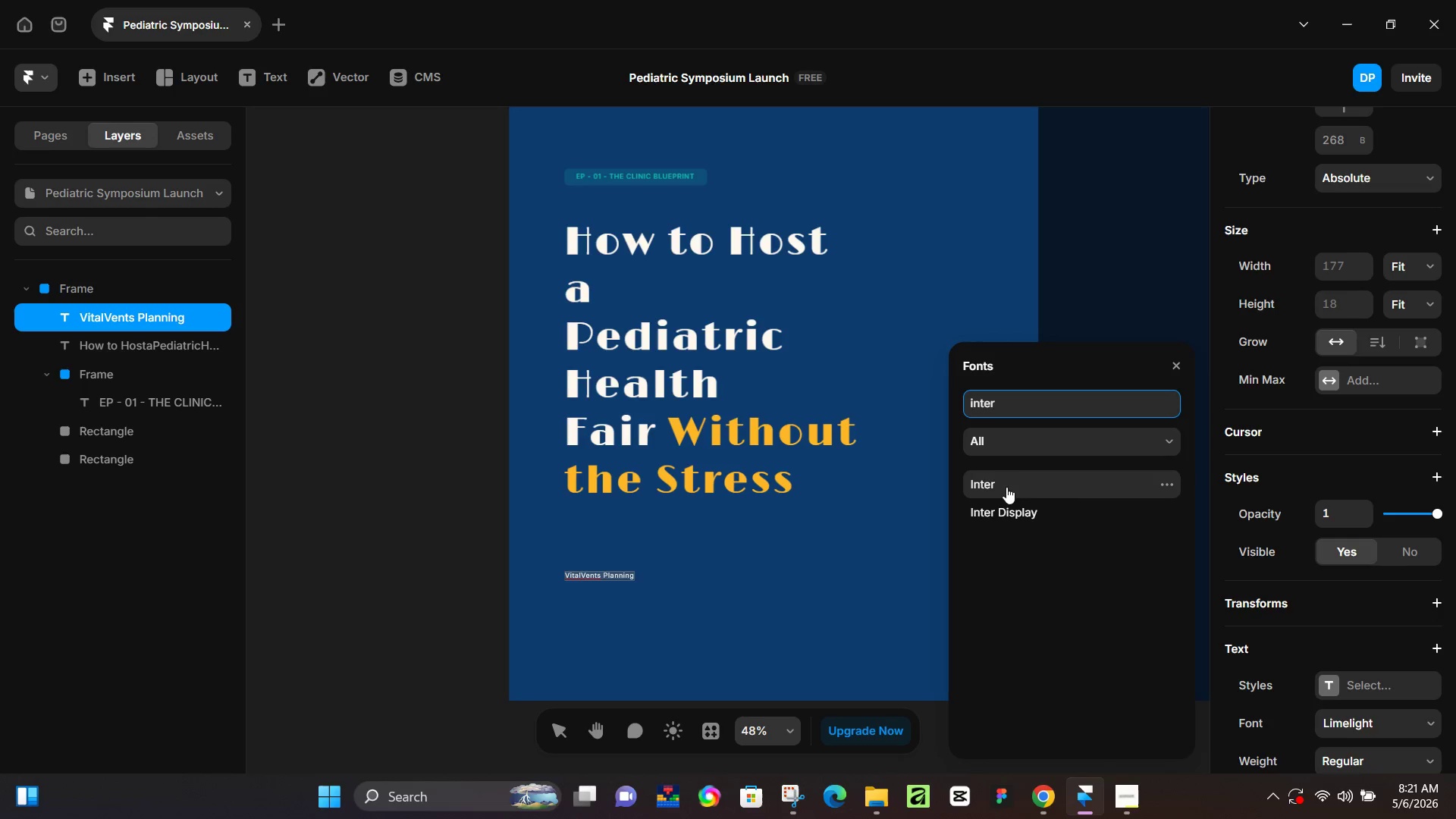 
left_click([1006, 486])
 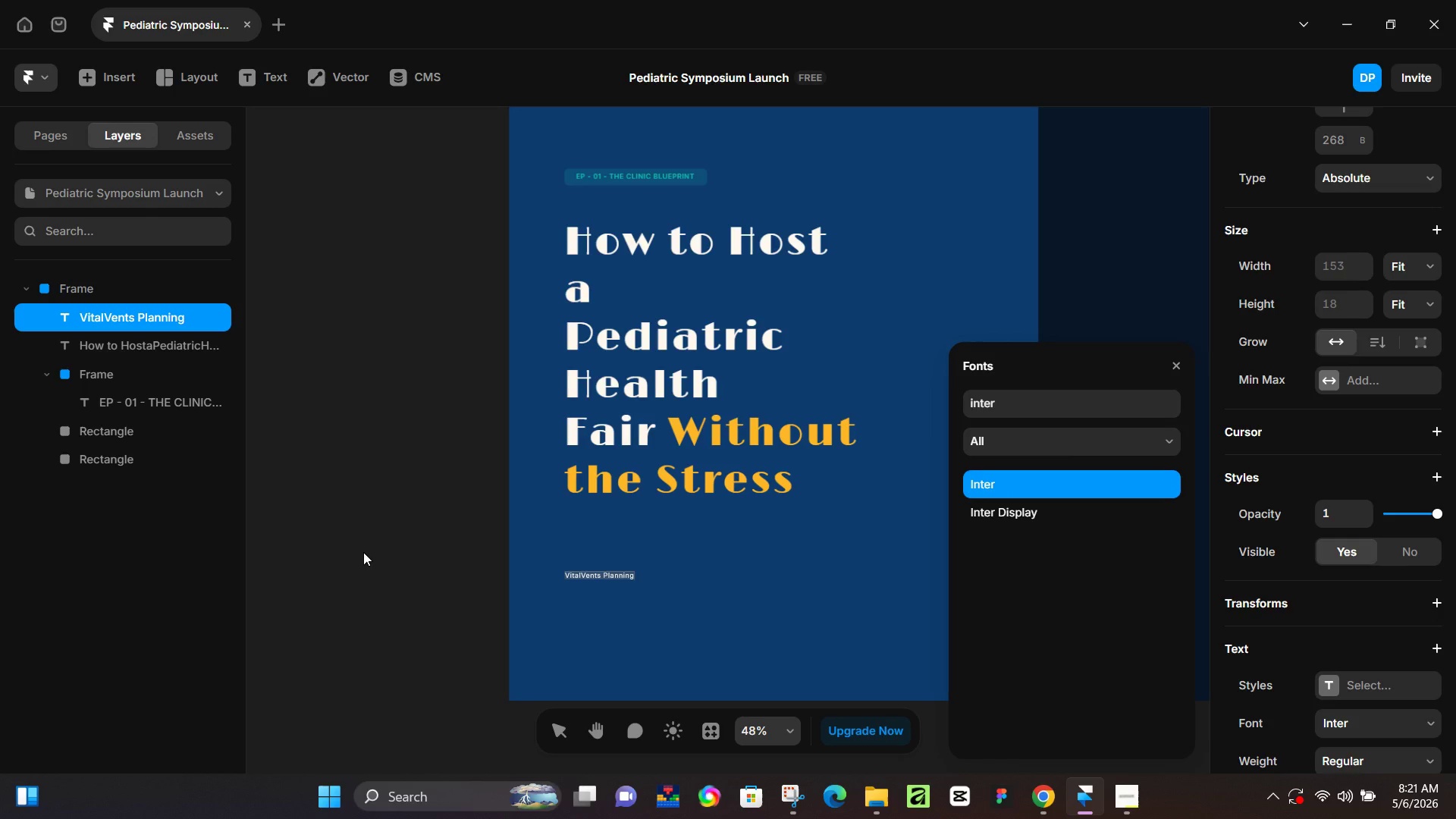 
left_click([363, 552])
 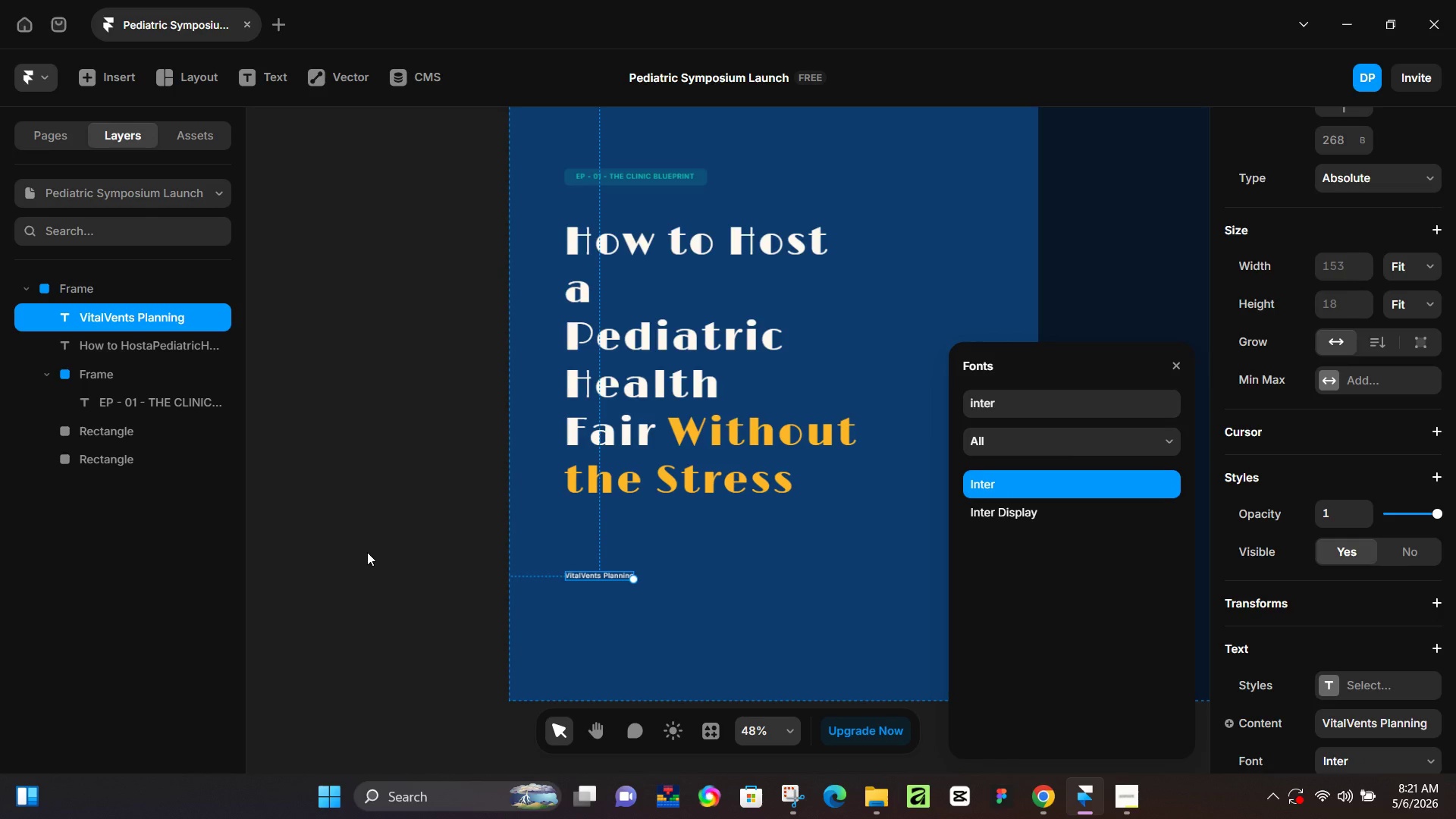 
left_click([367, 552])
 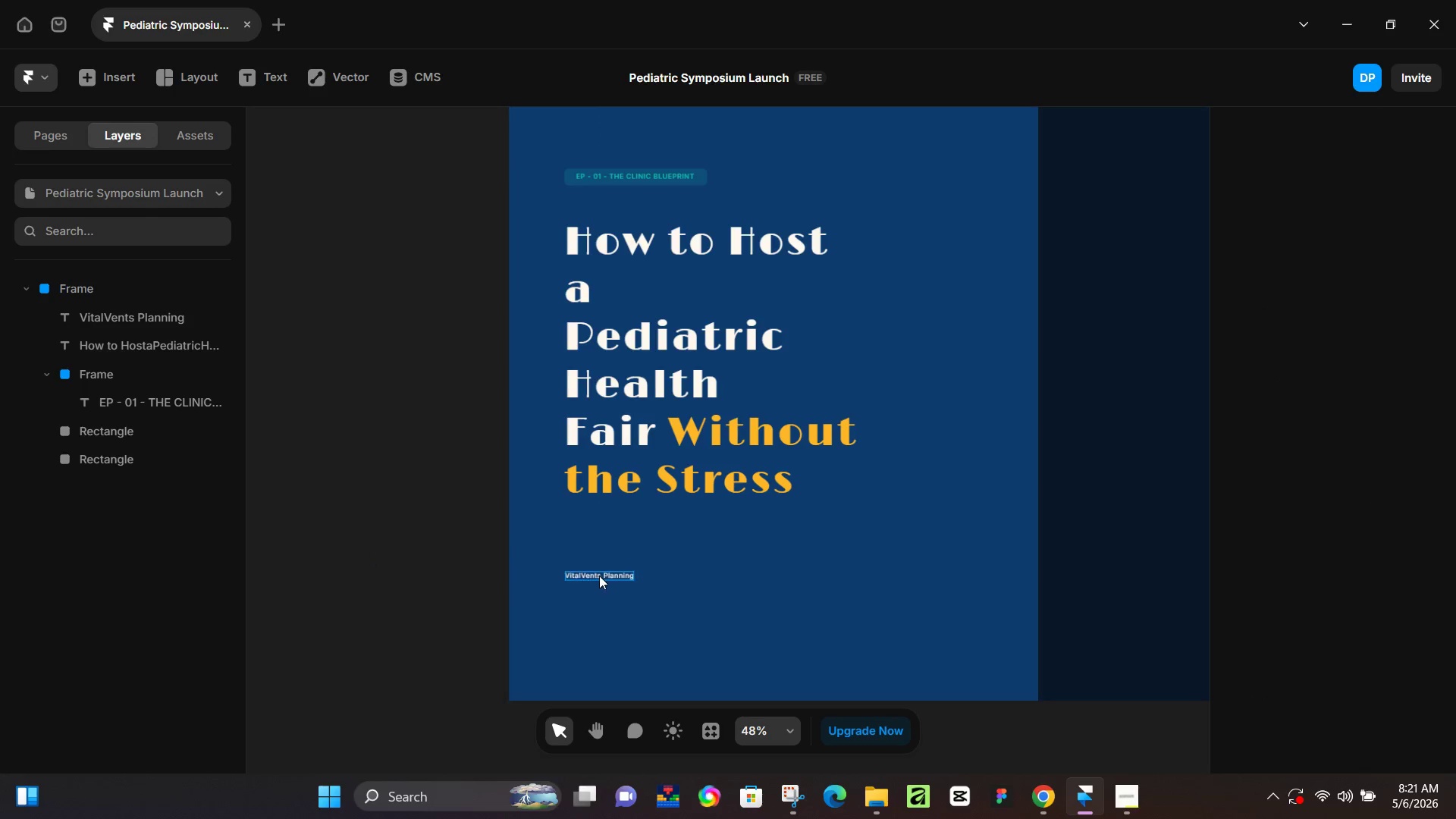 
left_click([599, 576])
 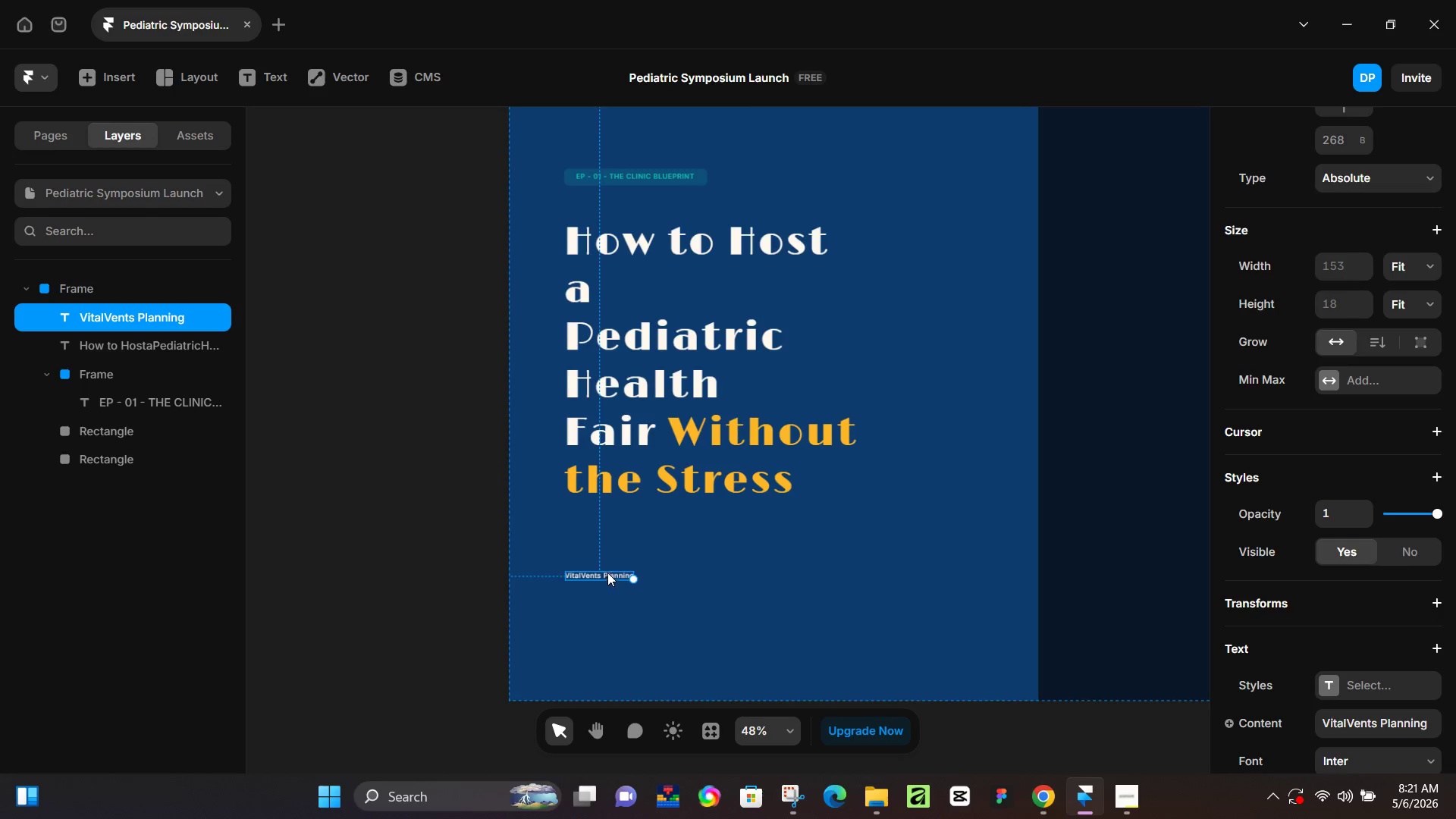 
wait(7.86)
 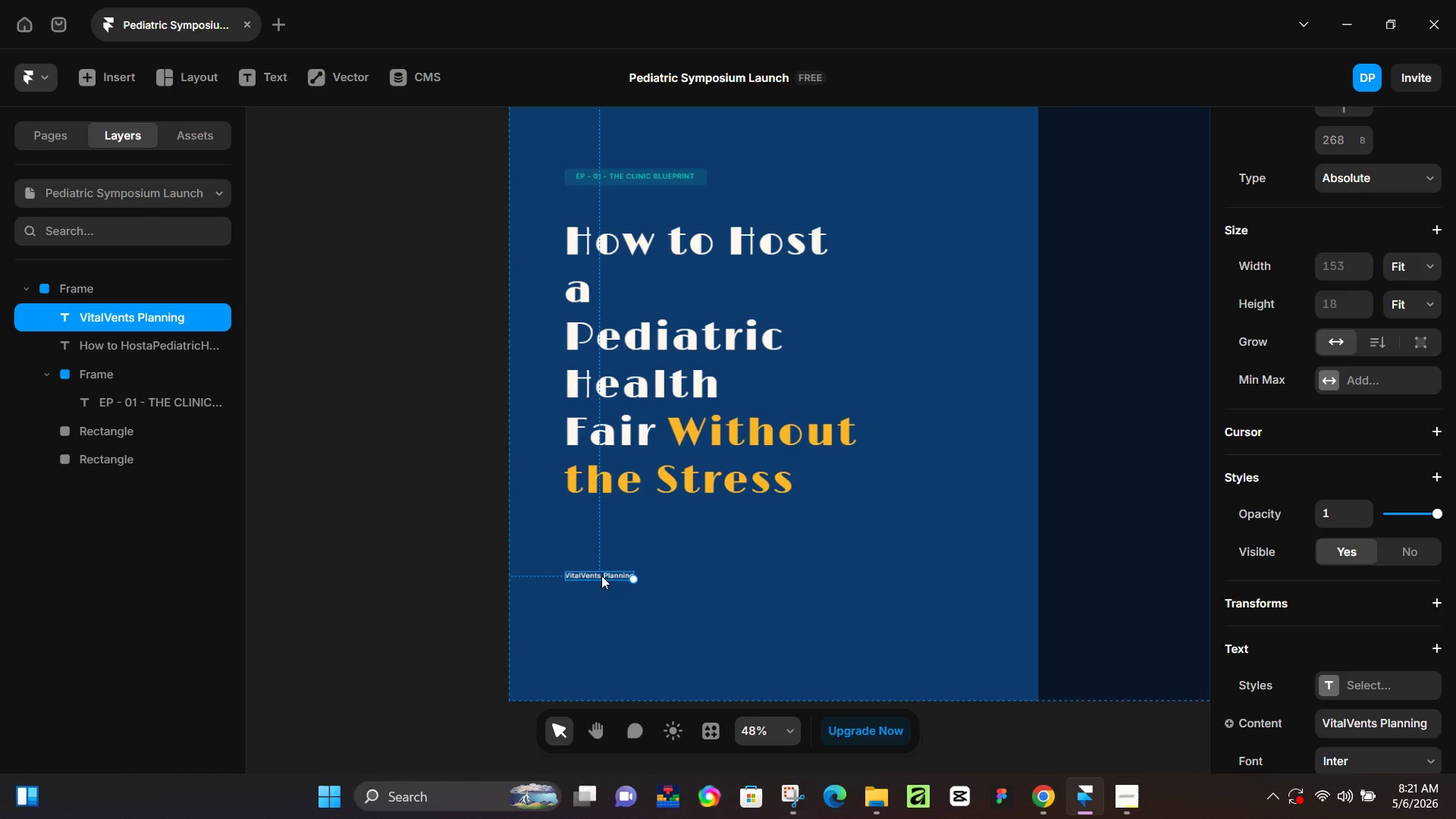 
left_click([1428, 726])
 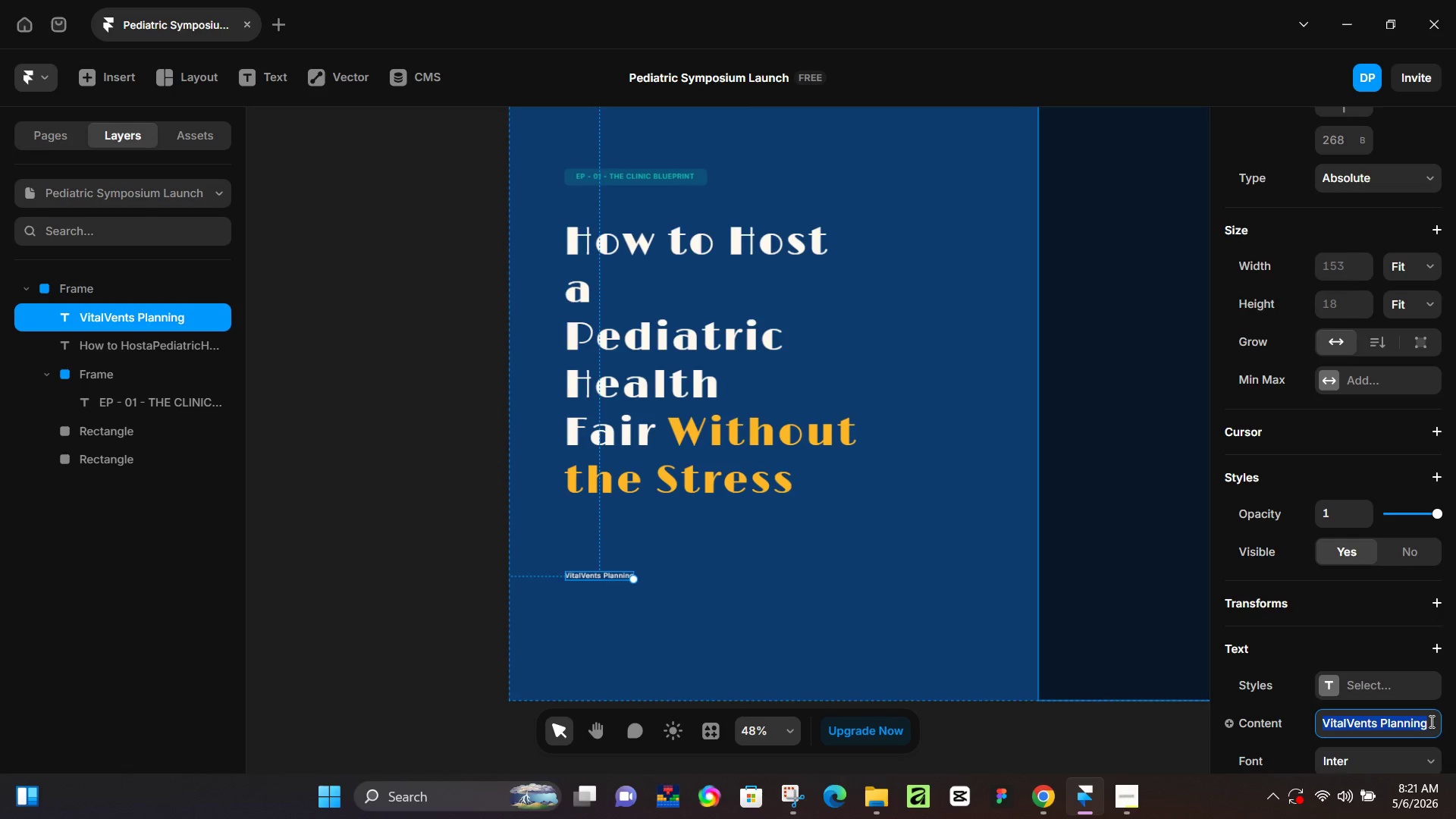 
left_click([1430, 723])
 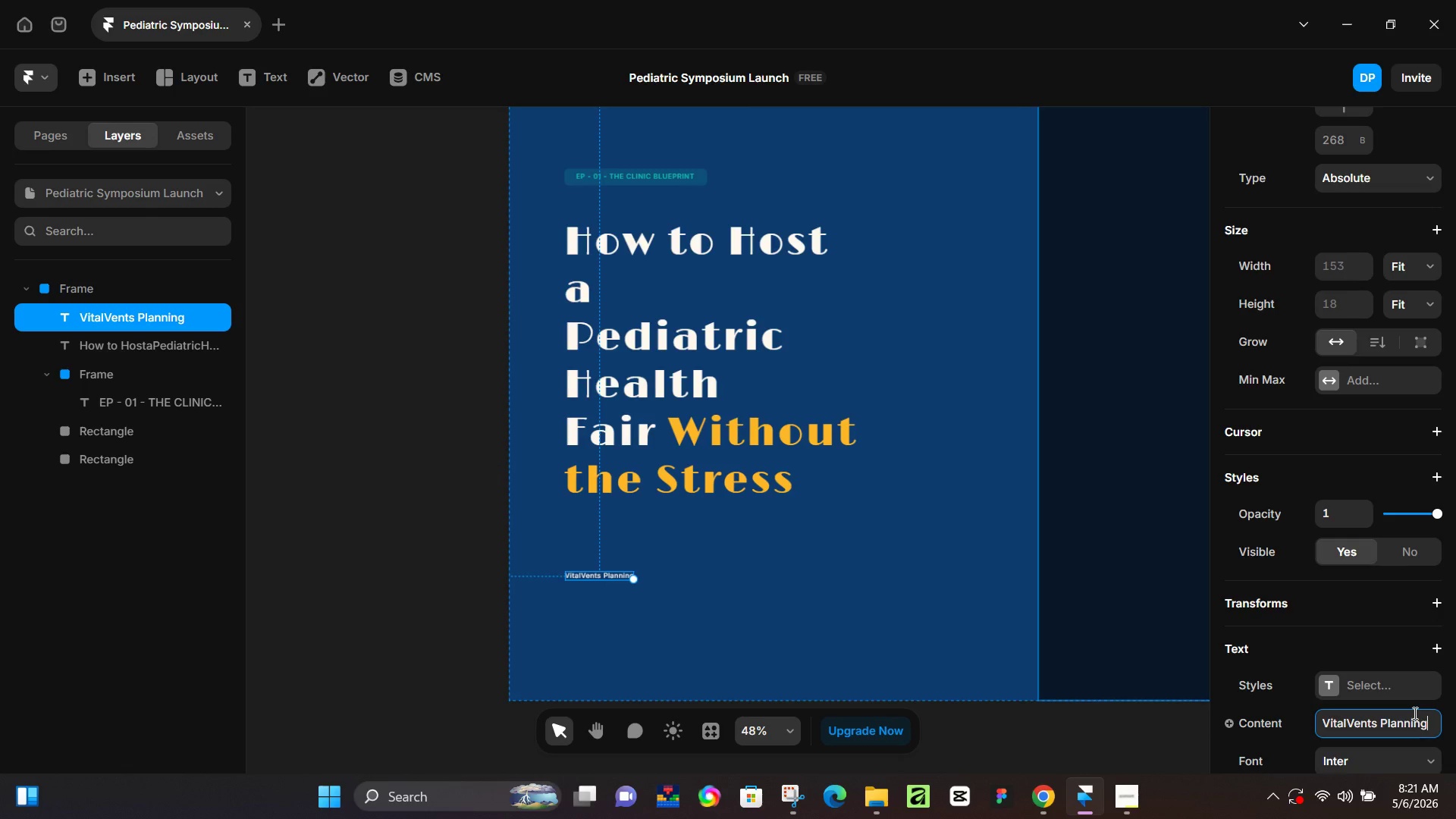 
type( - Coo)
key(Backspace)
type(mmunity Outreach)
 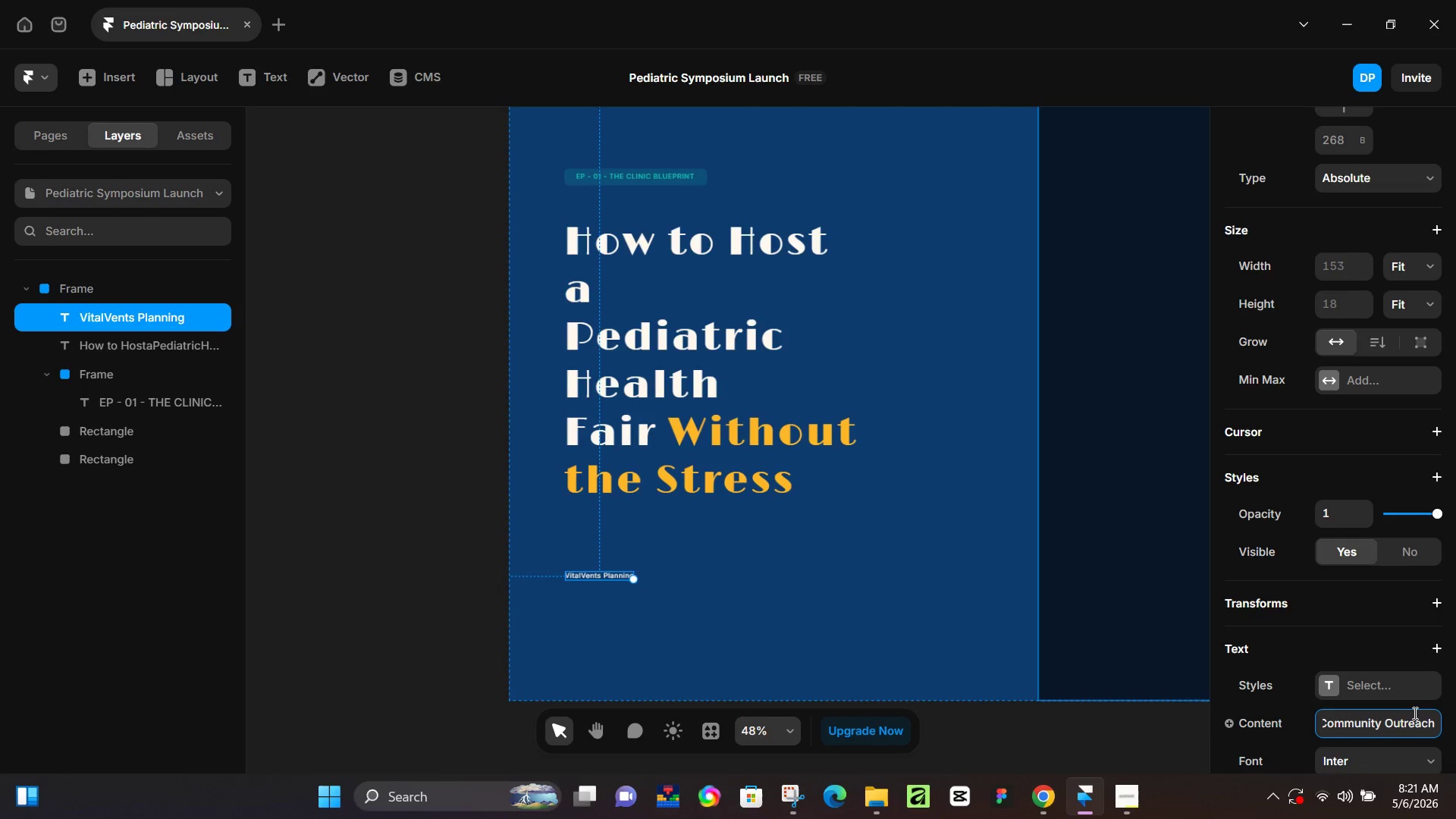 
left_click_drag(start_coordinate=[1088, 489], to_coordinate=[1116, 493])
 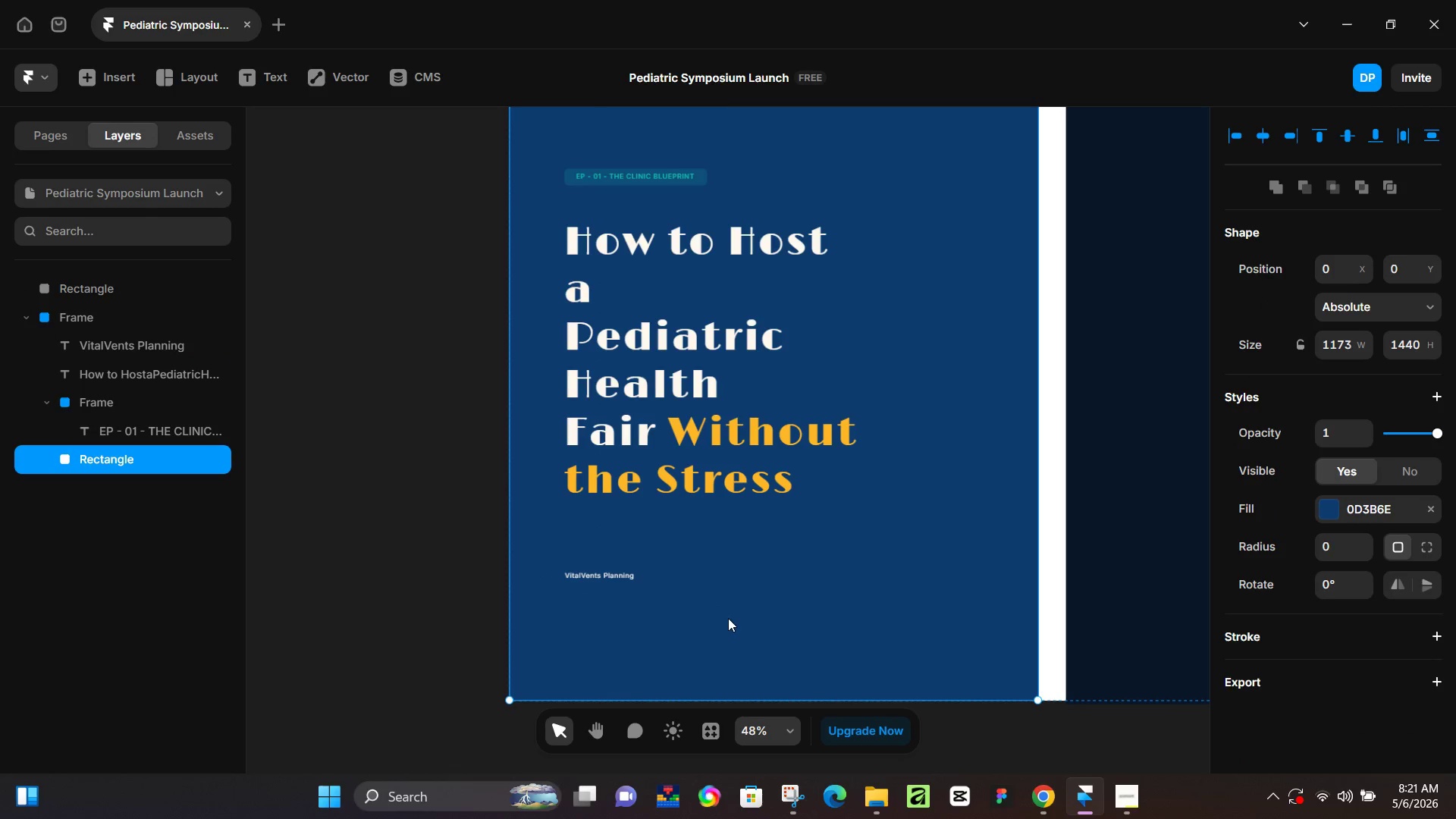 
left_click([622, 575])
 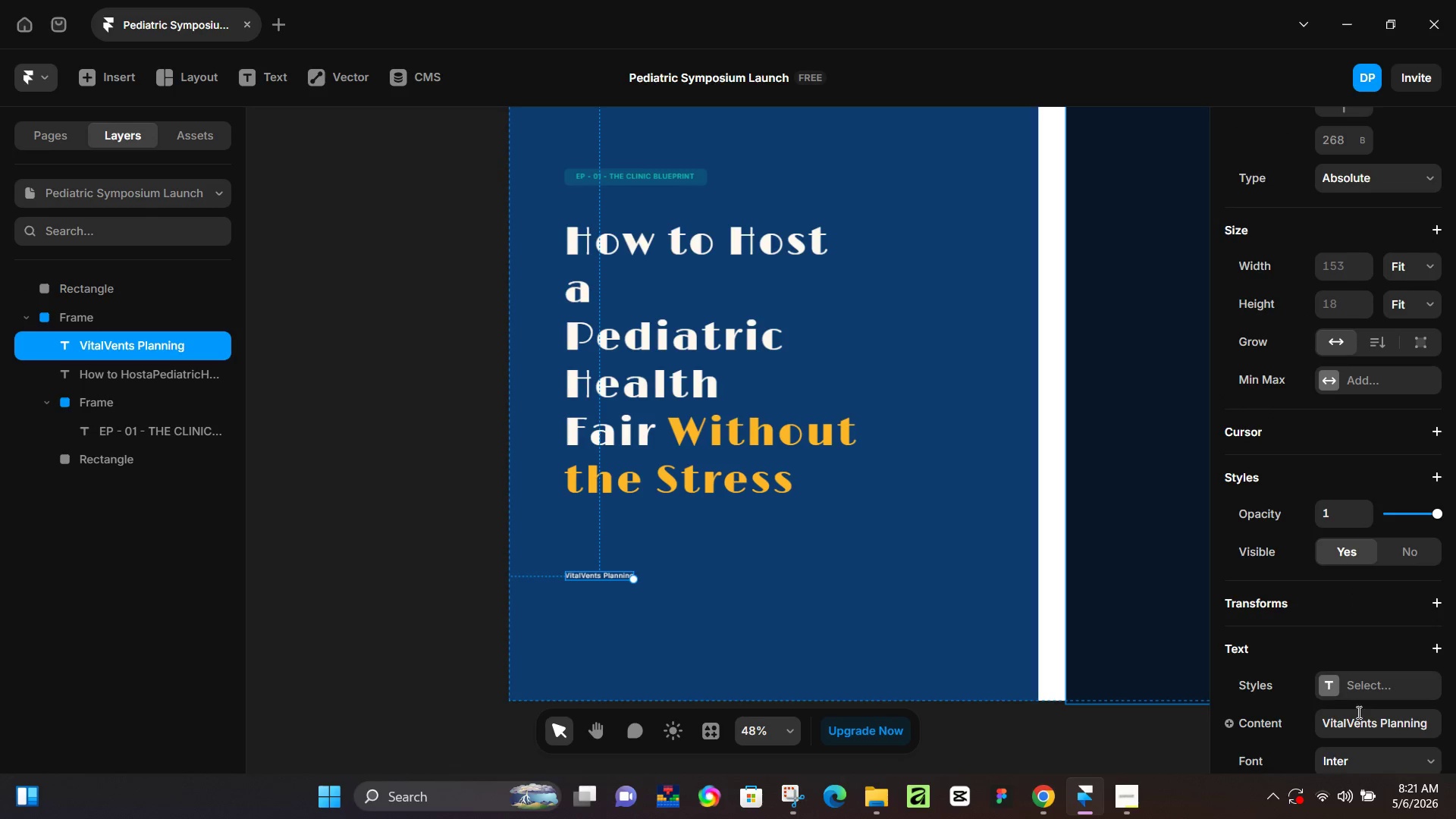 
left_click_drag(start_coordinate=[1415, 701], to_coordinate=[1416, 708])
 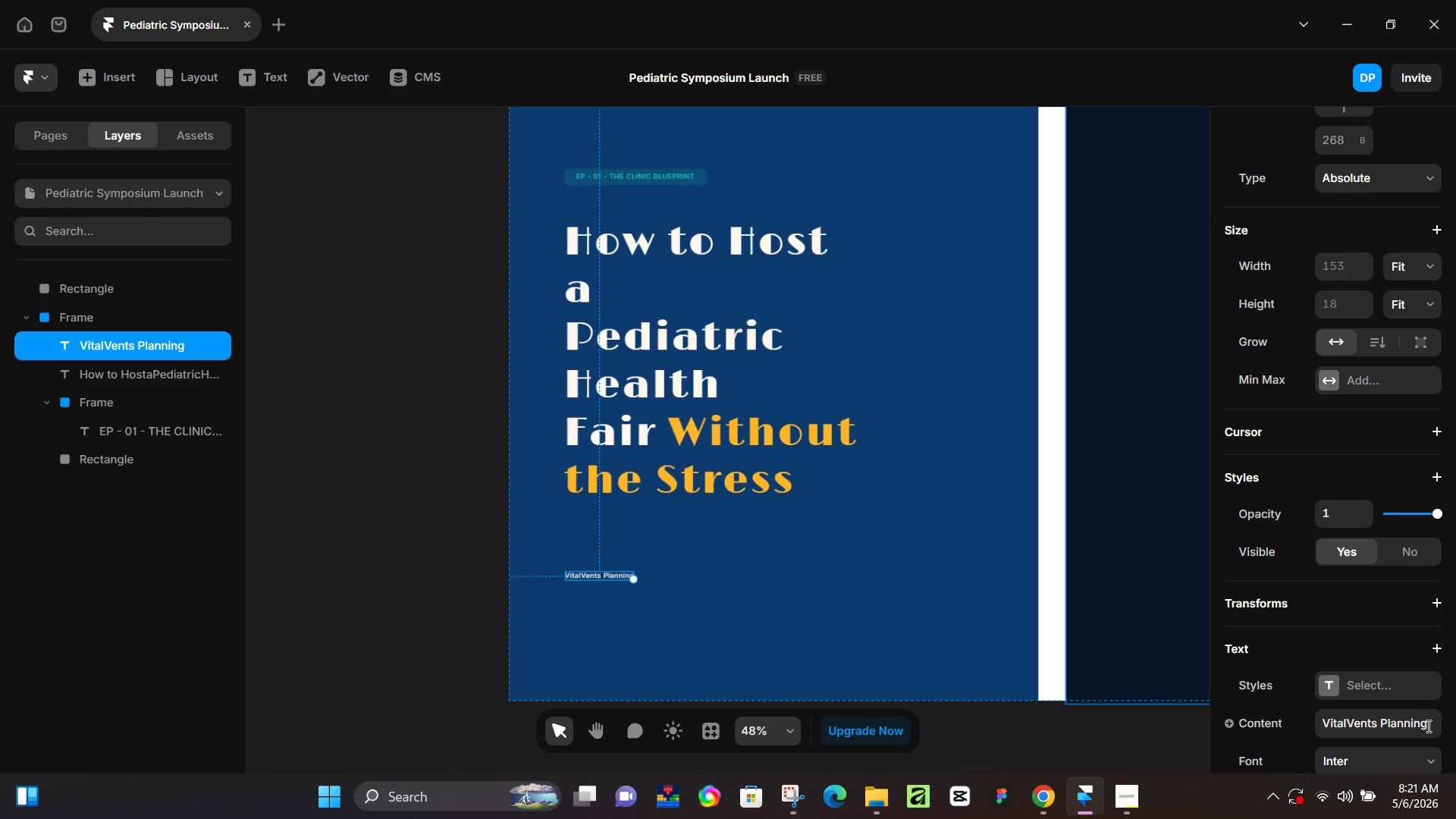 
double_click([1427, 726])
 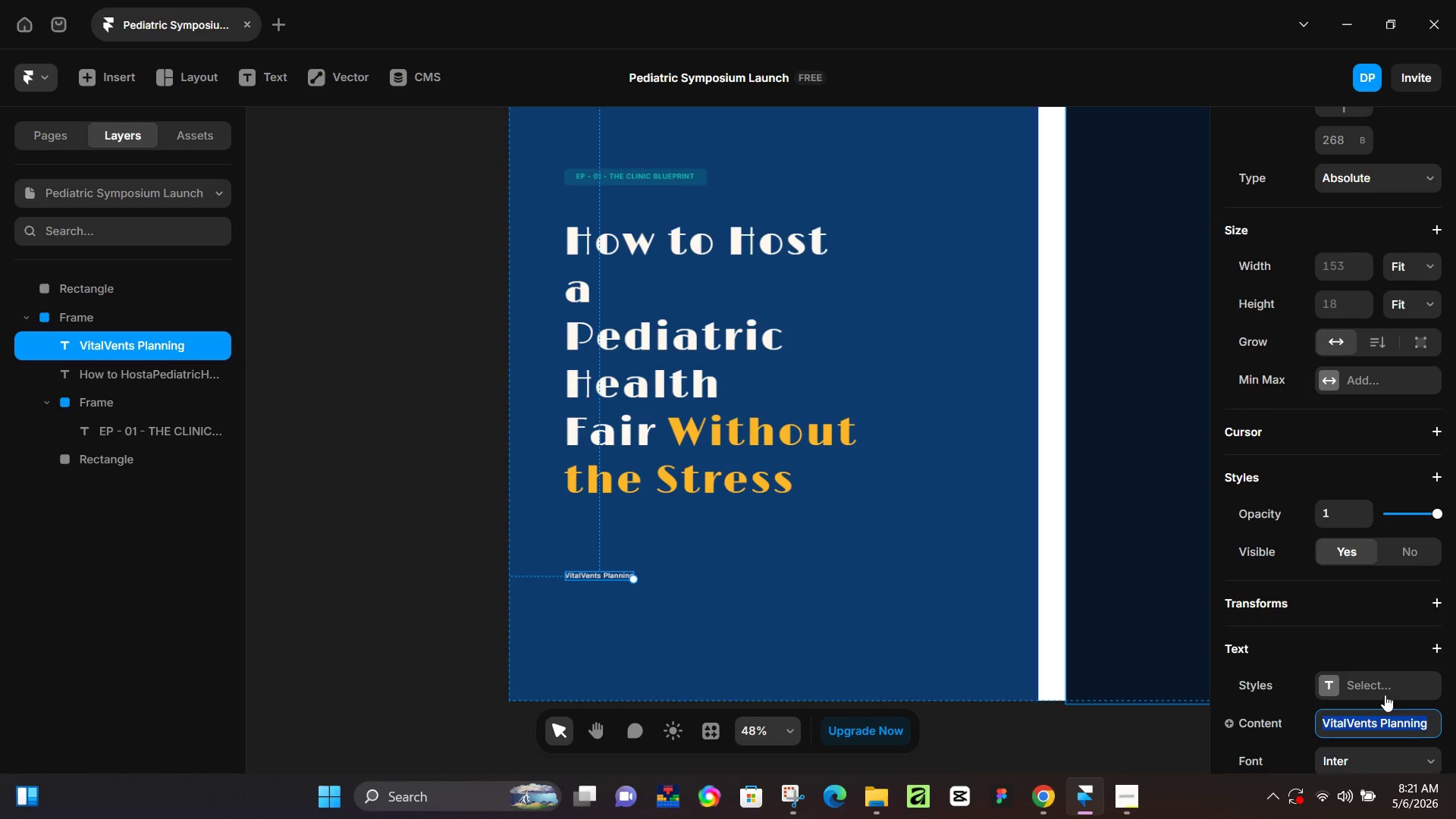 
key(ArrowRight)
 